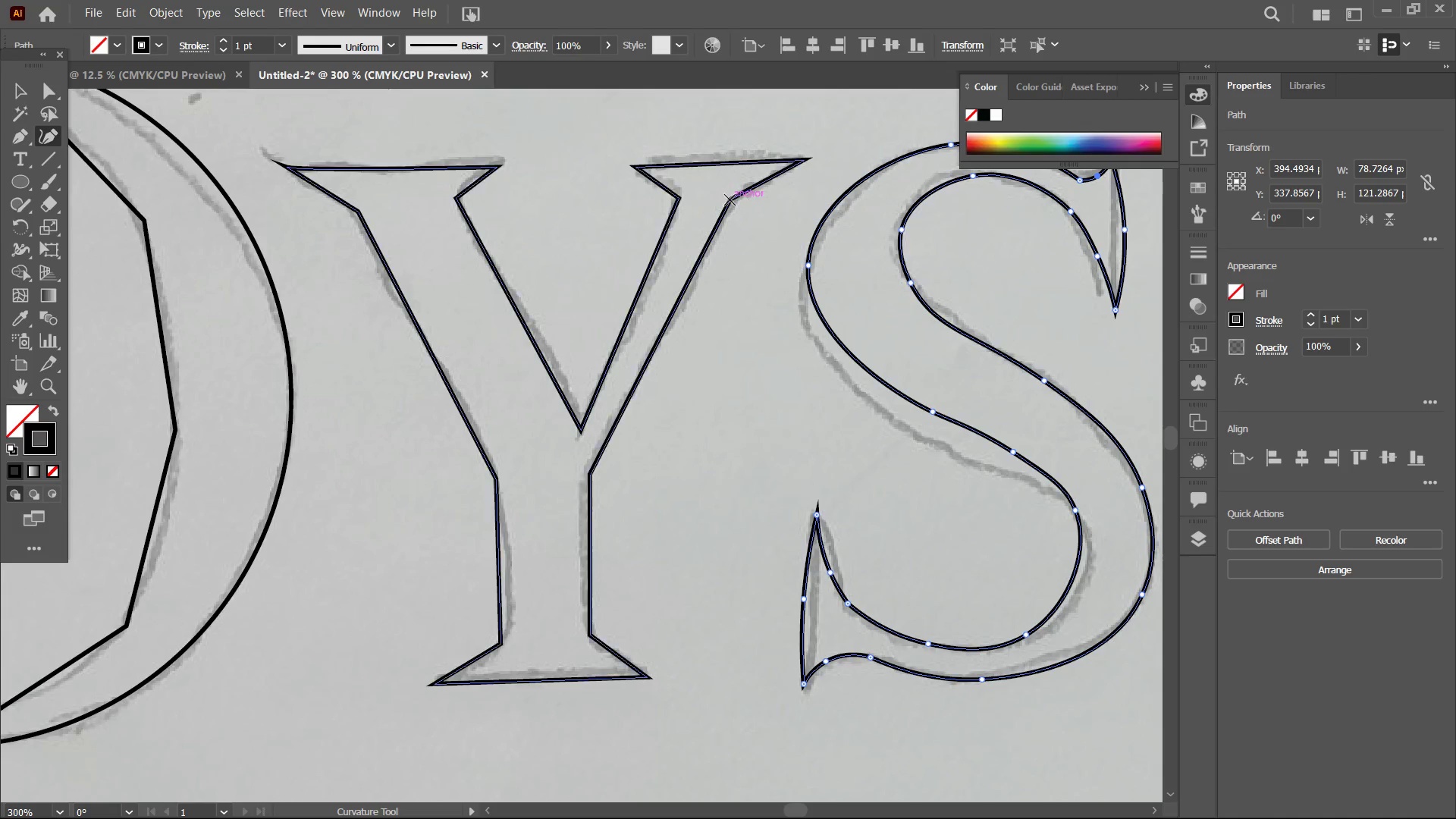 
left_click([727, 202])
 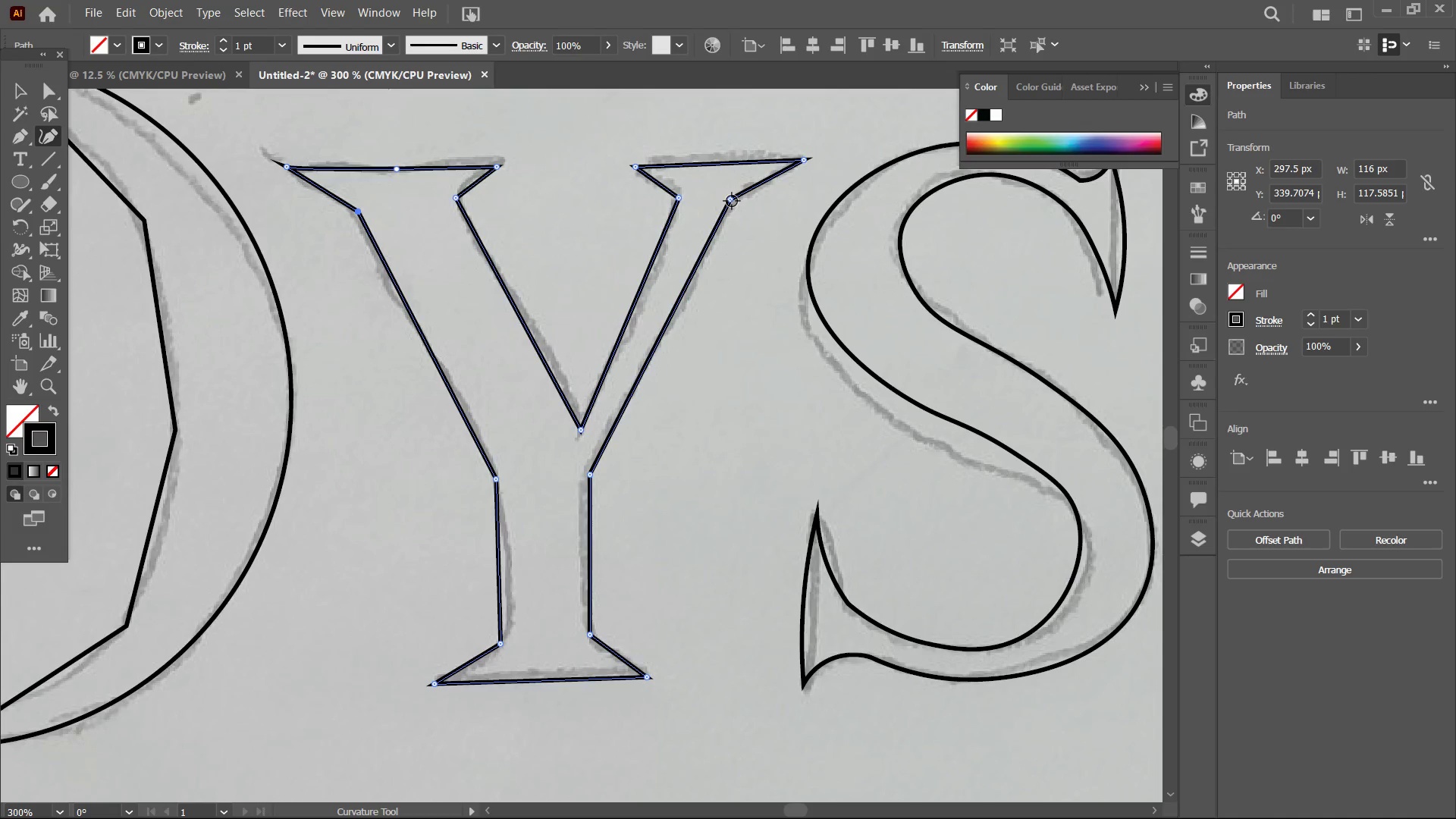 
left_click_drag(start_coordinate=[732, 201], to_coordinate=[722, 215])
 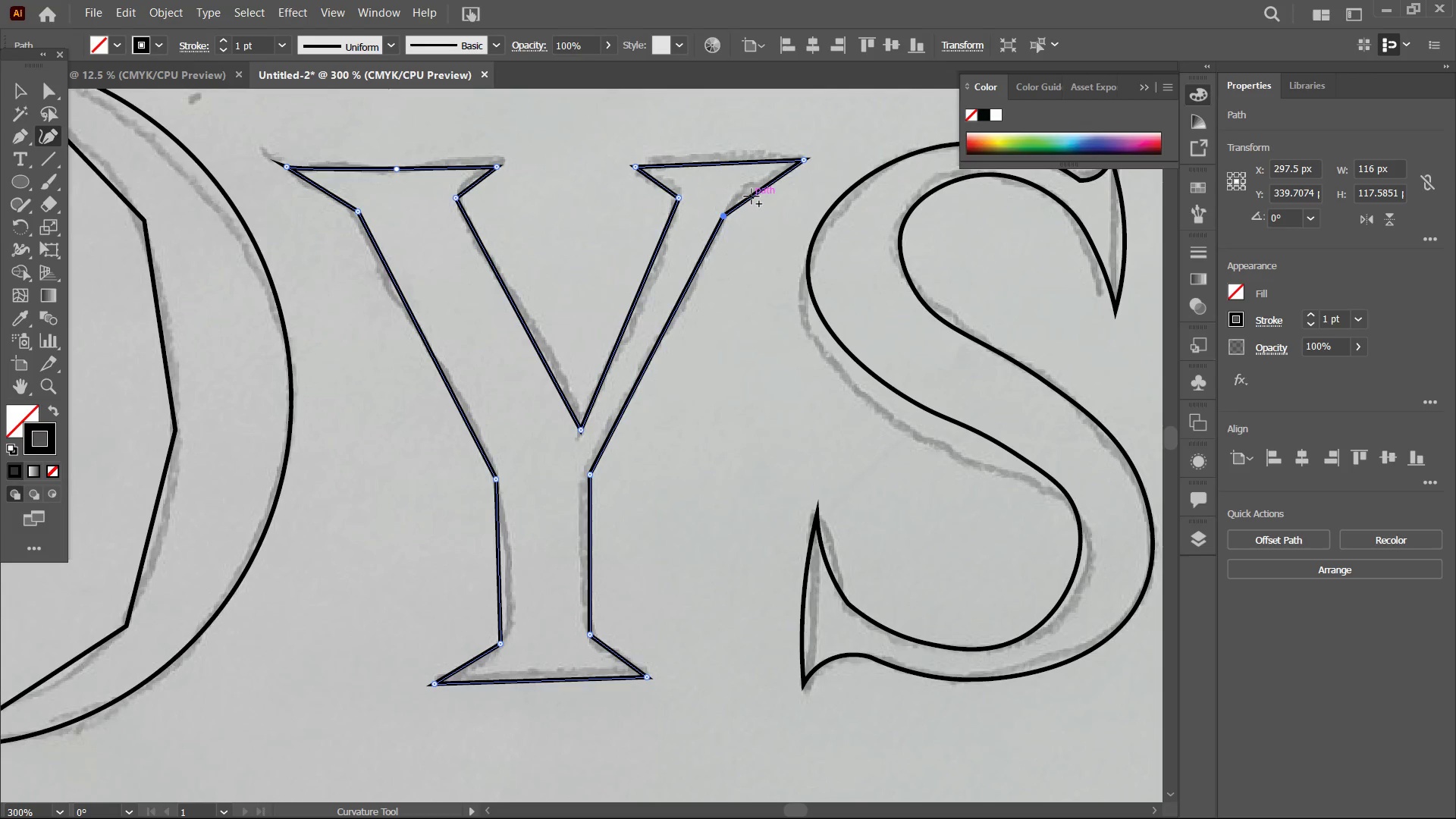 
left_click_drag(start_coordinate=[752, 196], to_coordinate=[748, 188])
 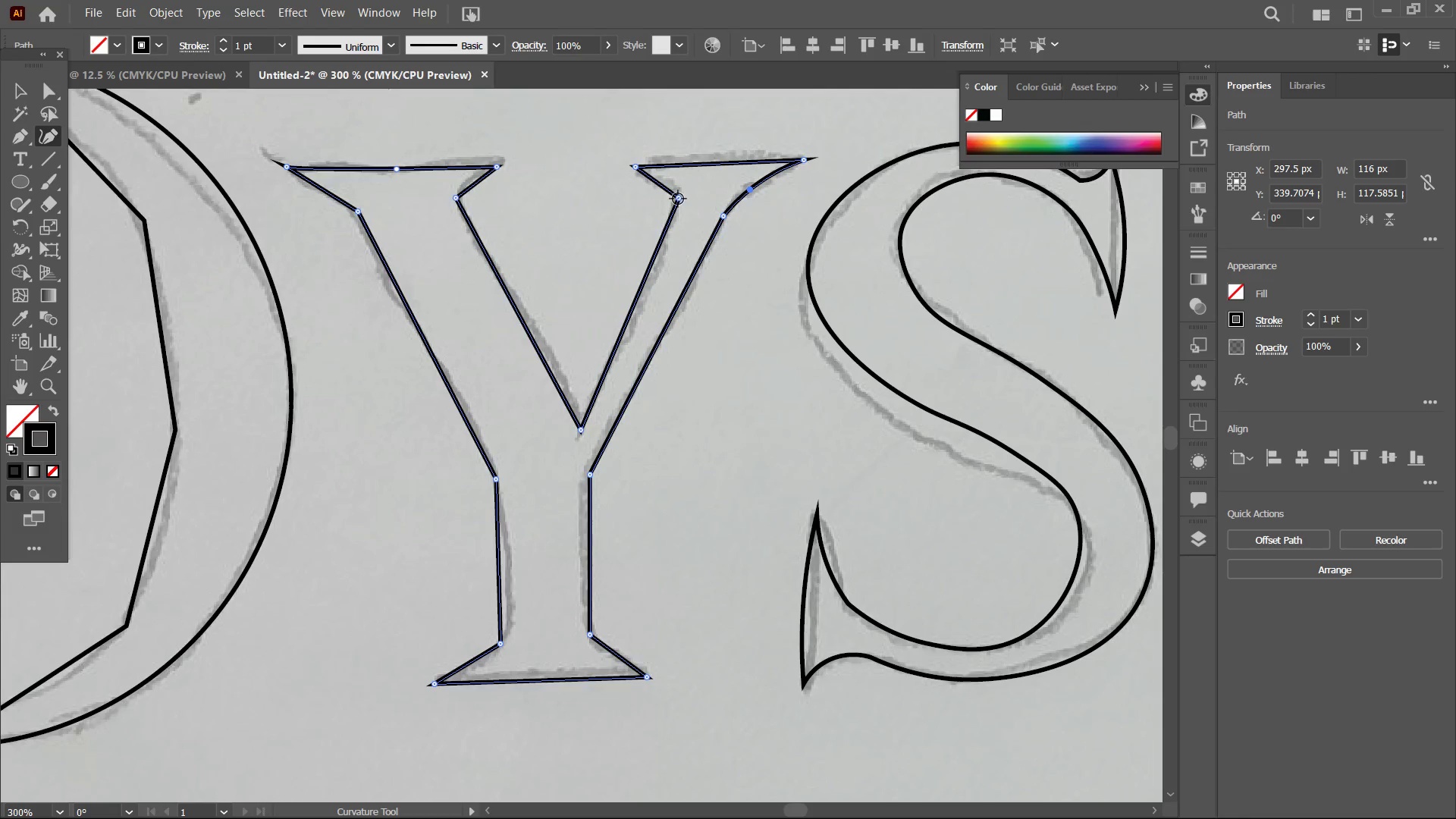 
left_click_drag(start_coordinate=[678, 199], to_coordinate=[675, 207])
 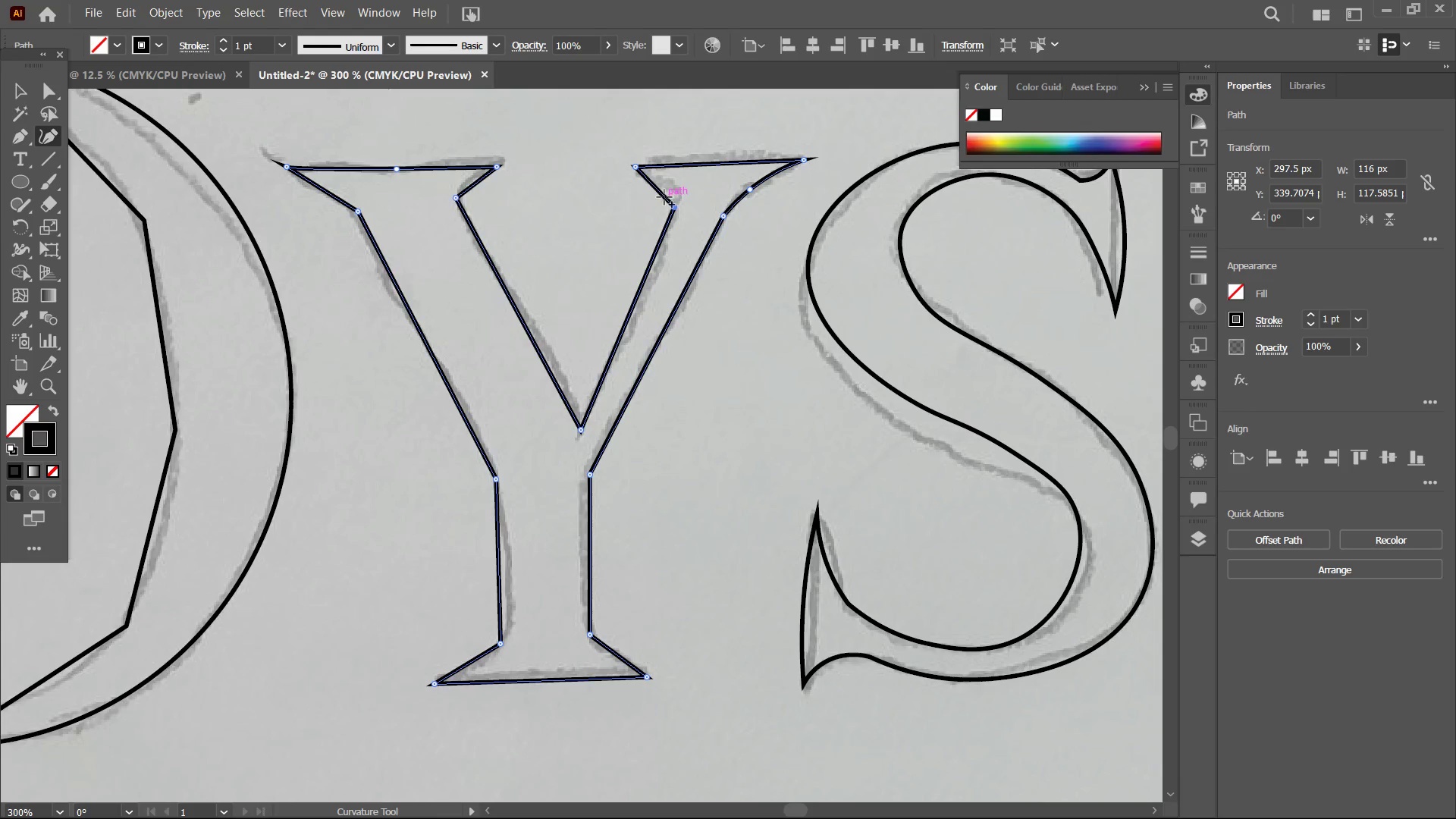 
left_click_drag(start_coordinate=[664, 197], to_coordinate=[670, 190])
 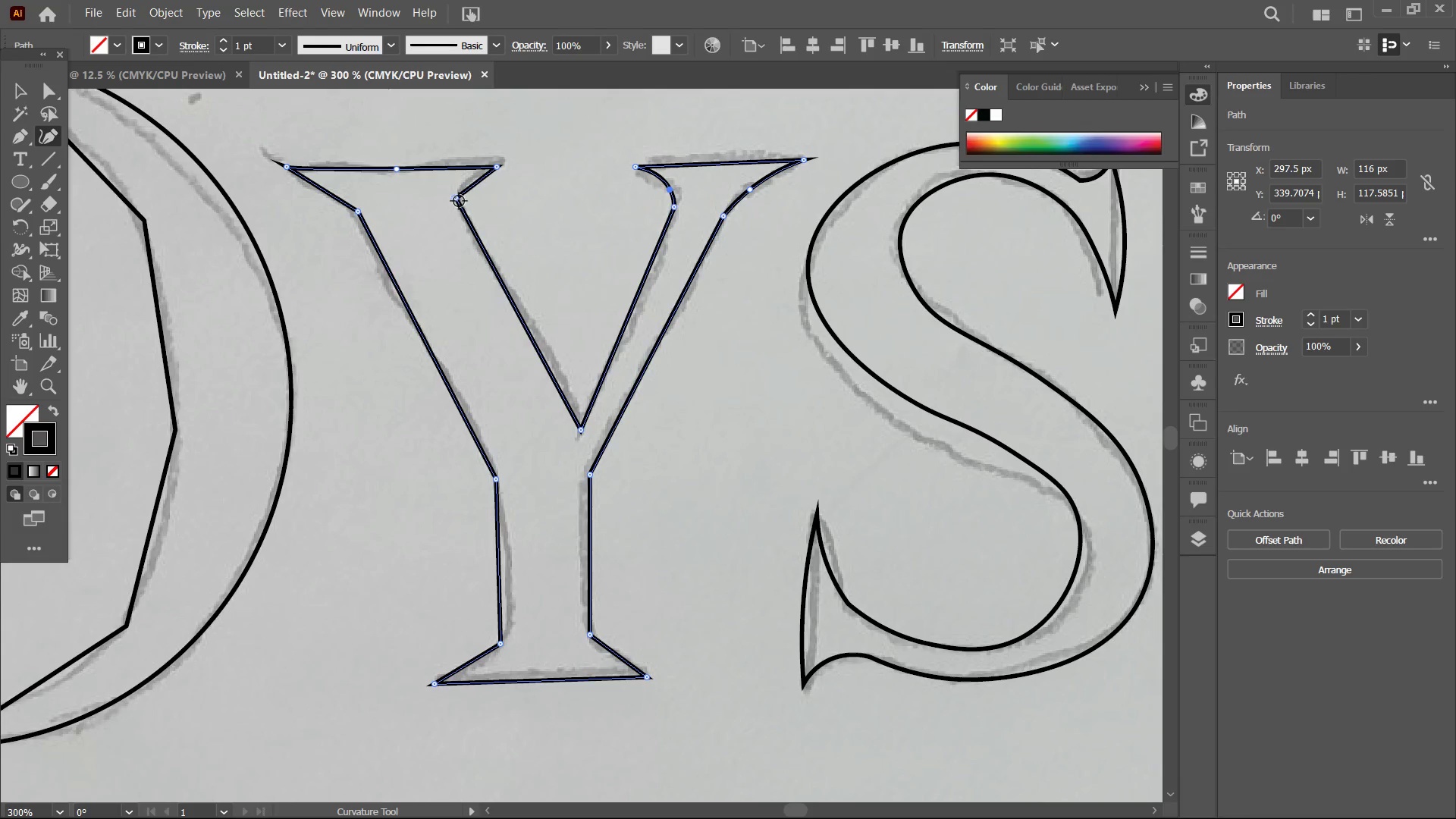 
left_click_drag(start_coordinate=[457, 200], to_coordinate=[462, 207])
 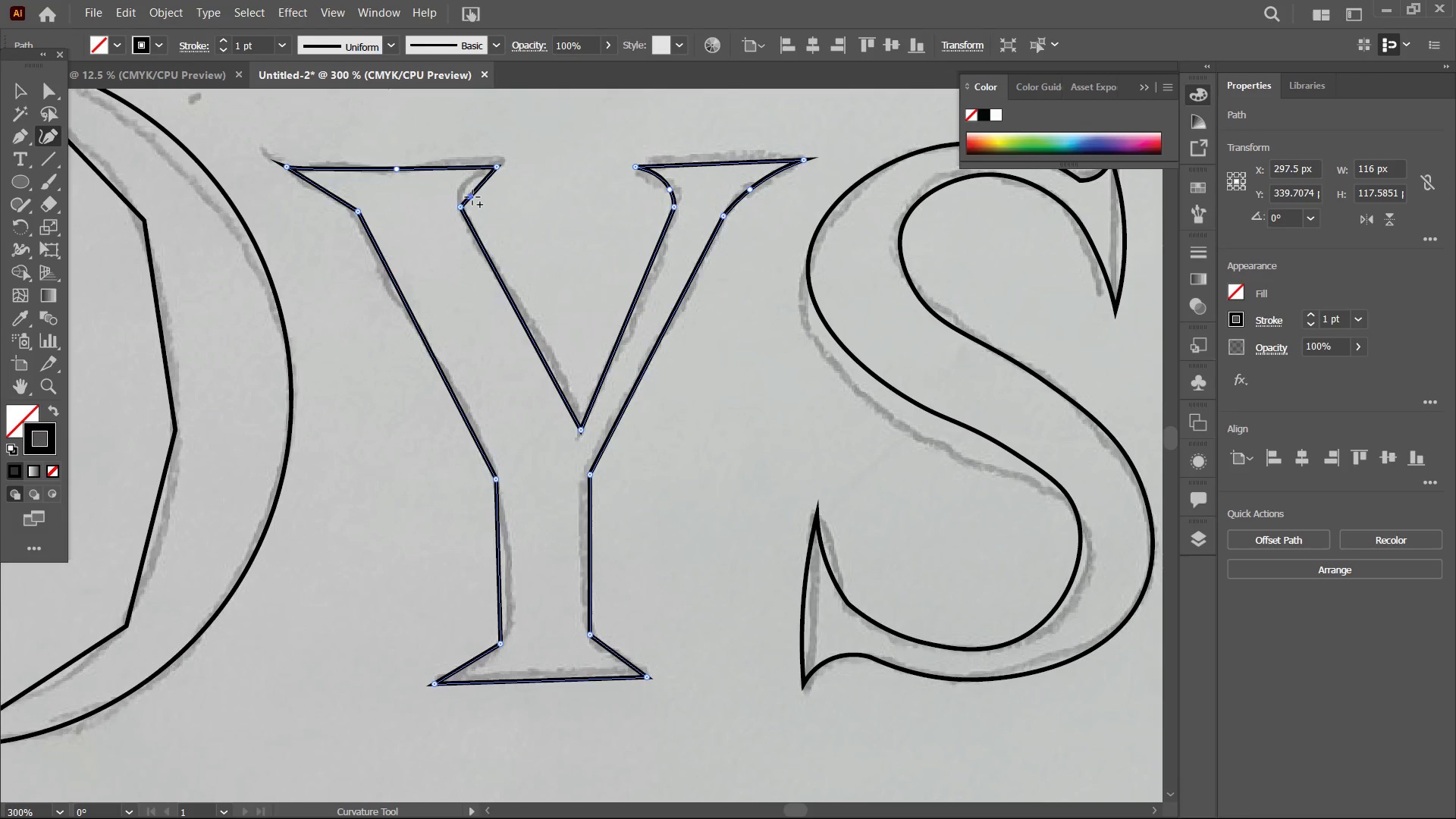 
left_click_drag(start_coordinate=[472, 198], to_coordinate=[461, 190])
 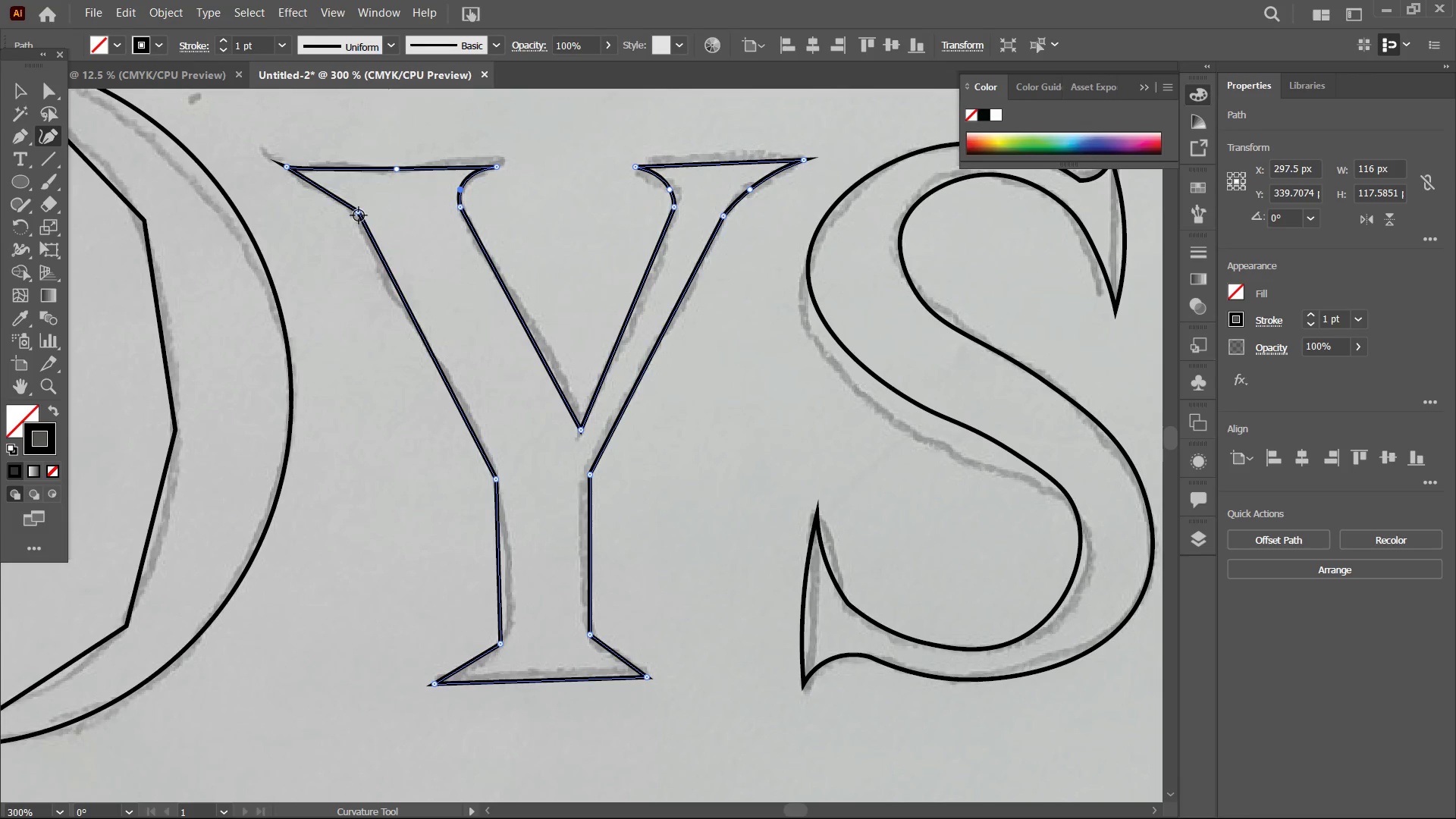 
left_click_drag(start_coordinate=[358, 215], to_coordinate=[366, 226])
 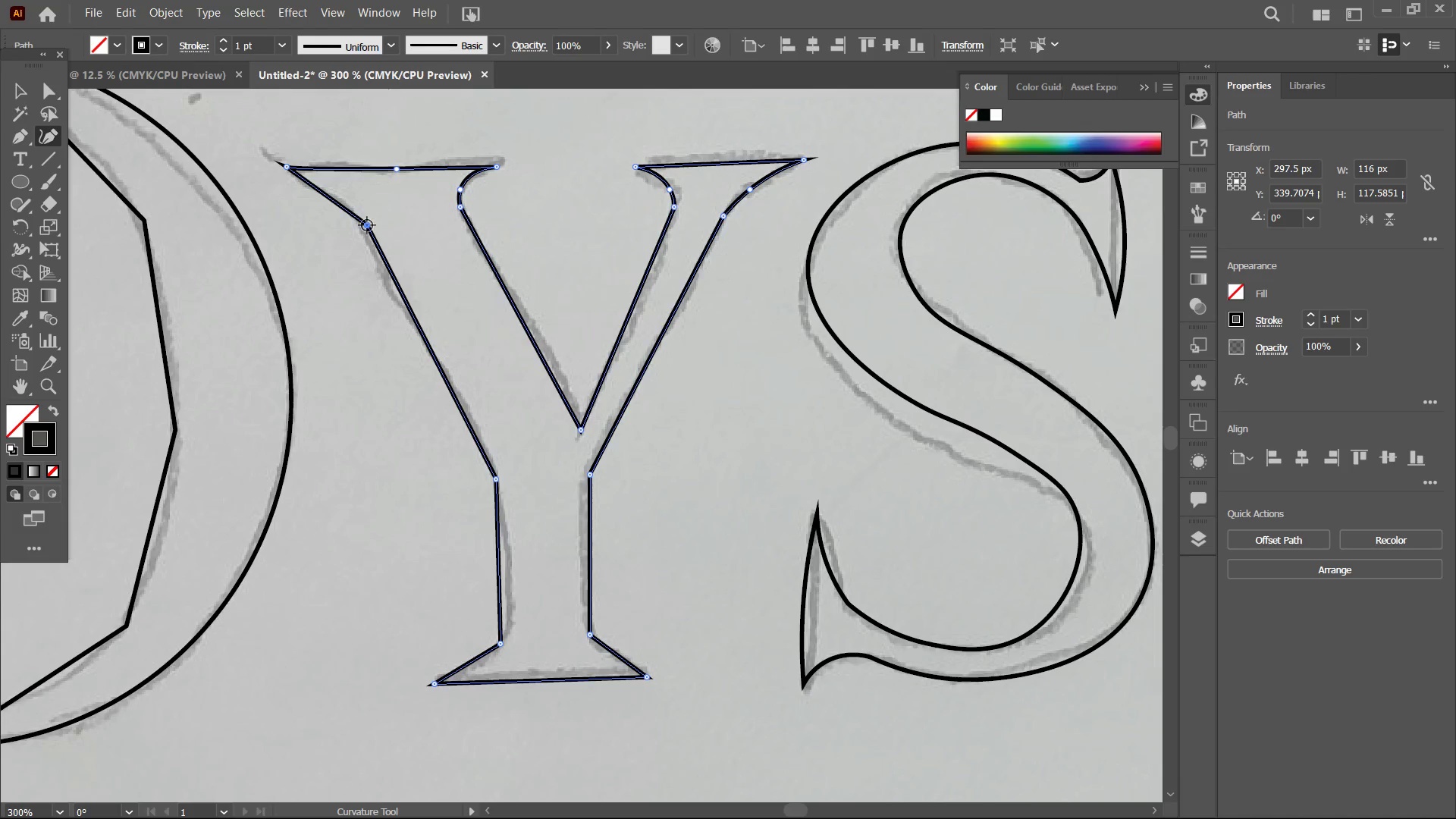 
left_click_drag(start_coordinate=[367, 225], to_coordinate=[363, 229])
 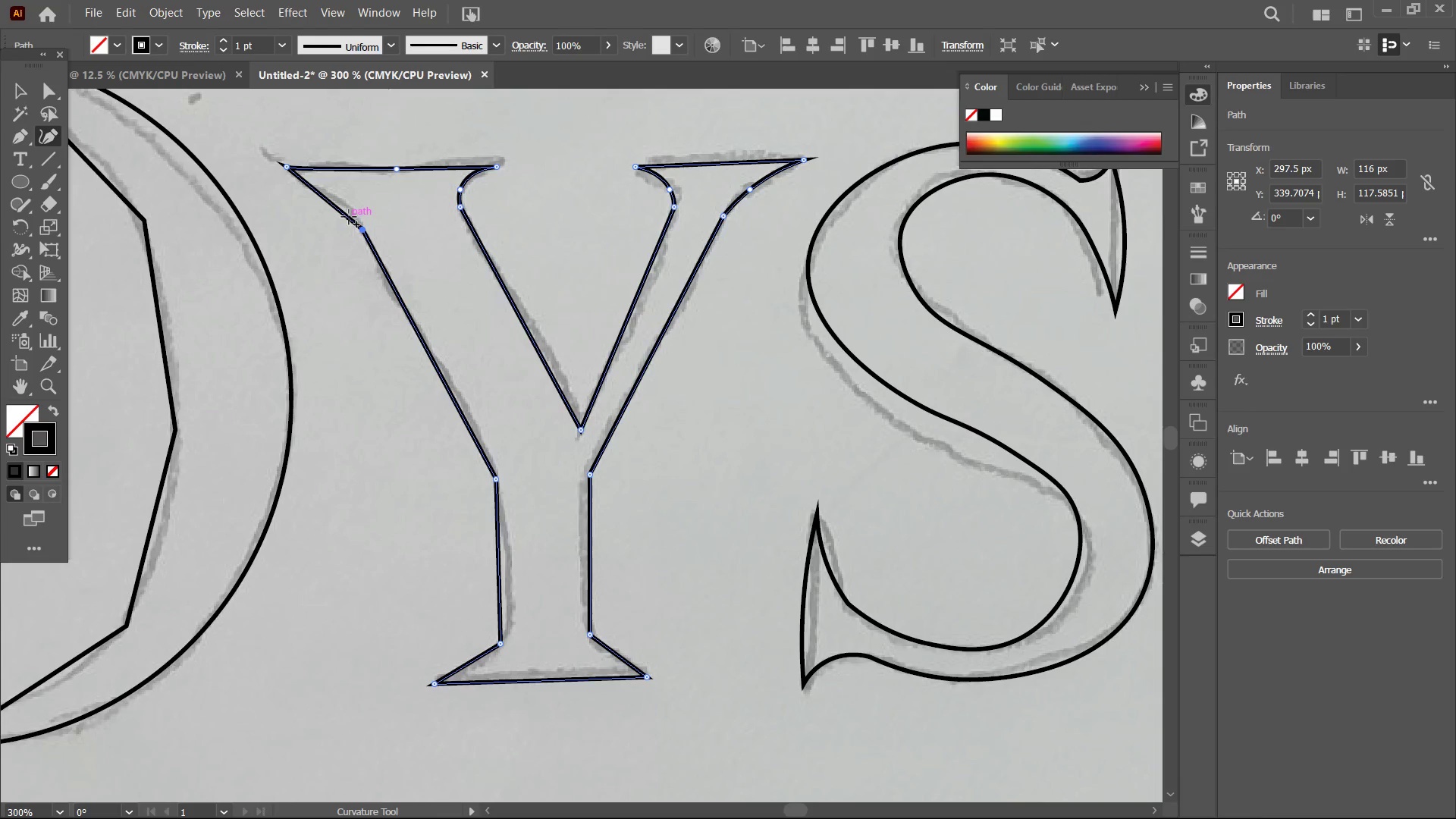 
left_click_drag(start_coordinate=[349, 217], to_coordinate=[350, 211])
 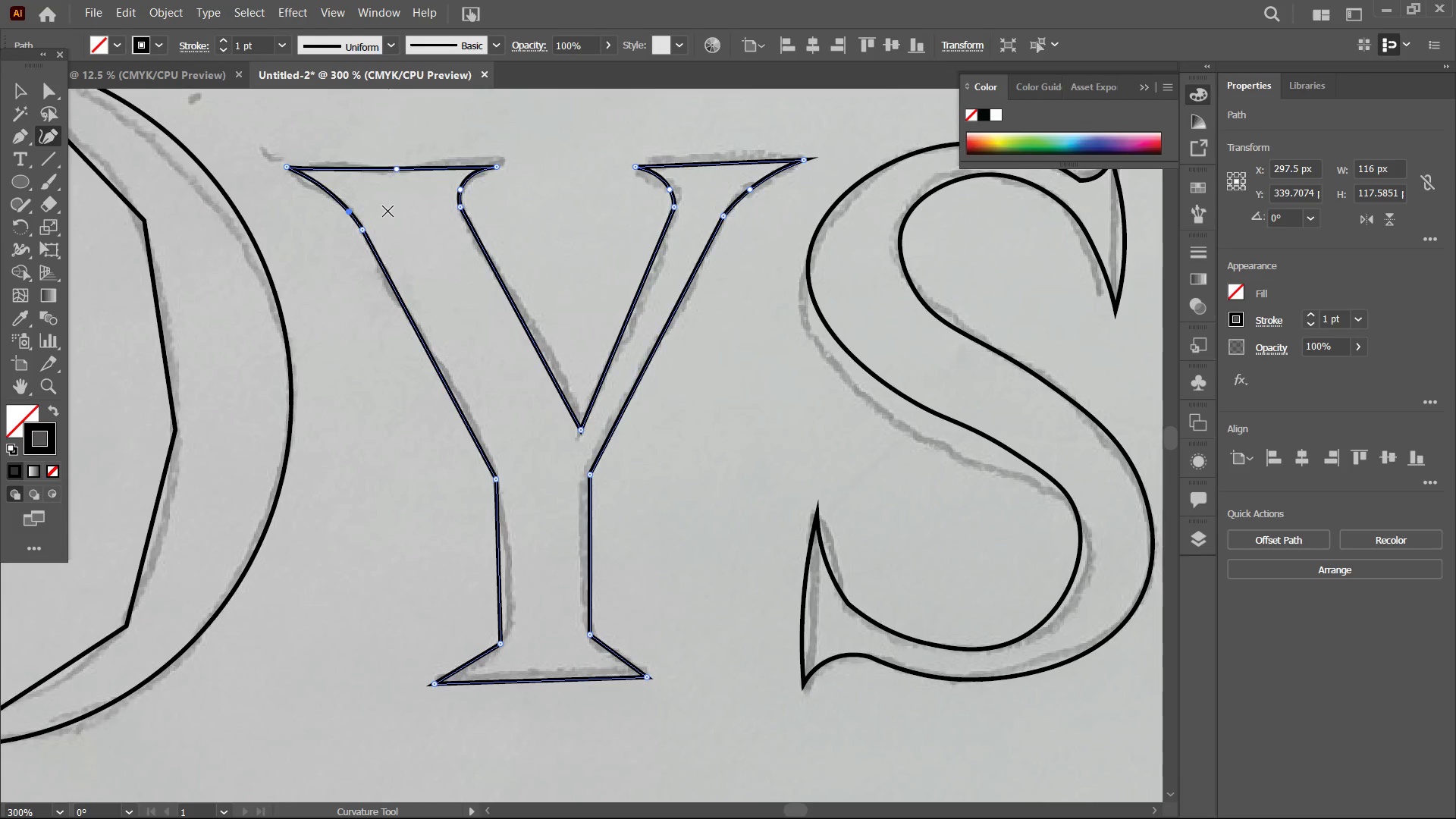 
scroll: coordinate [479, 503], scroll_direction: down, amount: 8.0
 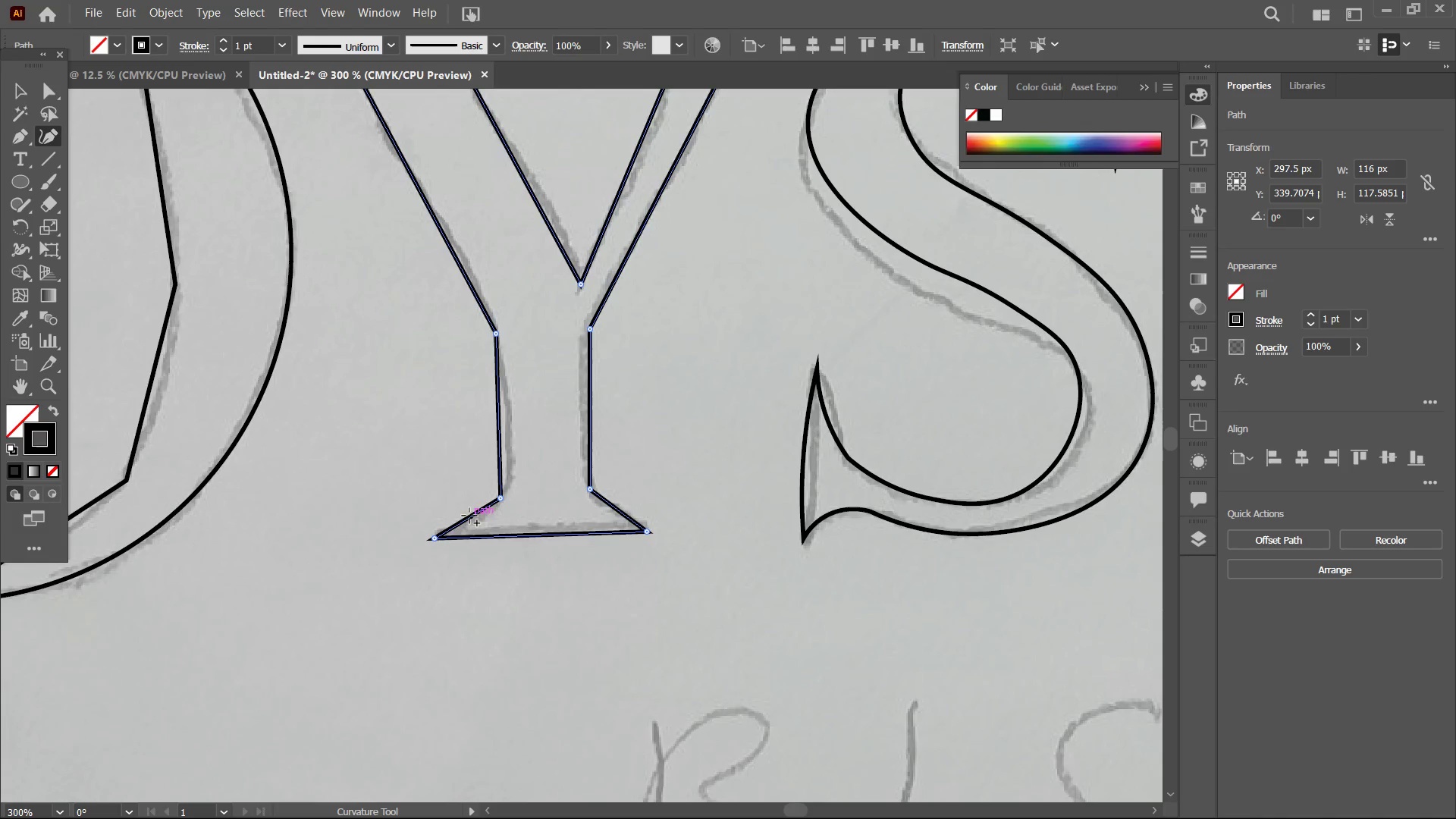 
left_click_drag(start_coordinate=[469, 516], to_coordinate=[475, 521])
 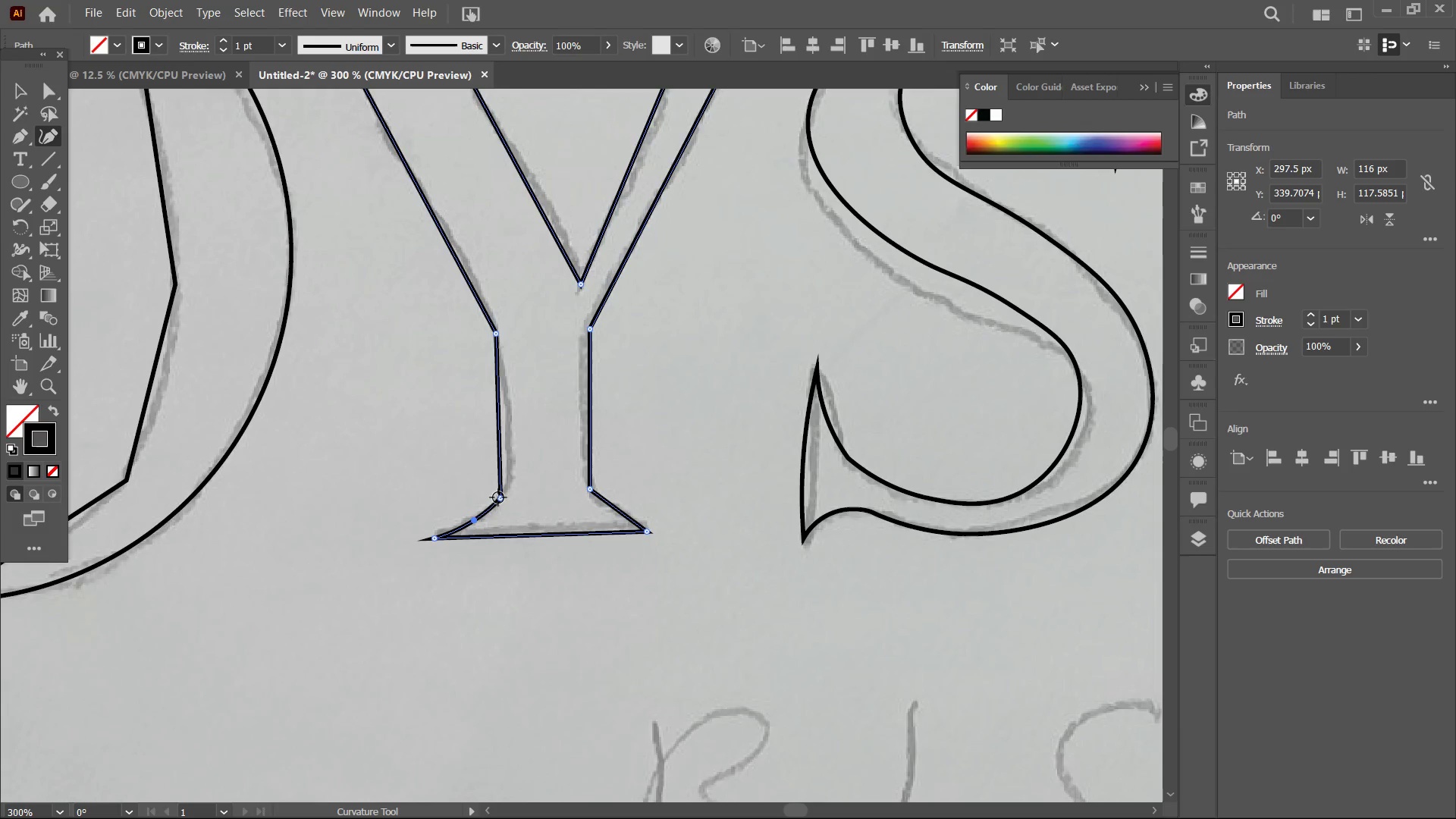 
left_click_drag(start_coordinate=[498, 497], to_coordinate=[498, 488])
 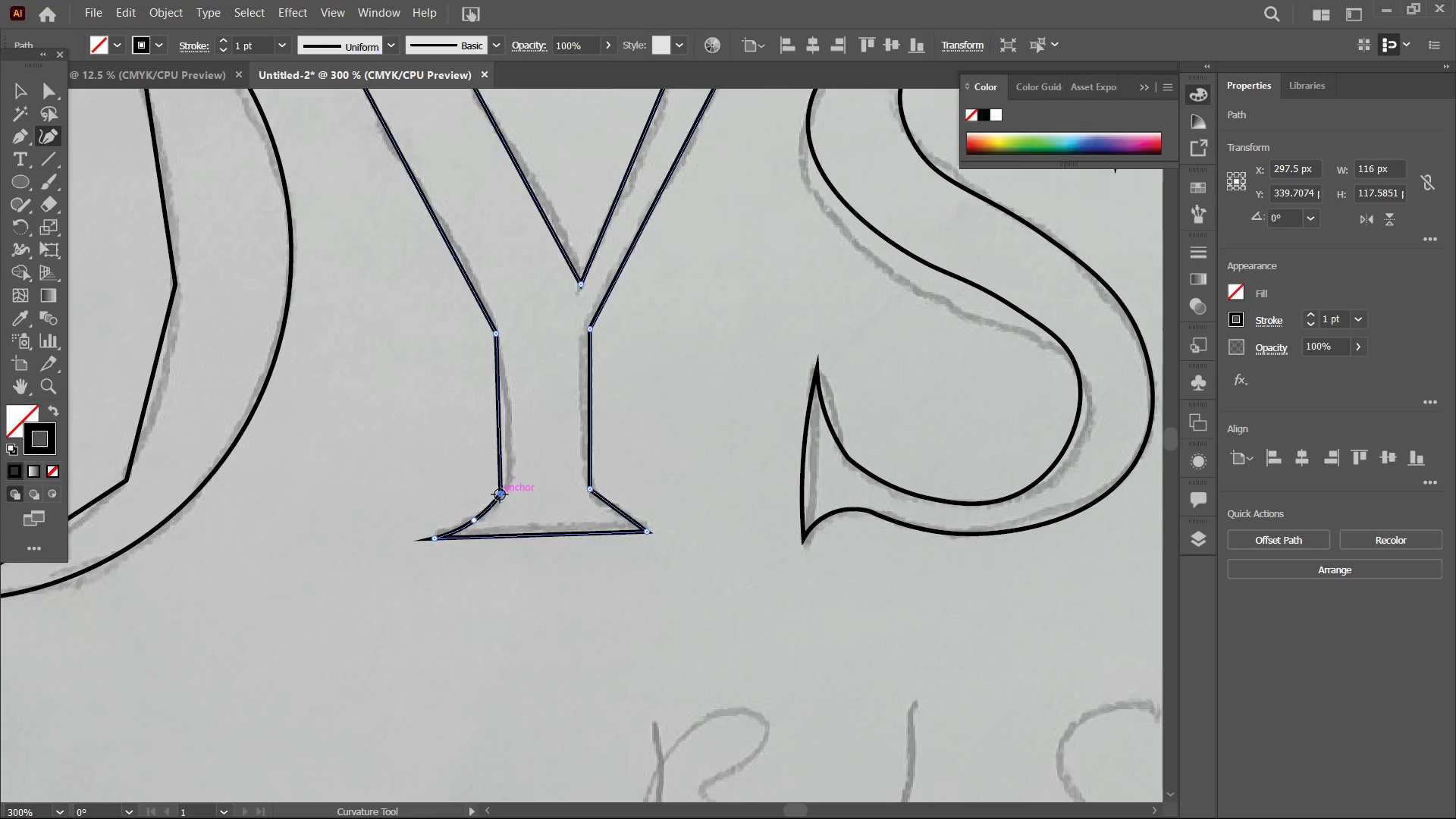 
wait(7.23)
 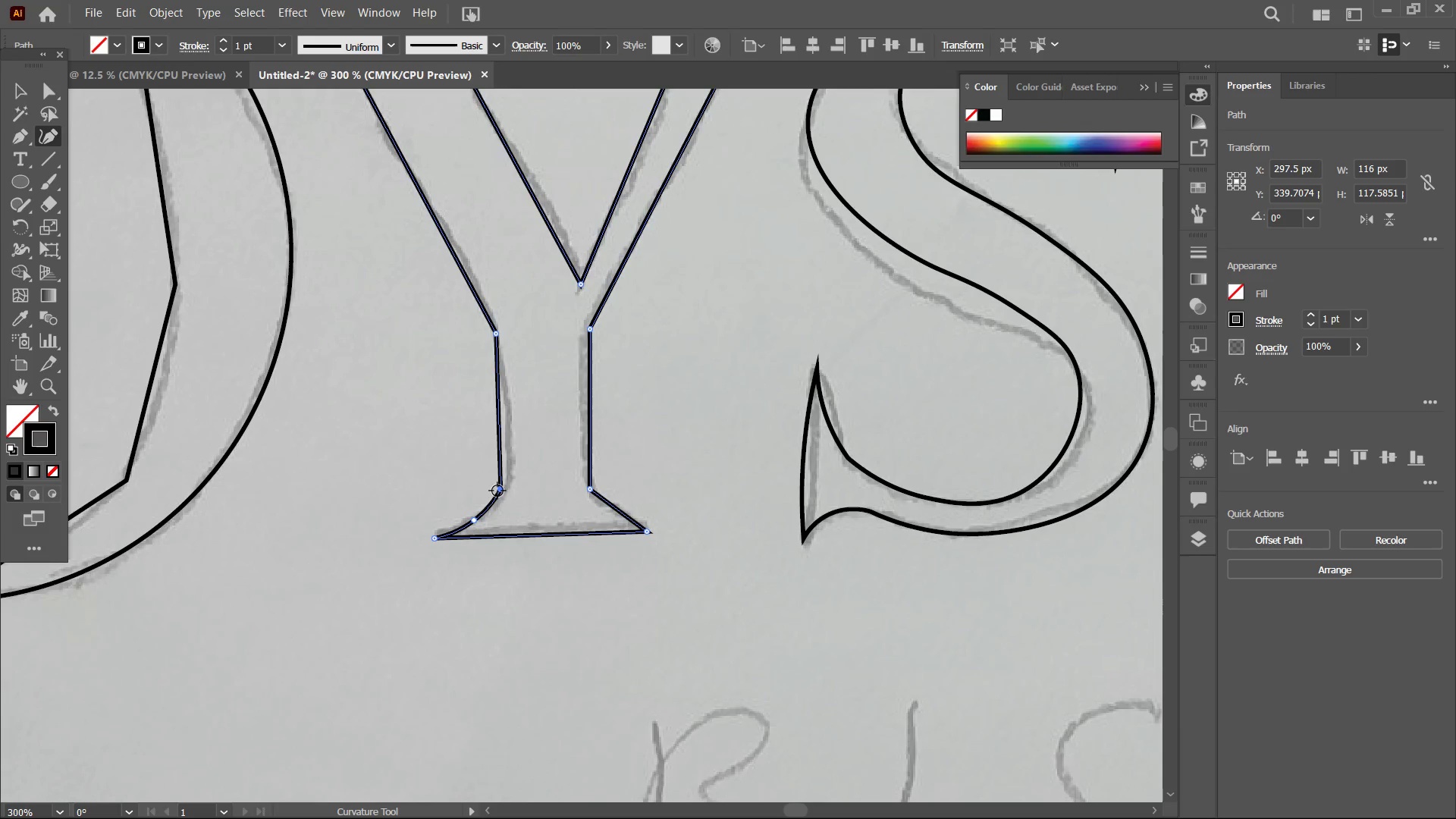 
left_click_drag(start_coordinate=[609, 506], to_coordinate=[605, 512])
 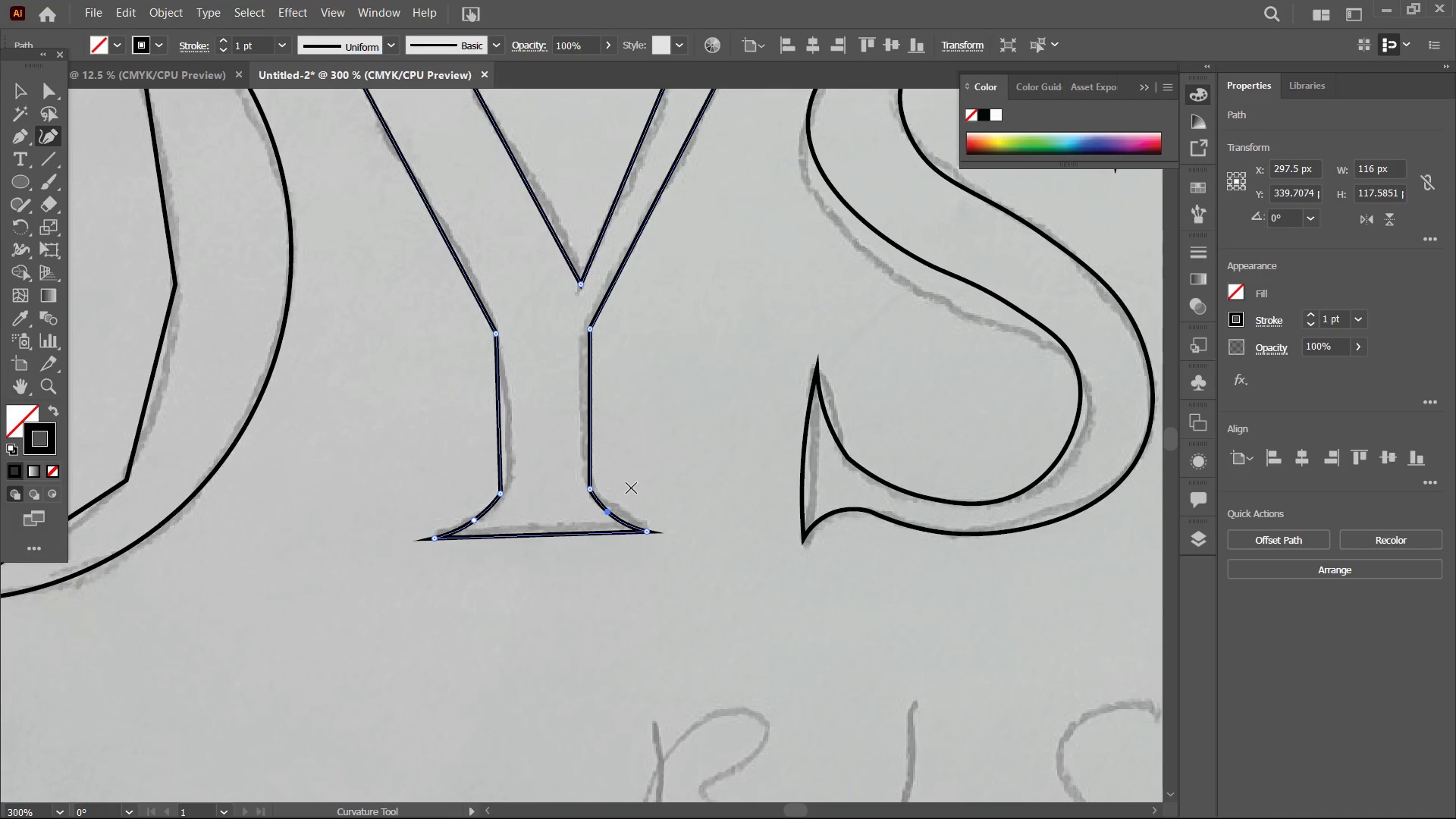 
scroll: coordinate [492, 471], scroll_direction: up, amount: 5.0
 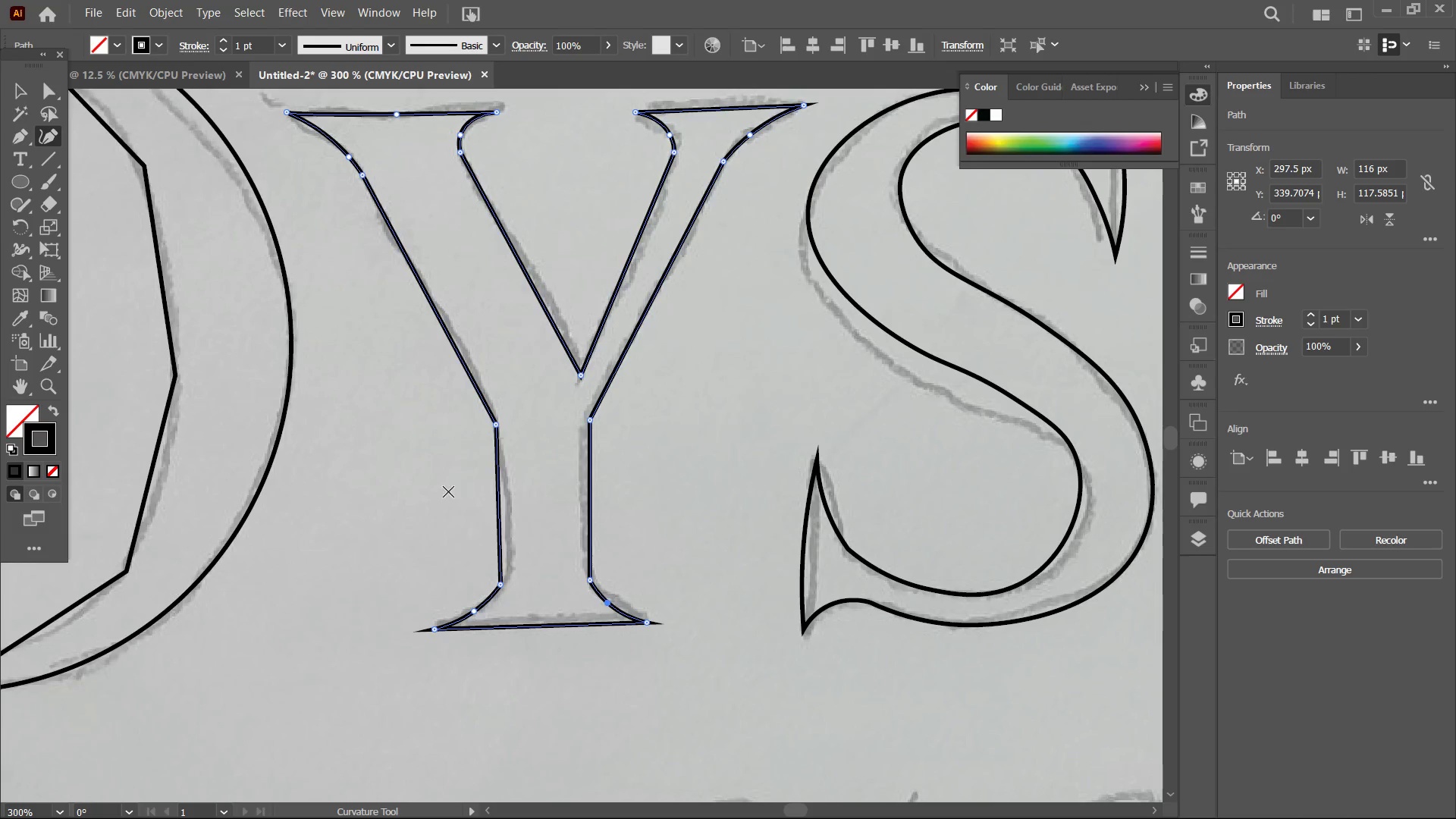 
hold_key(key=Space, duration=1.51)
 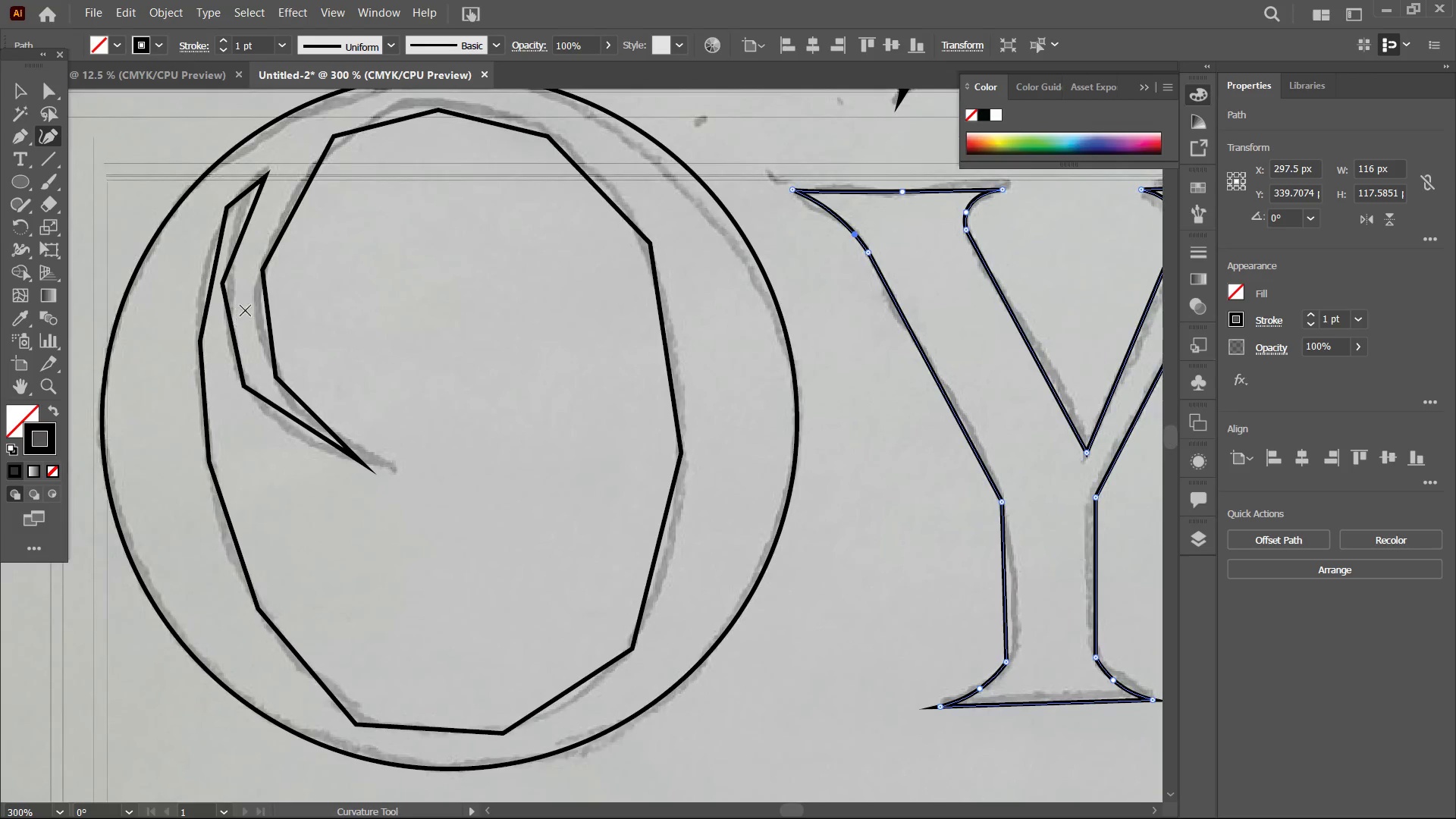 
left_click_drag(start_coordinate=[388, 502], to_coordinate=[788, 486])
 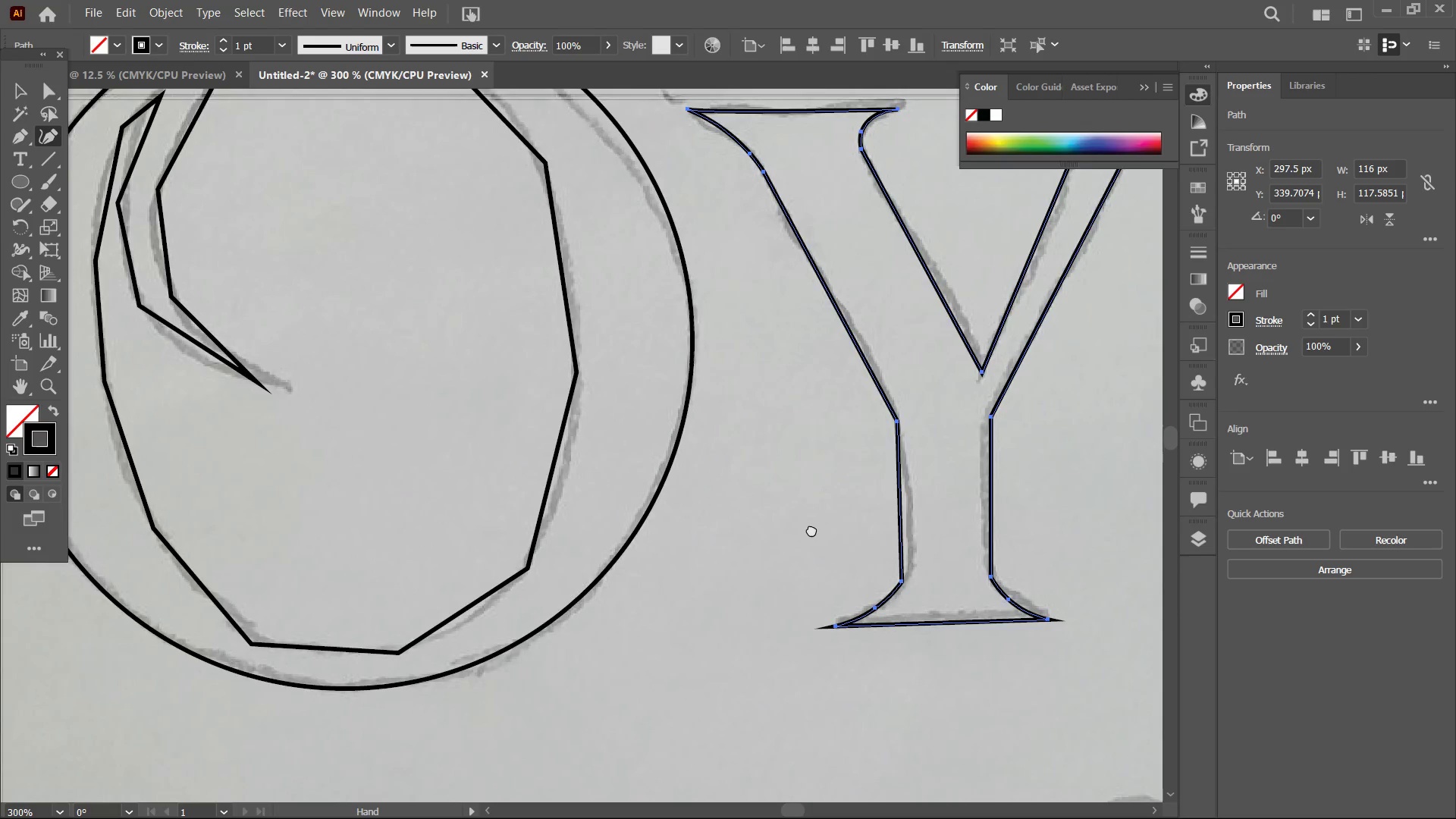 
left_click_drag(start_coordinate=[808, 510], to_coordinate=[915, 604])
 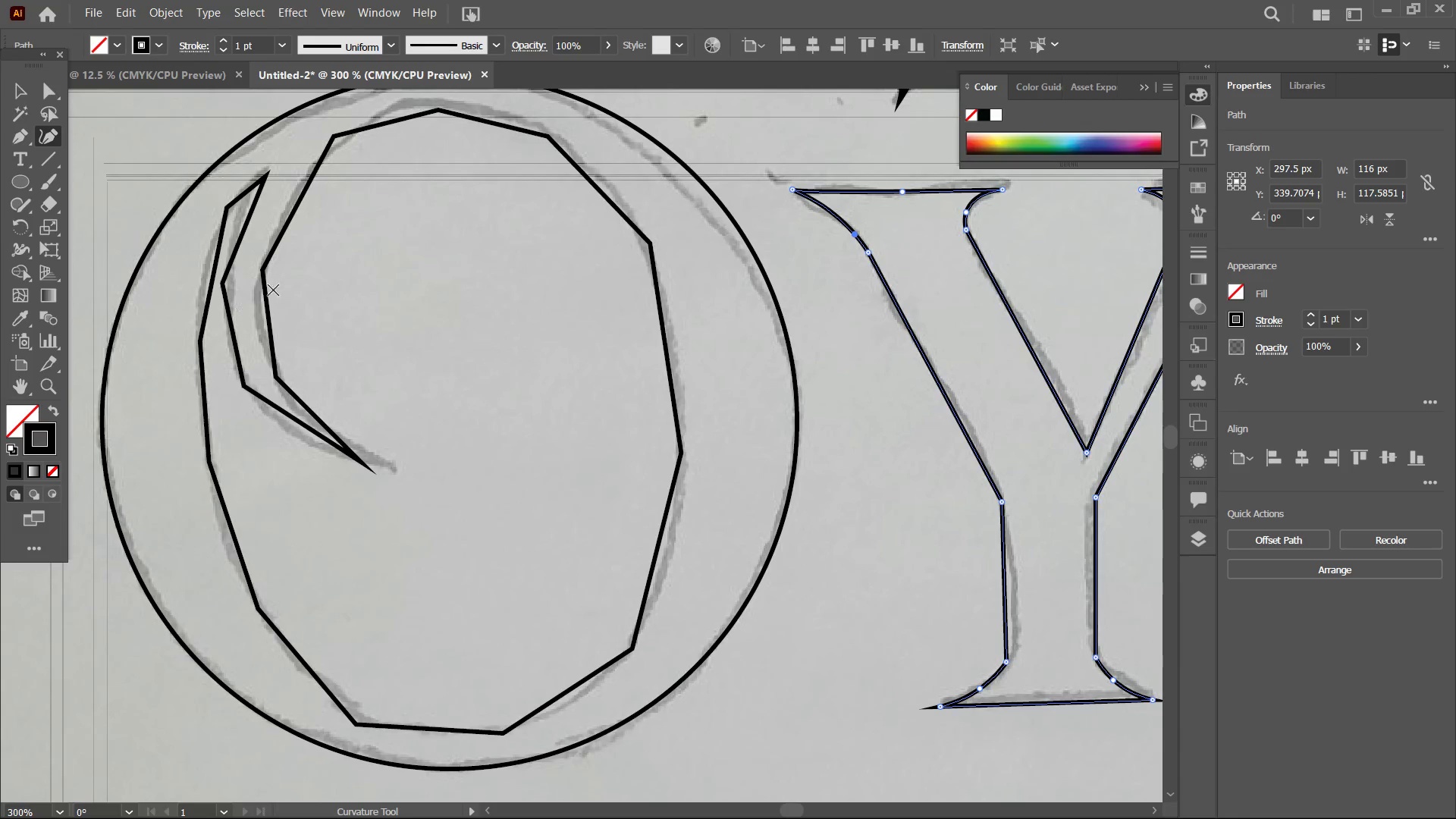 
key(Space)
 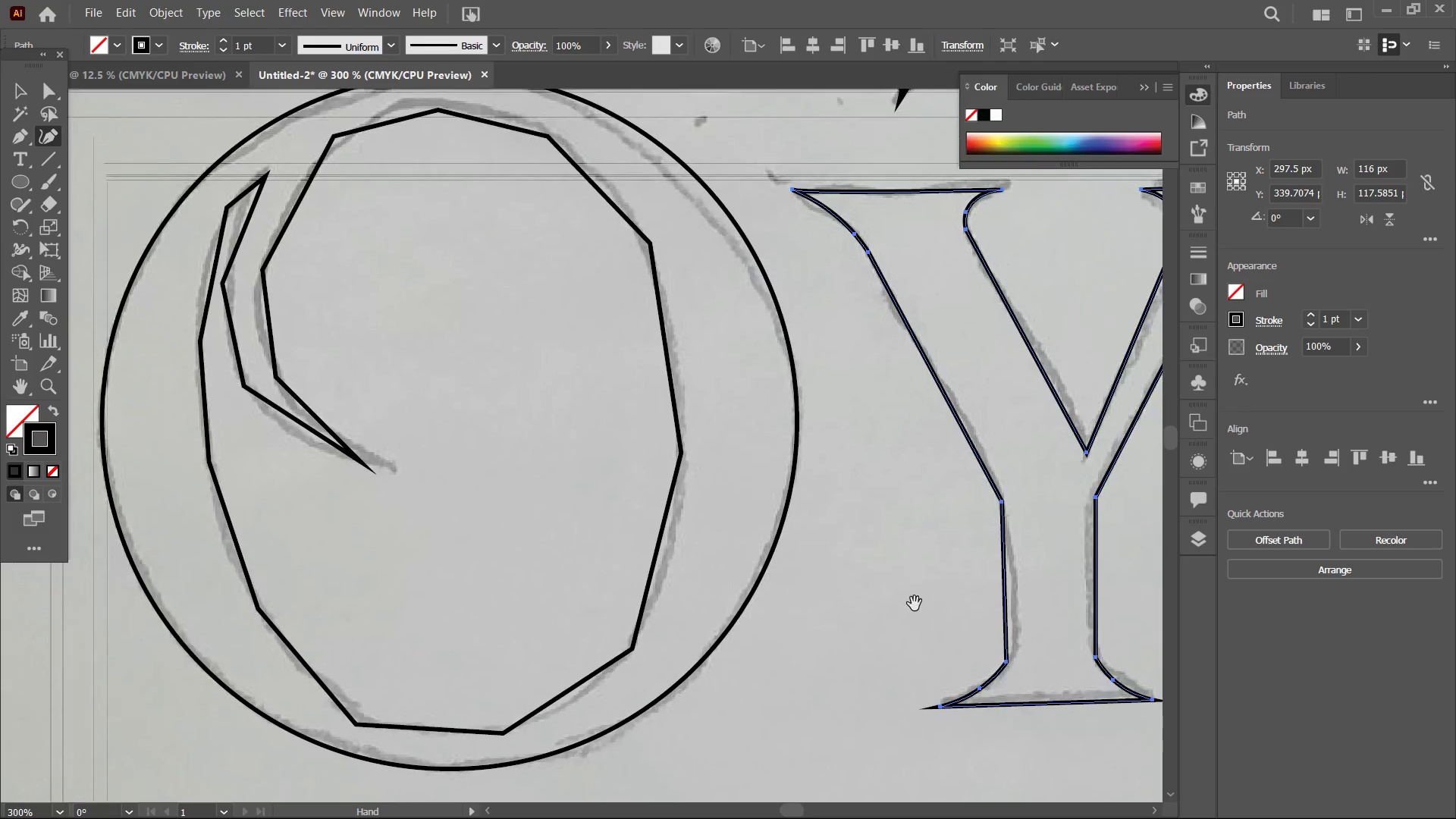 
key(Space)
 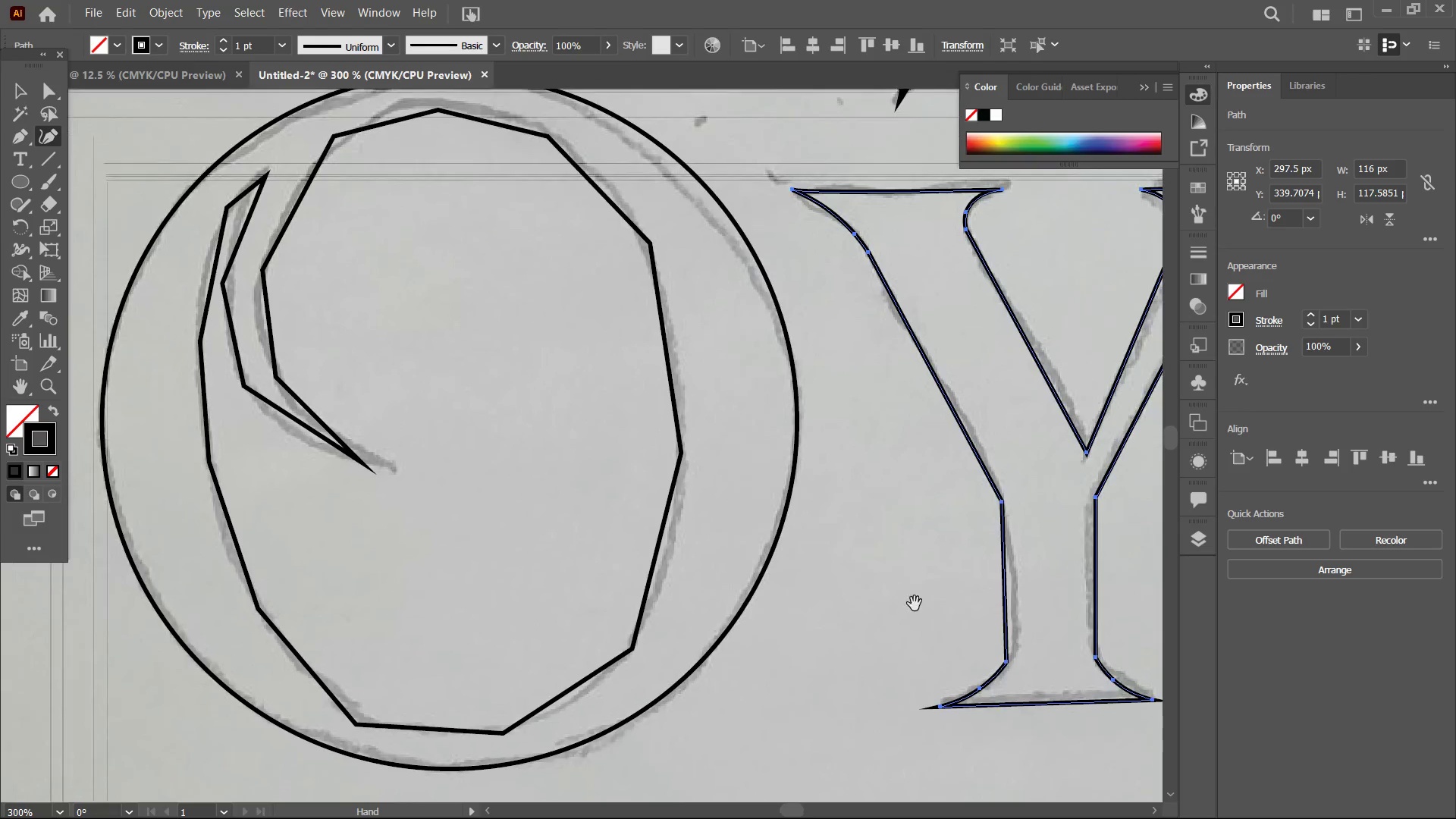 
key(Space)
 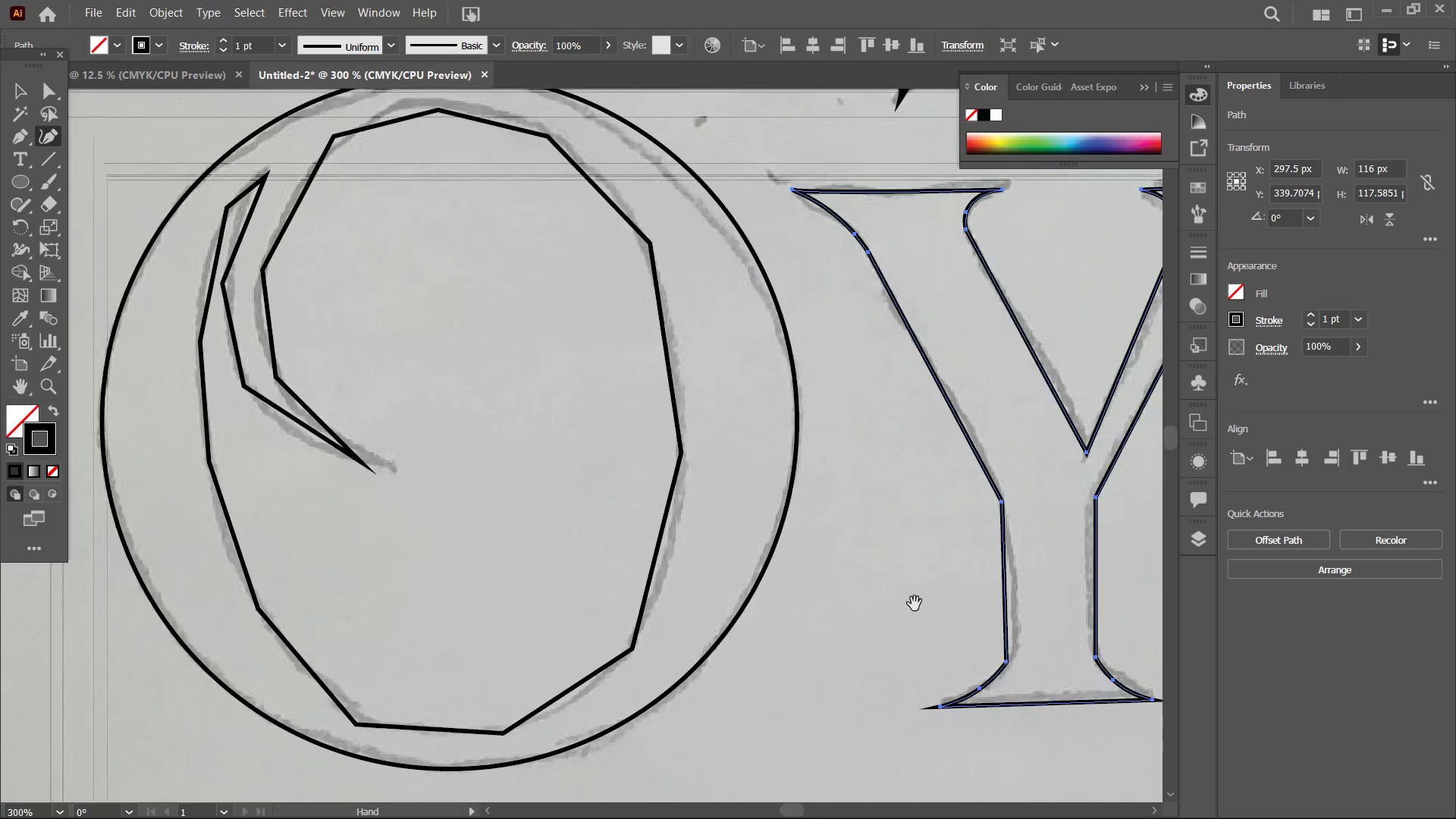 
key(Space)
 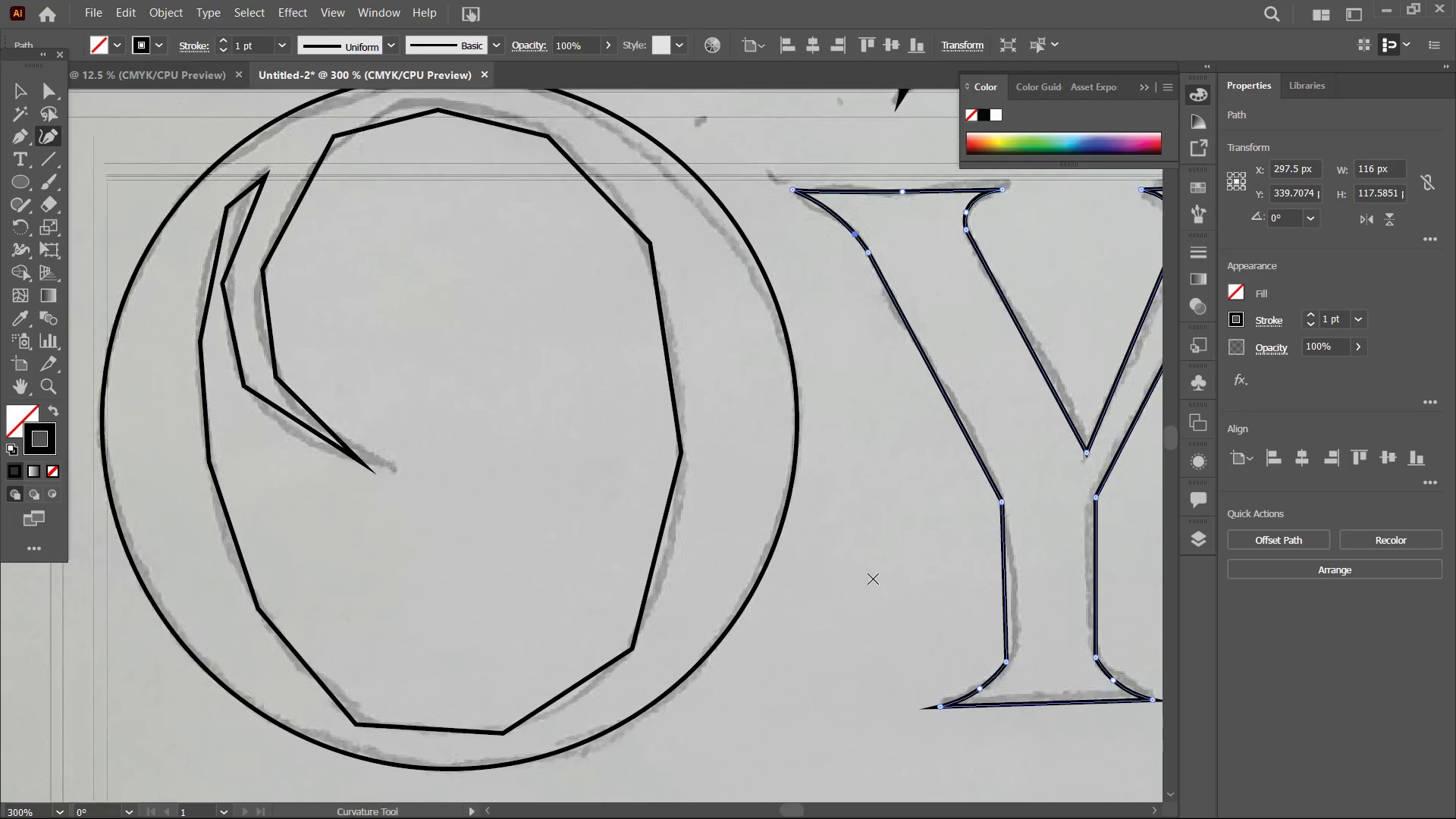 
key(Space)
 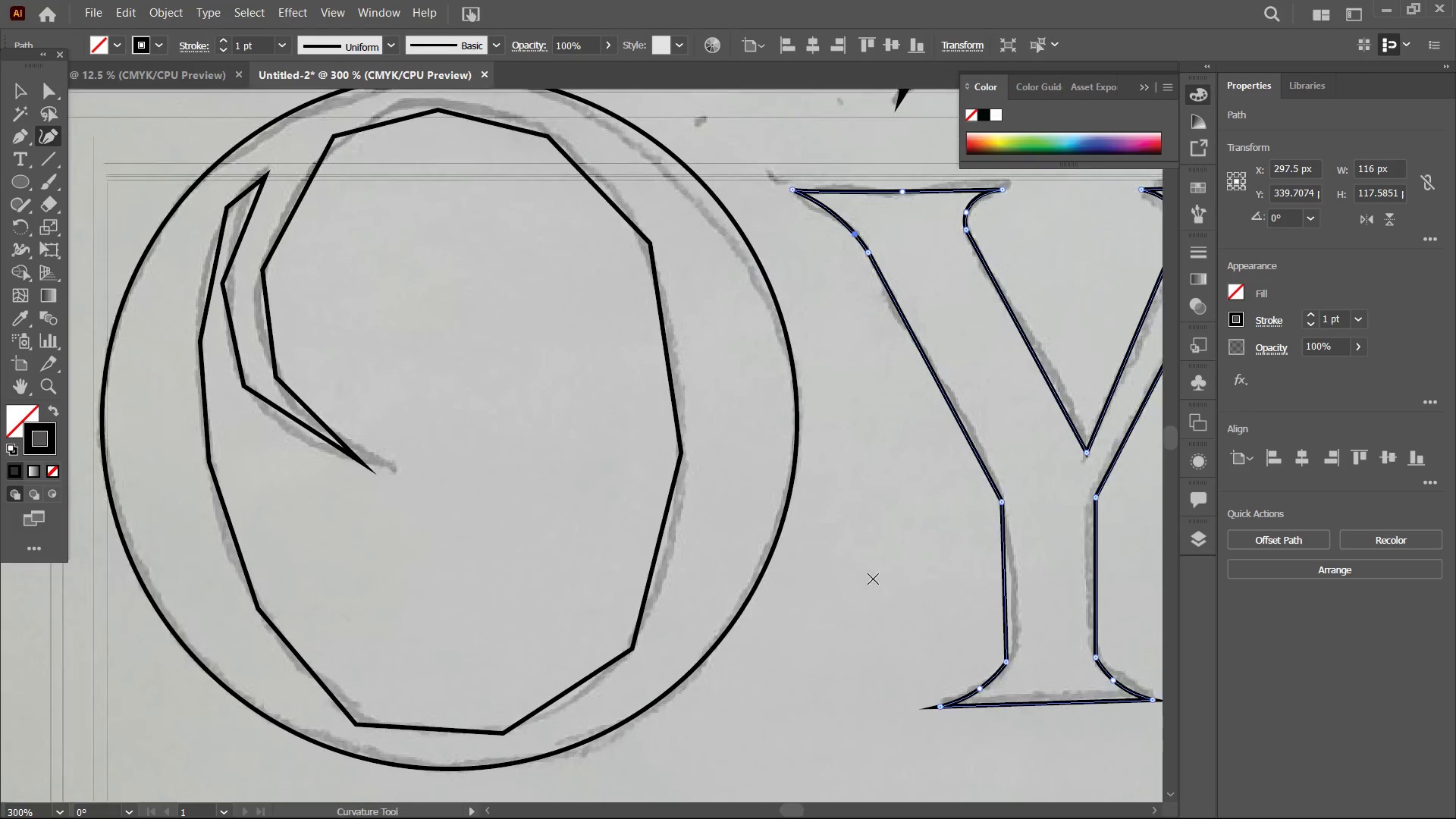 
key(Space)
 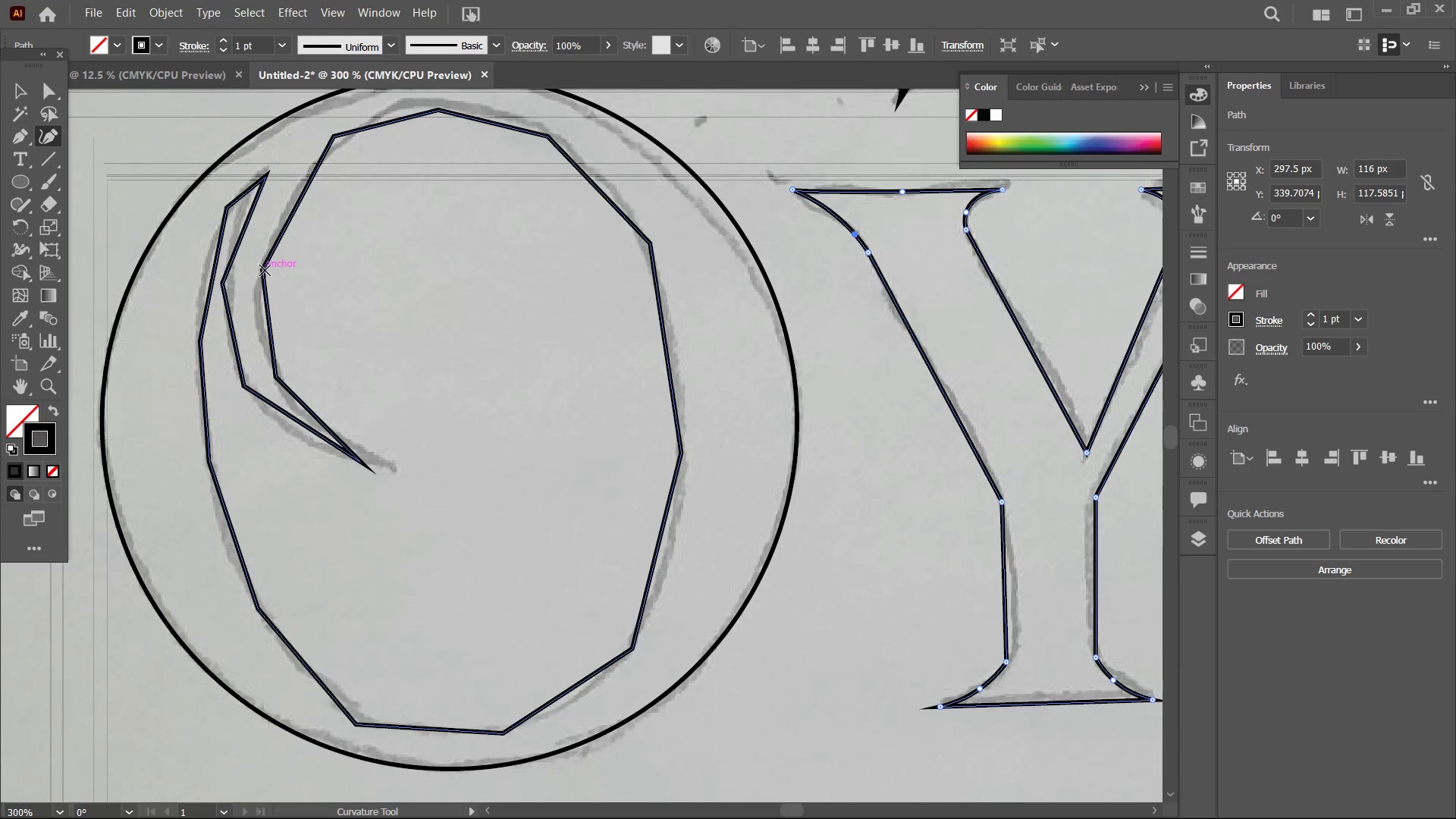 
left_click([264, 270])
 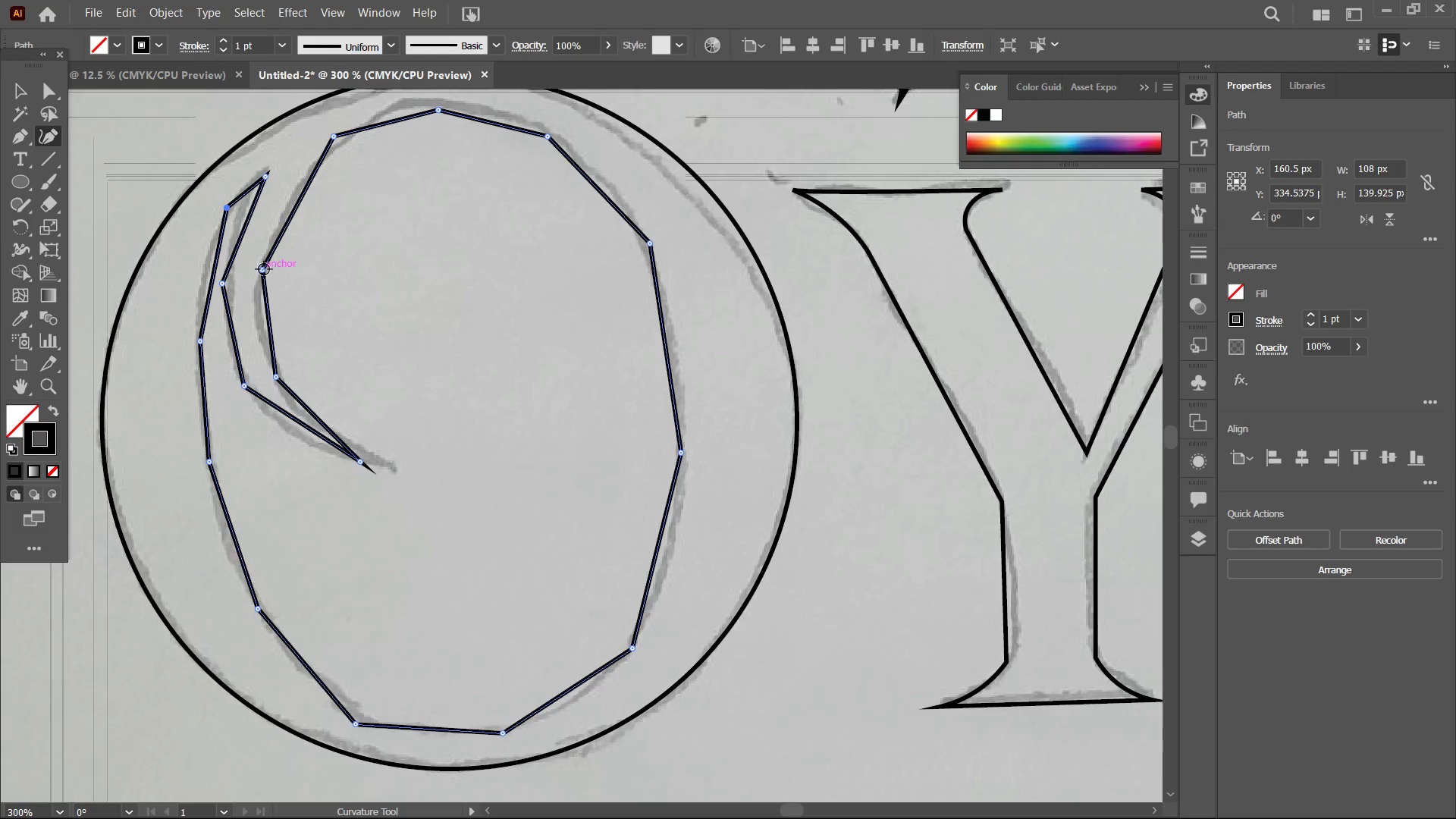 
left_click([264, 269])
 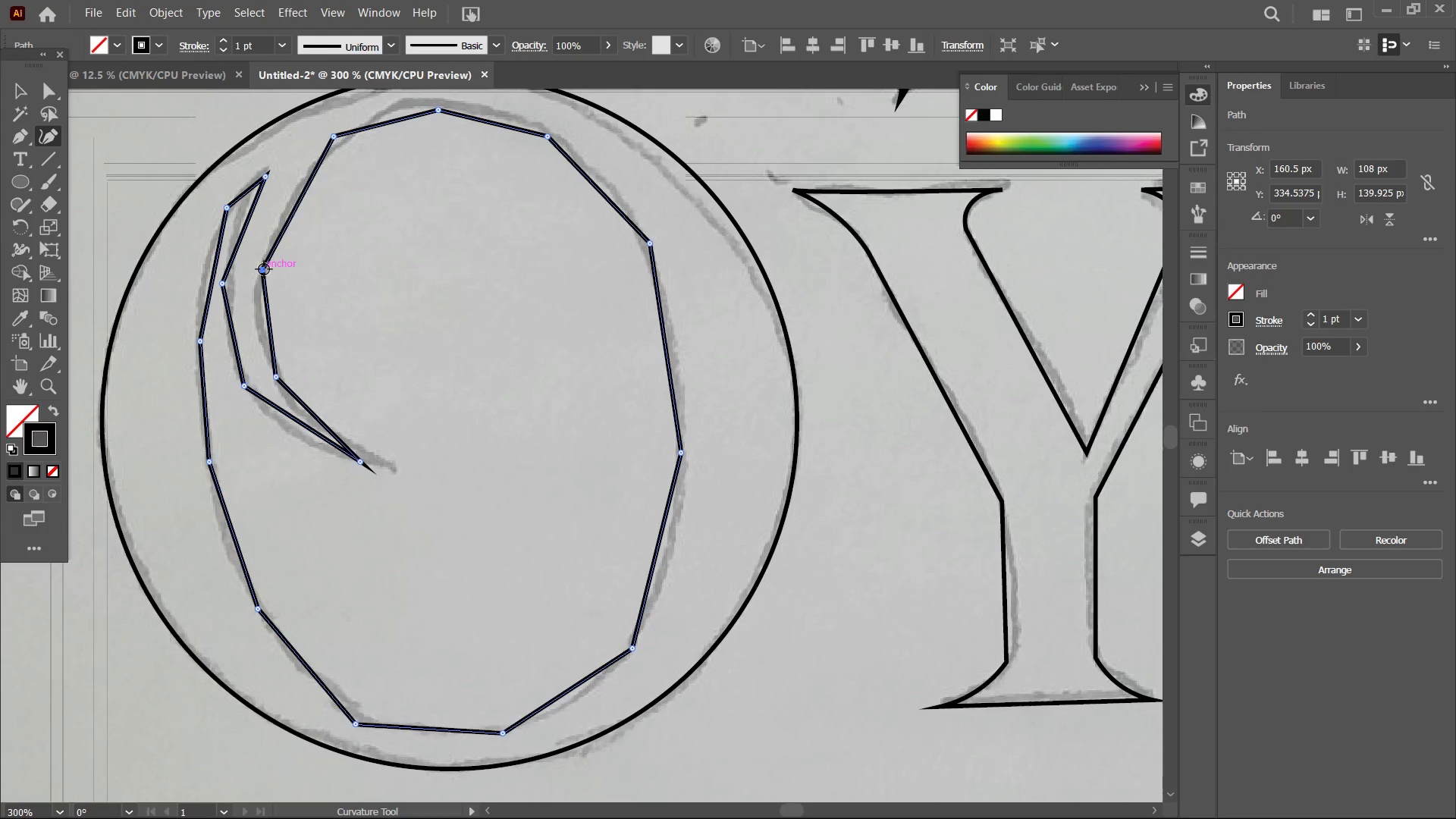 
key(Backspace)
 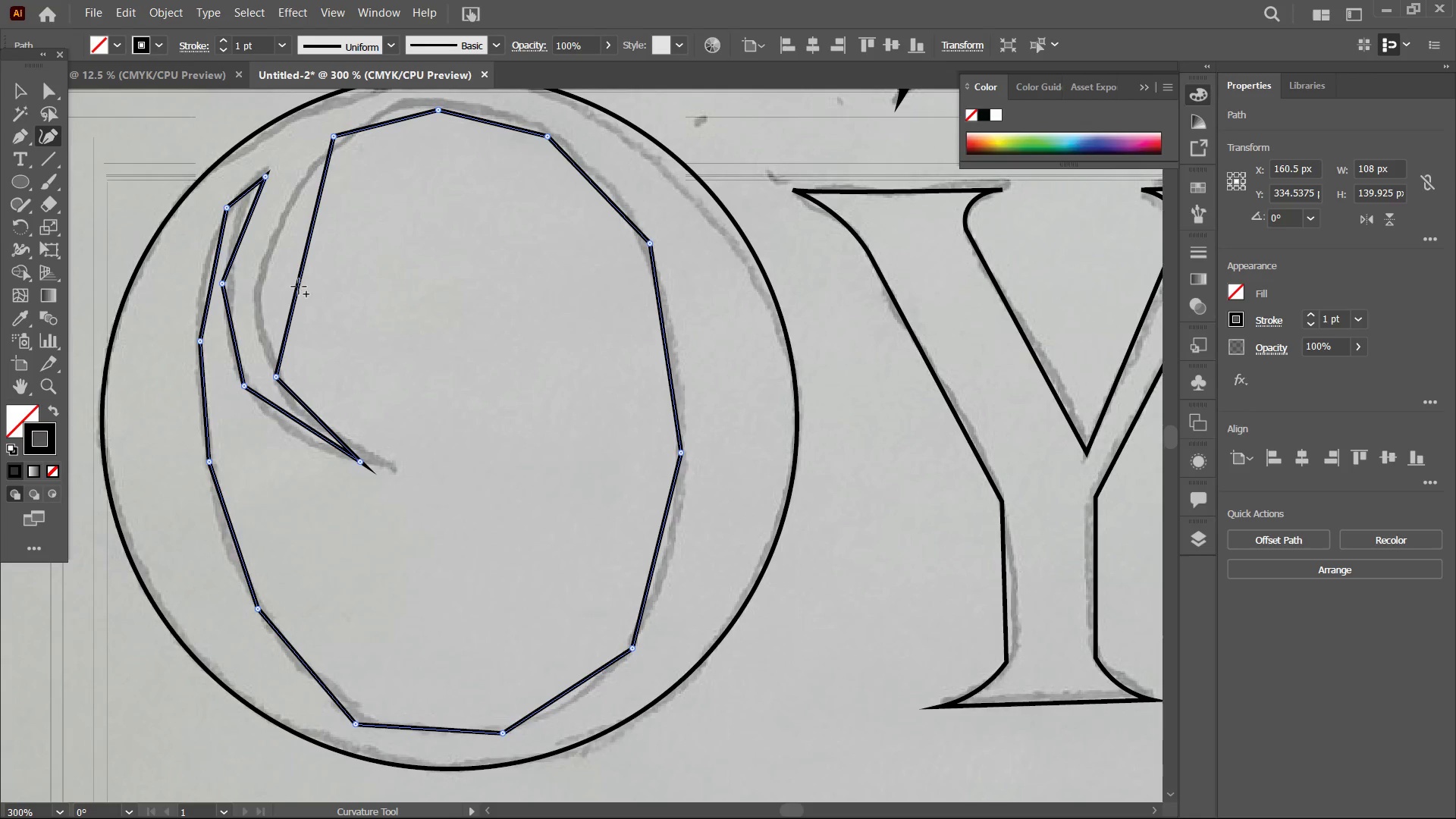 
left_click_drag(start_coordinate=[297, 287], to_coordinate=[262, 278])
 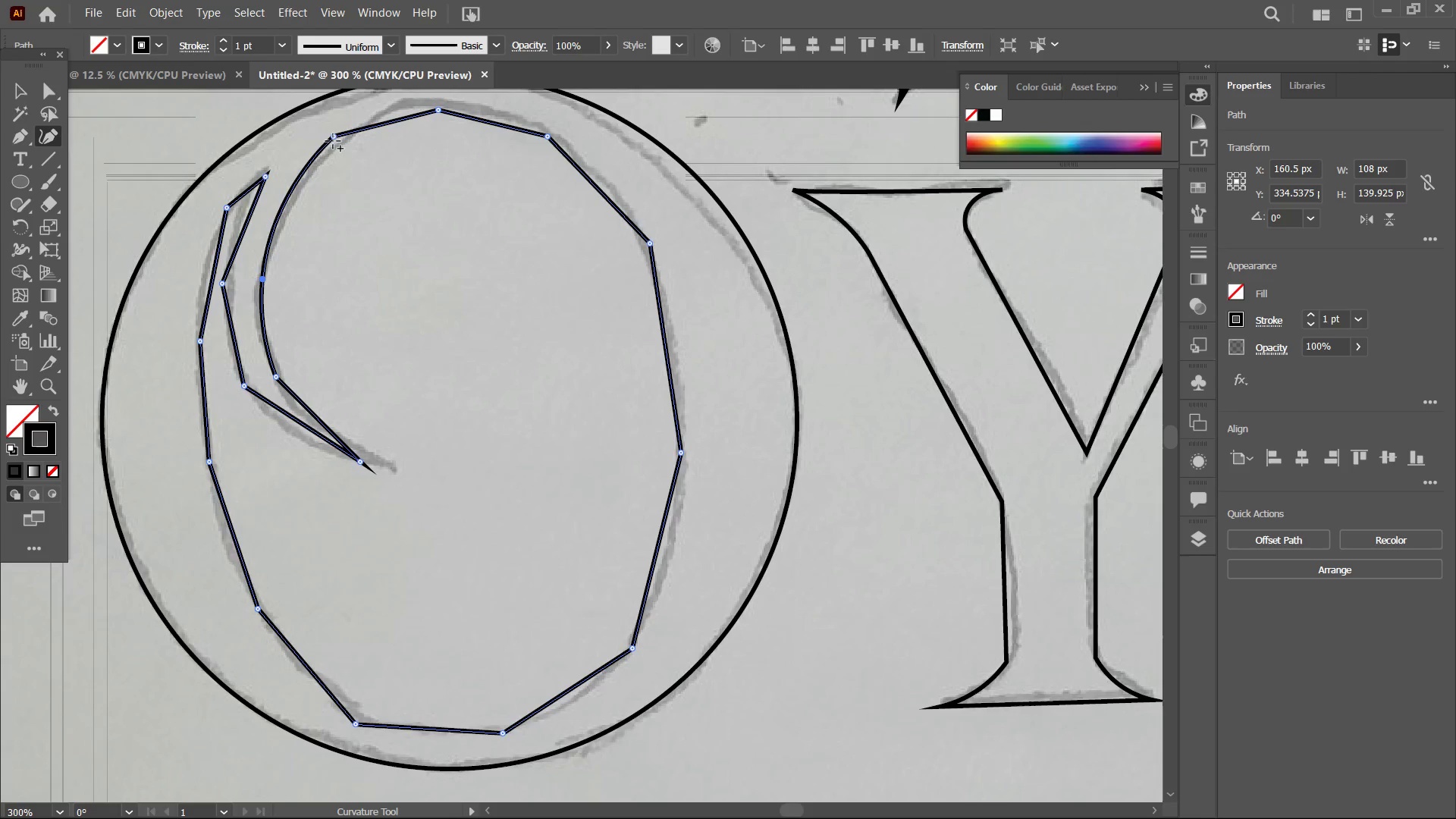 
left_click([332, 136])
 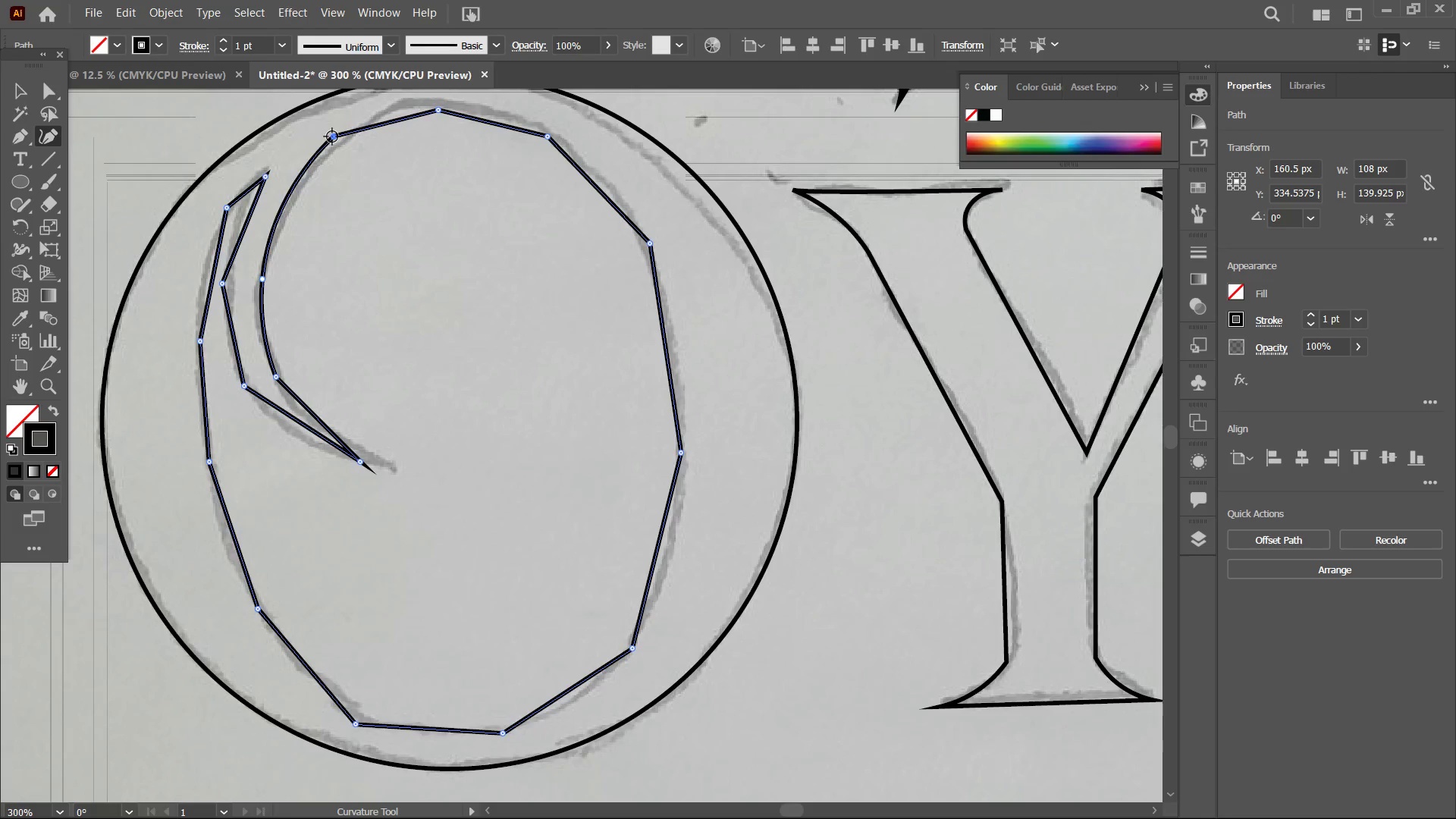 
key(Backspace)
 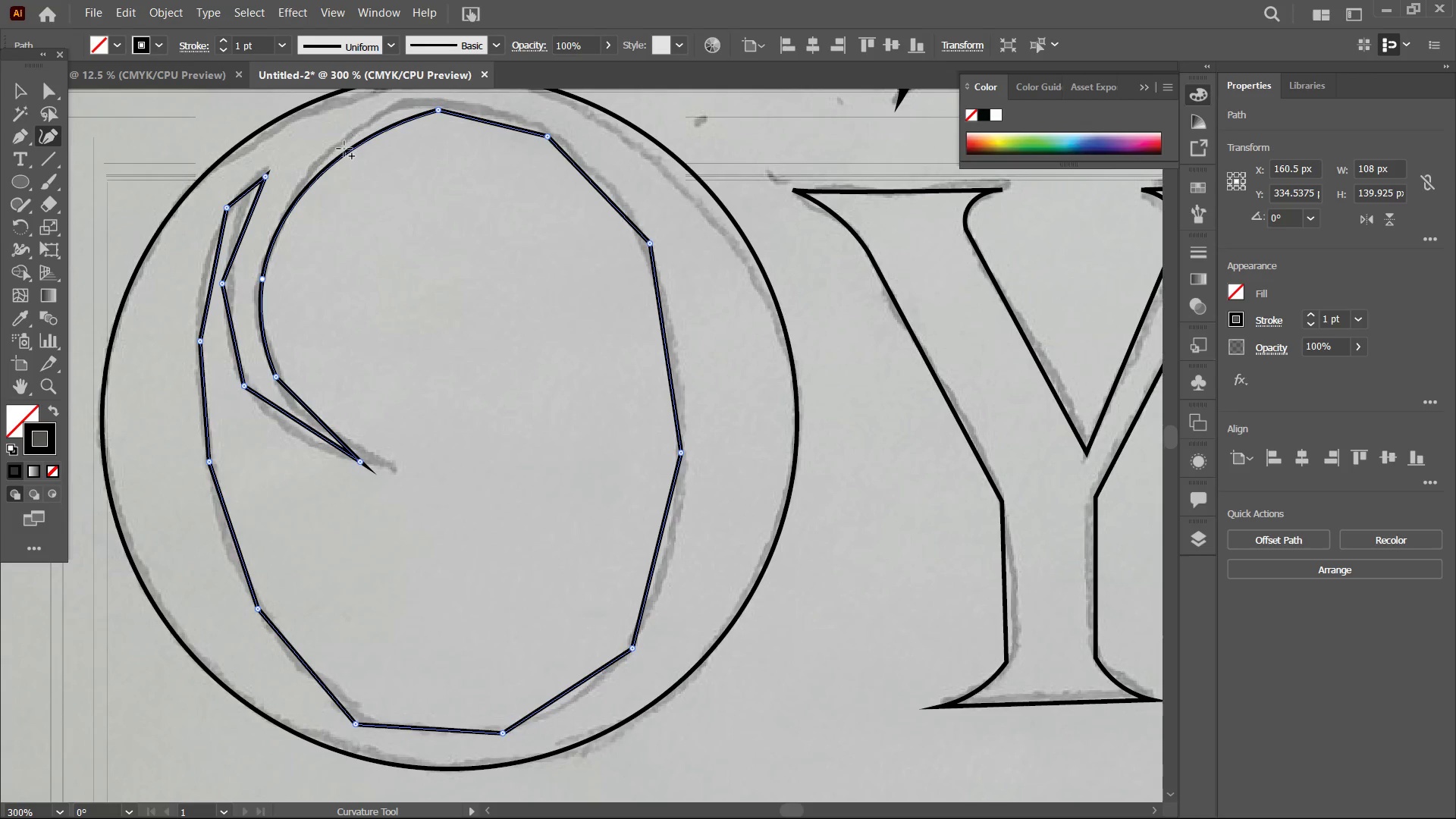 
left_click_drag(start_coordinate=[344, 149], to_coordinate=[346, 140])
 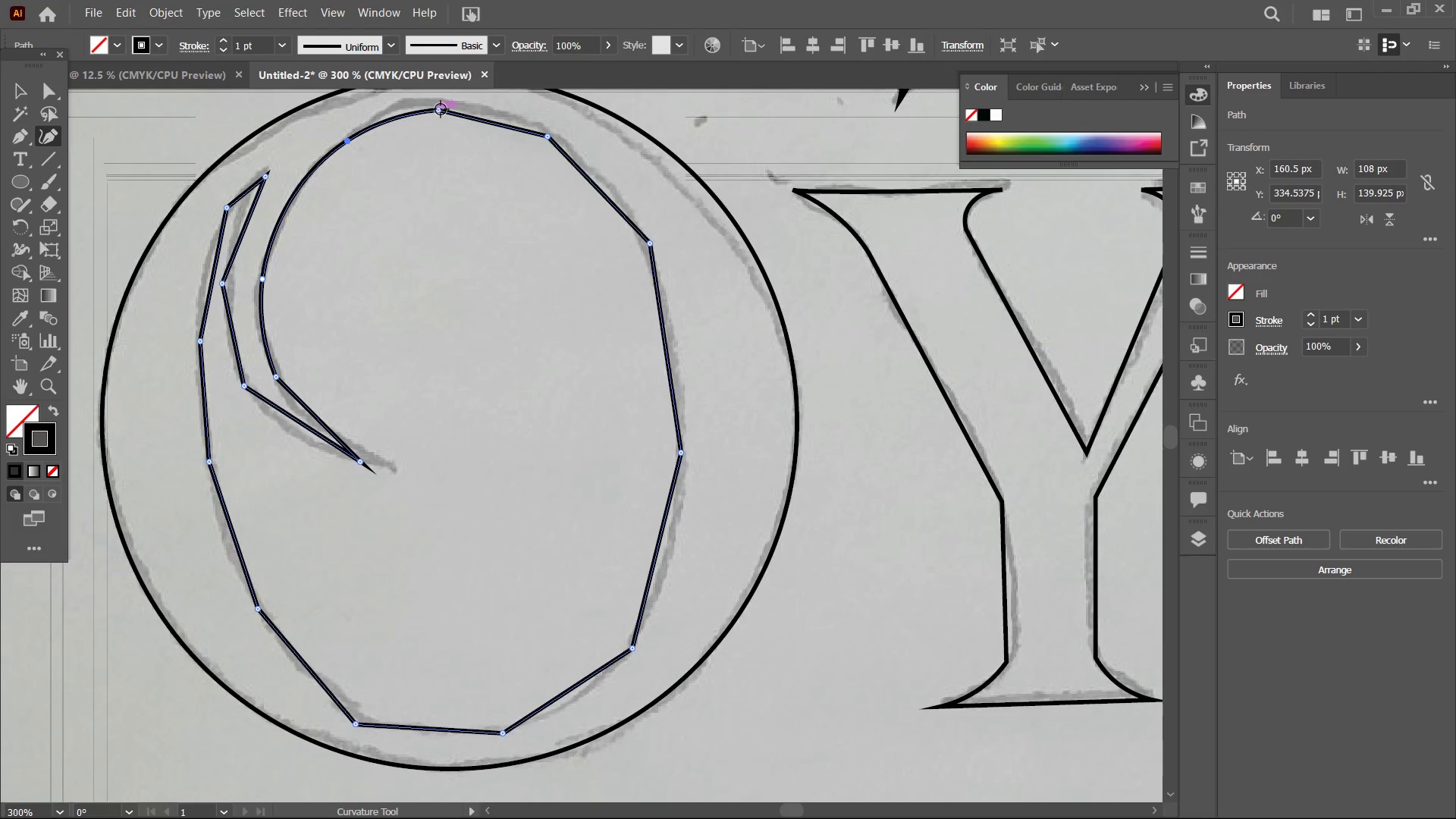 
left_click([441, 109])
 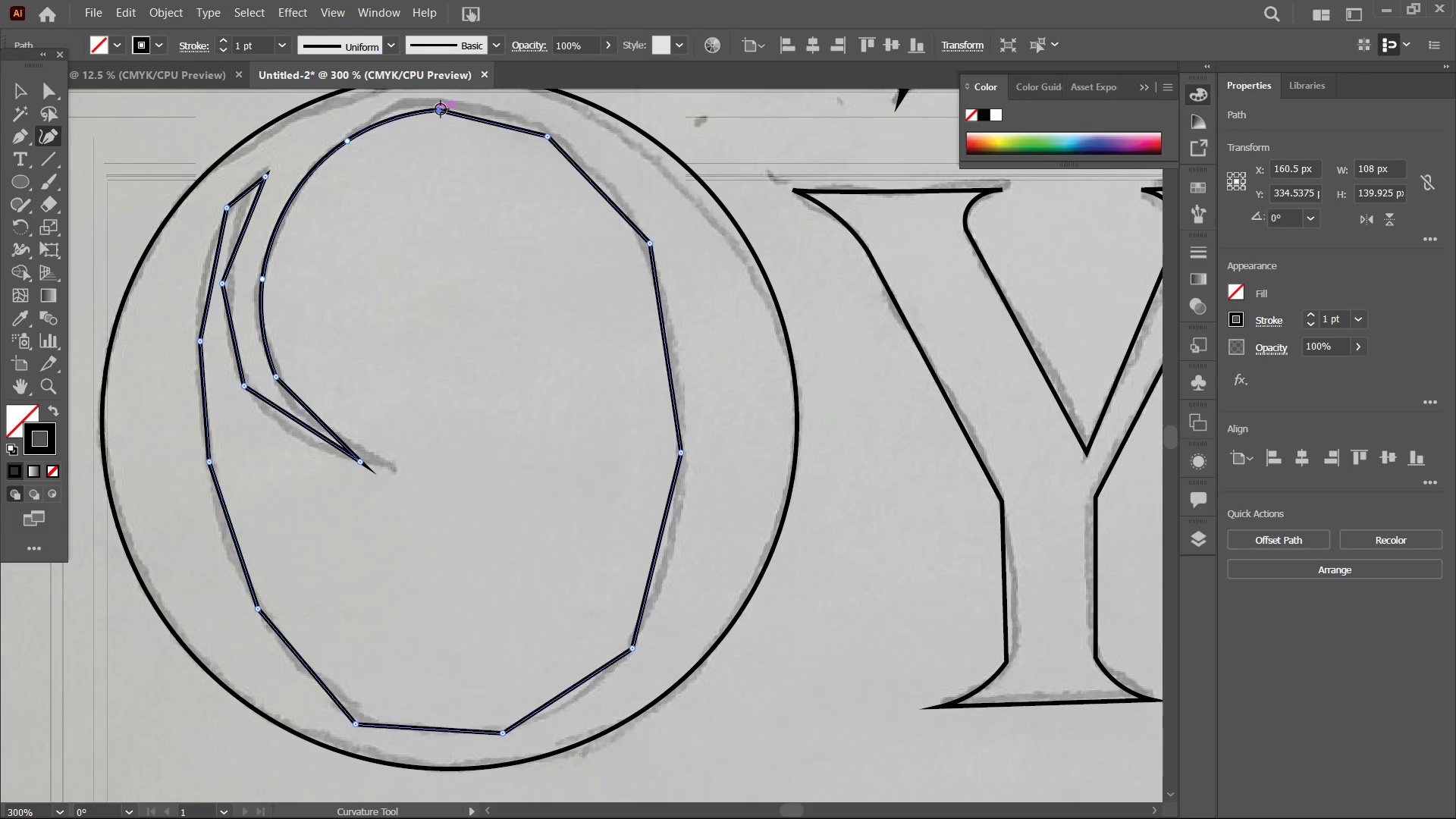 
key(Backspace)
 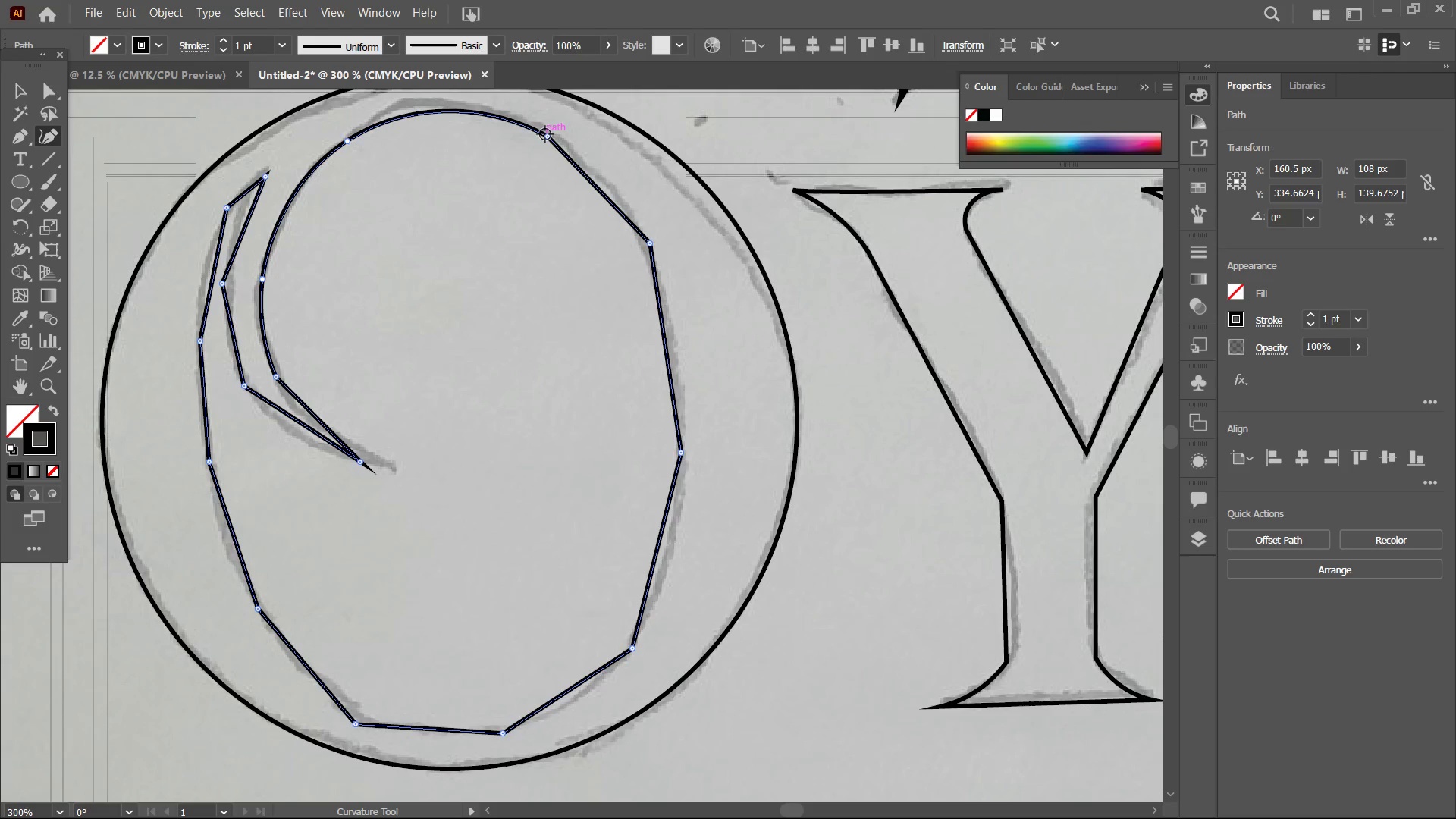 
key(Backspace)
 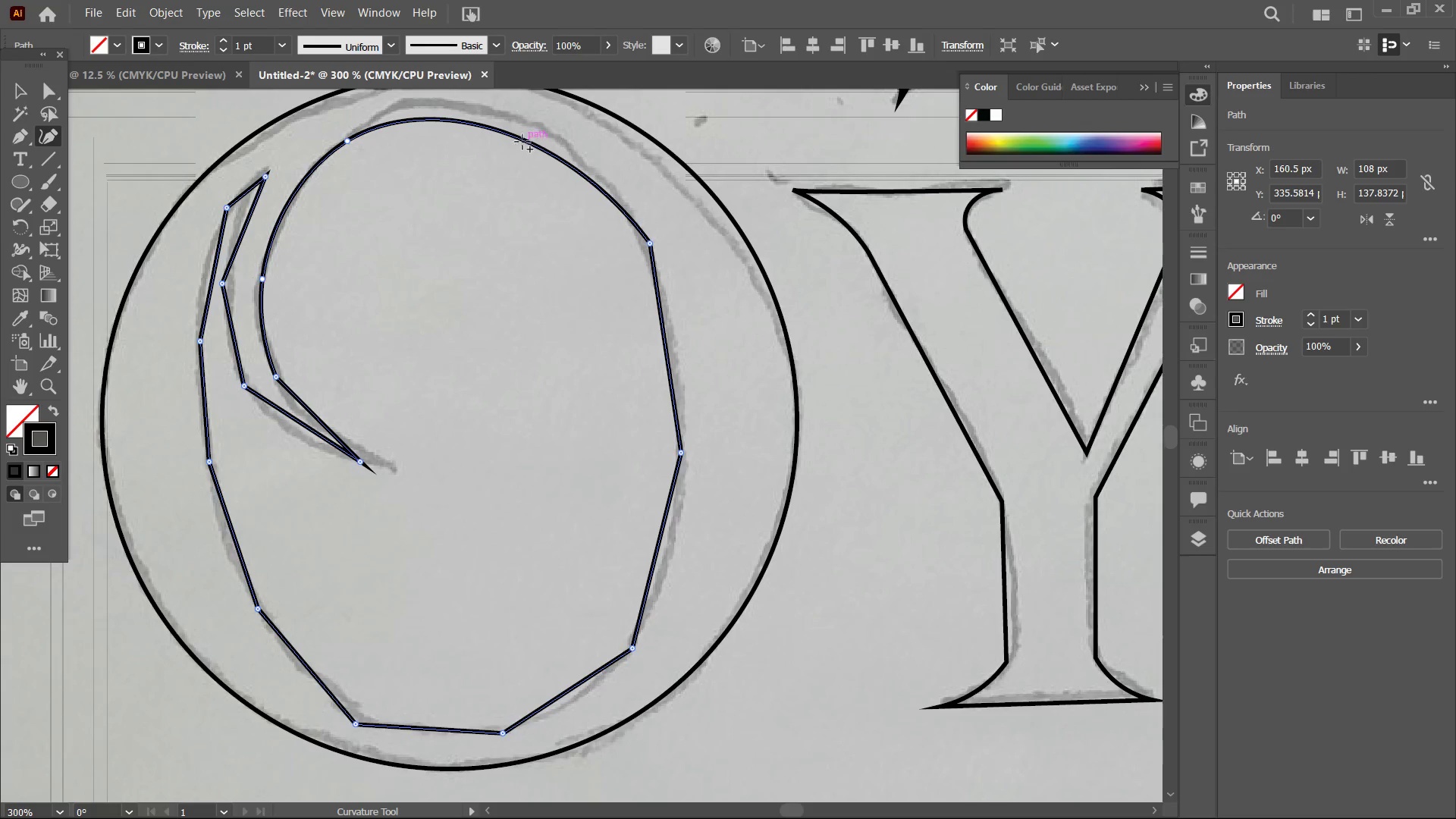 
left_click_drag(start_coordinate=[523, 142], to_coordinate=[524, 123])
 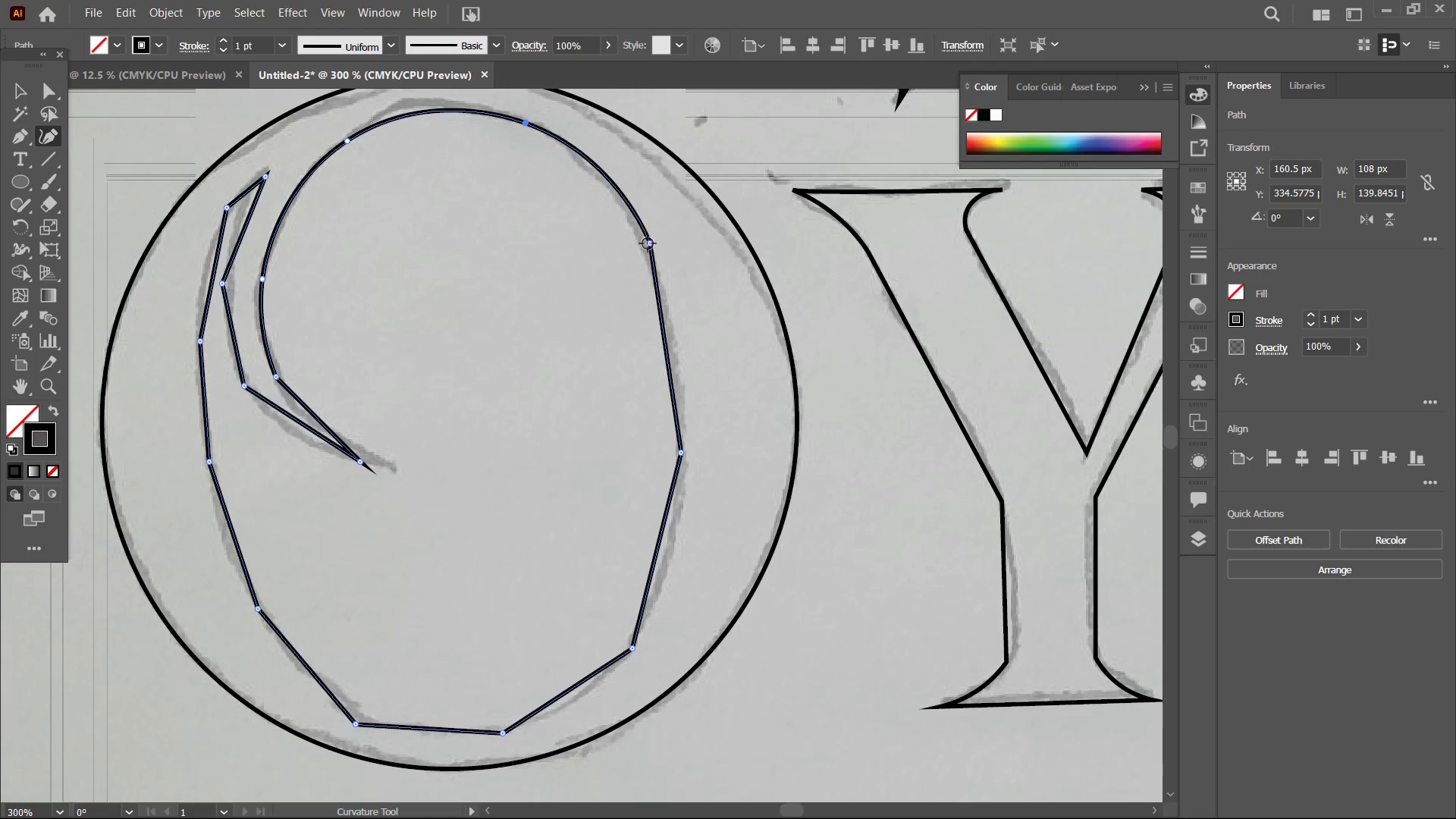 
left_click([648, 243])
 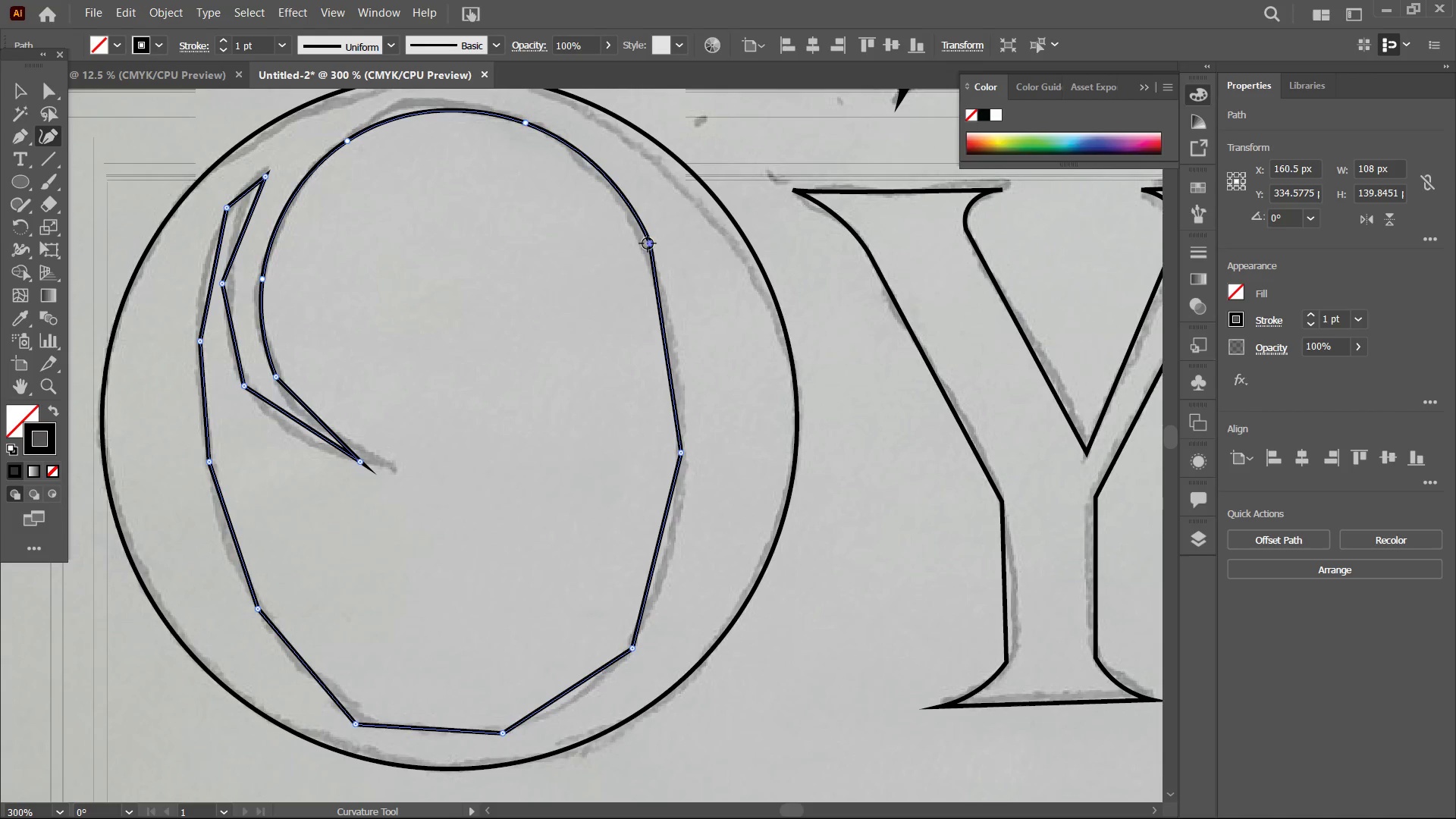 
key(Backspace)
 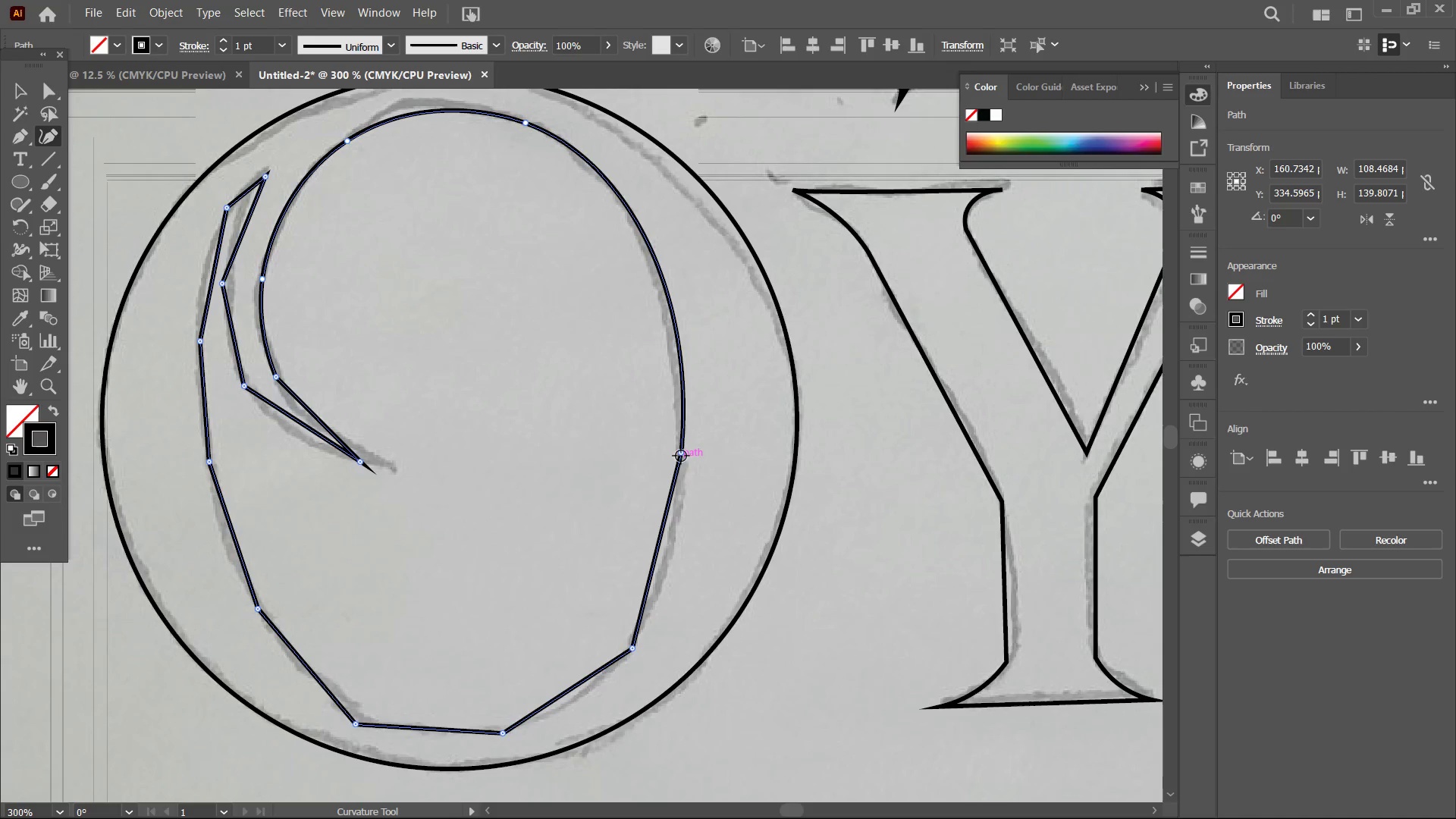 
left_click([682, 456])
 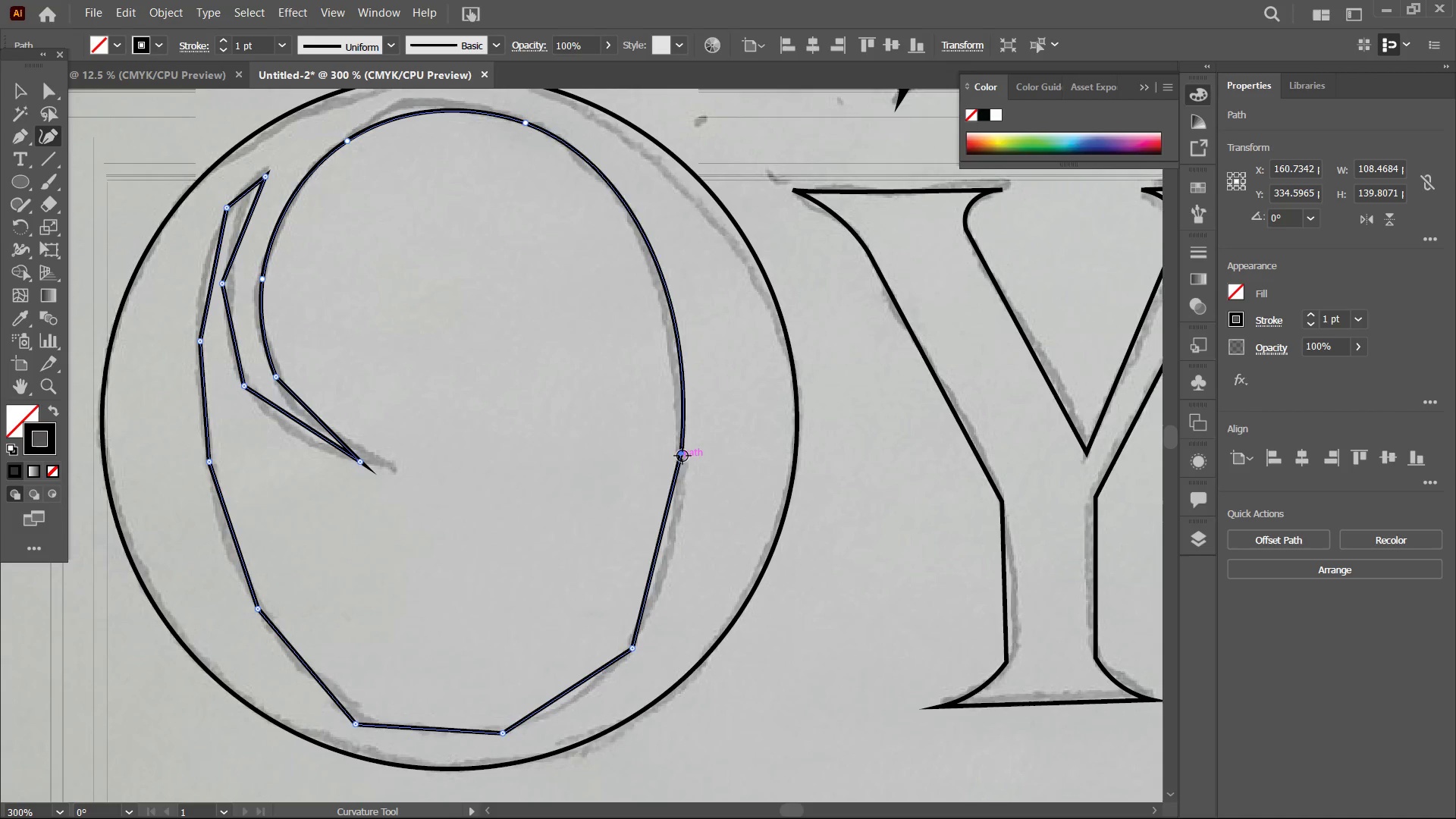 
key(Backspace)
 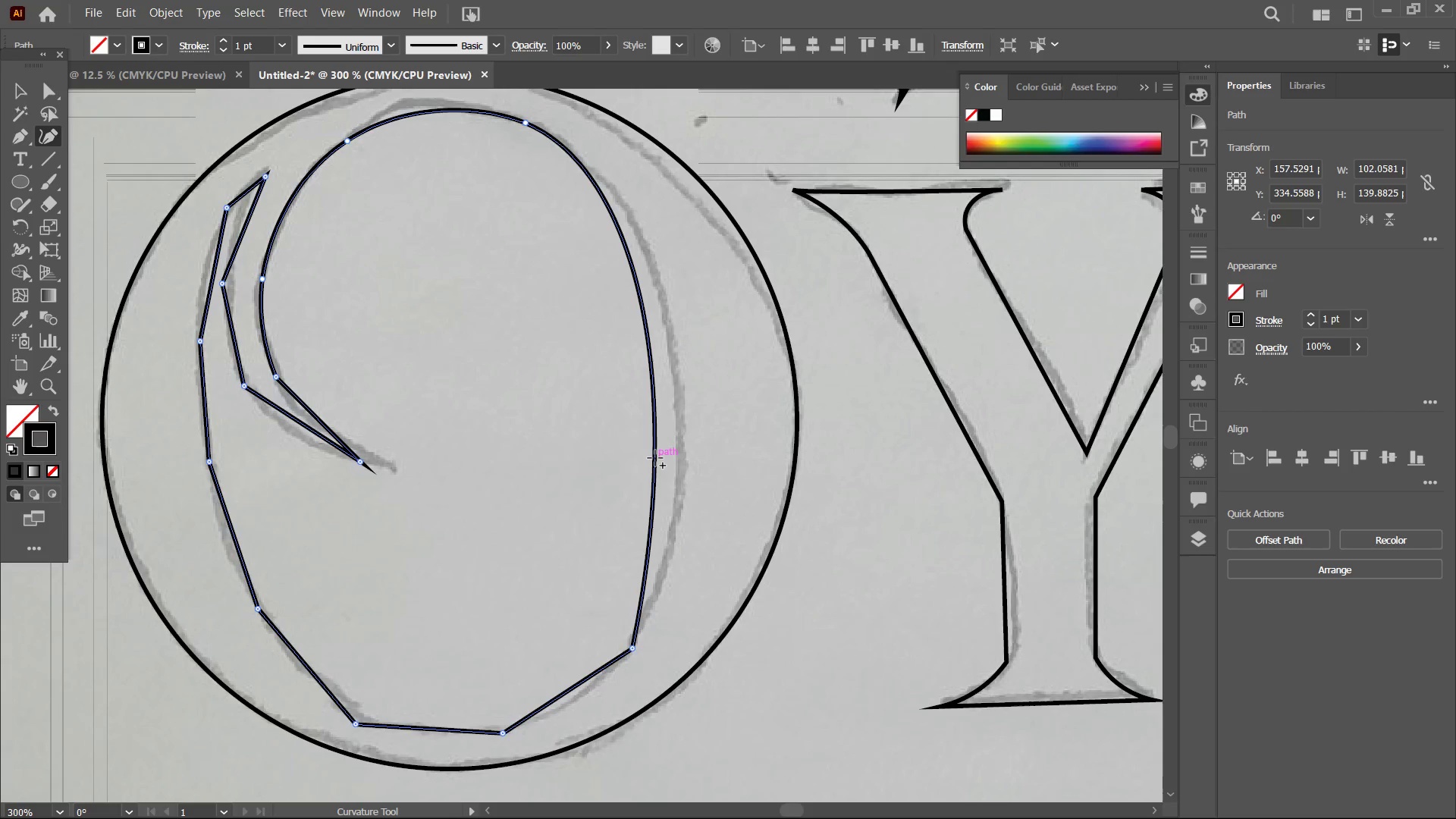 
left_click_drag(start_coordinate=[655, 458], to_coordinate=[678, 455])
 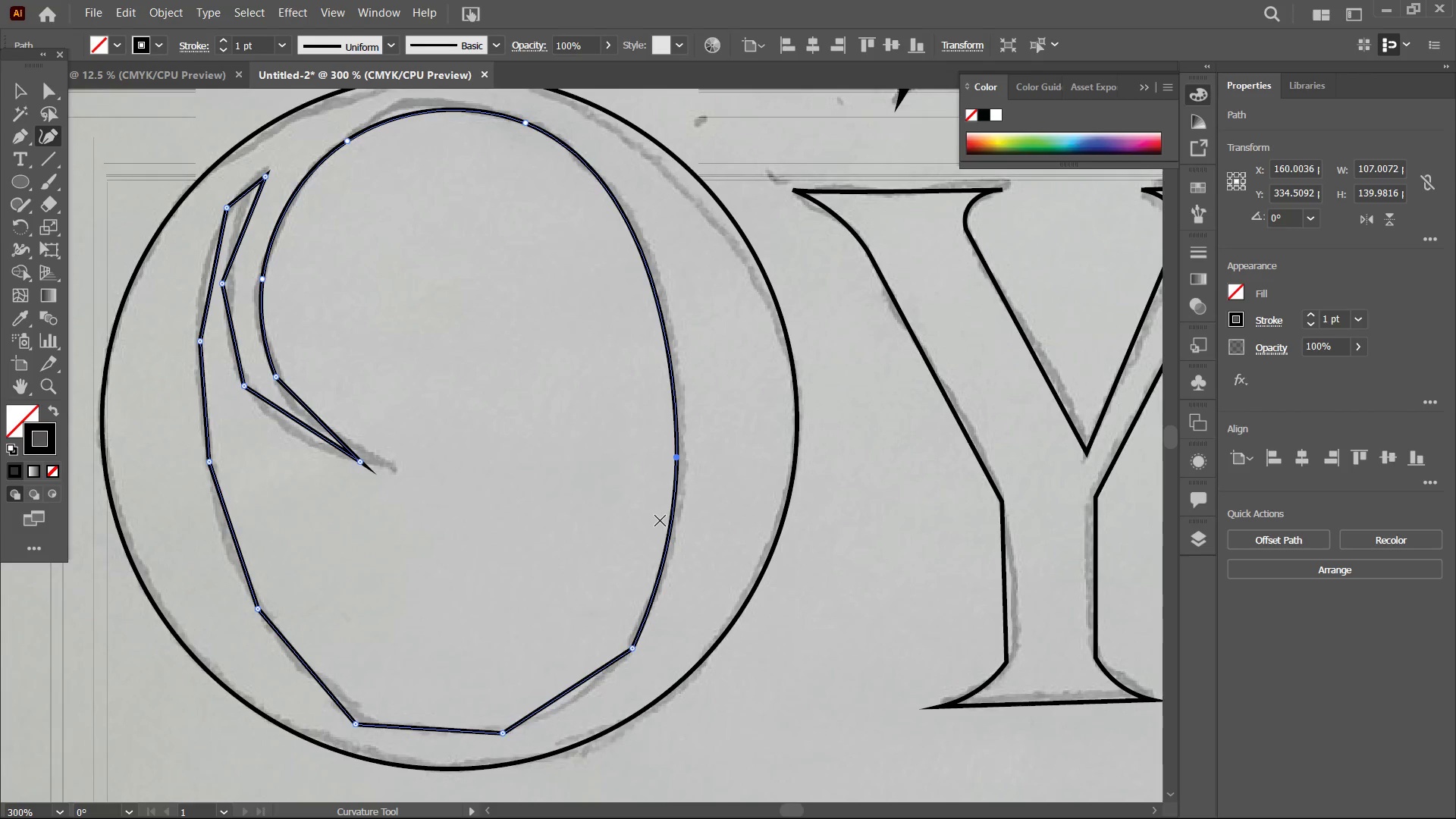 
scroll: coordinate [658, 520], scroll_direction: down, amount: 3.0
 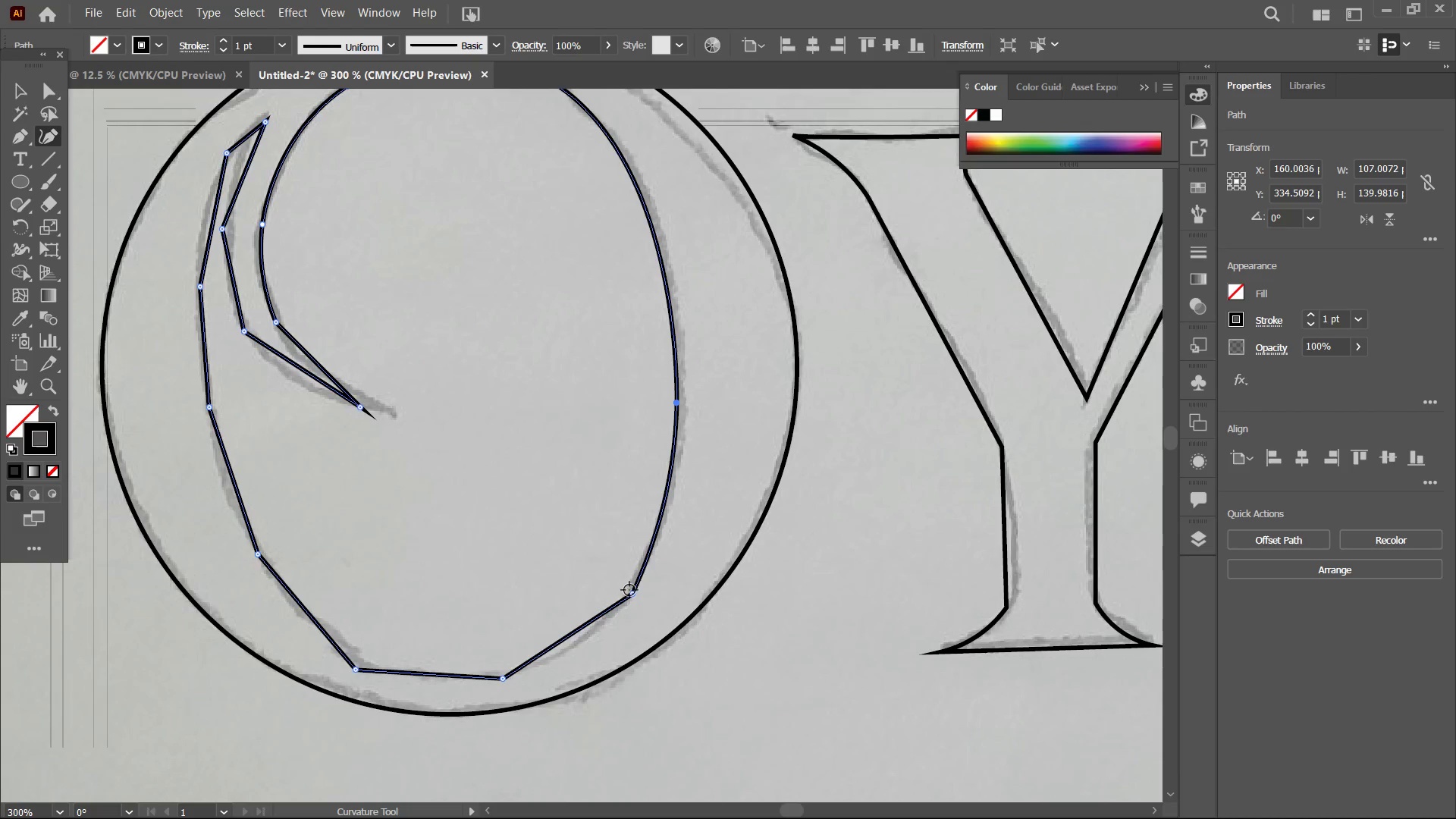 
left_click([632, 588])
 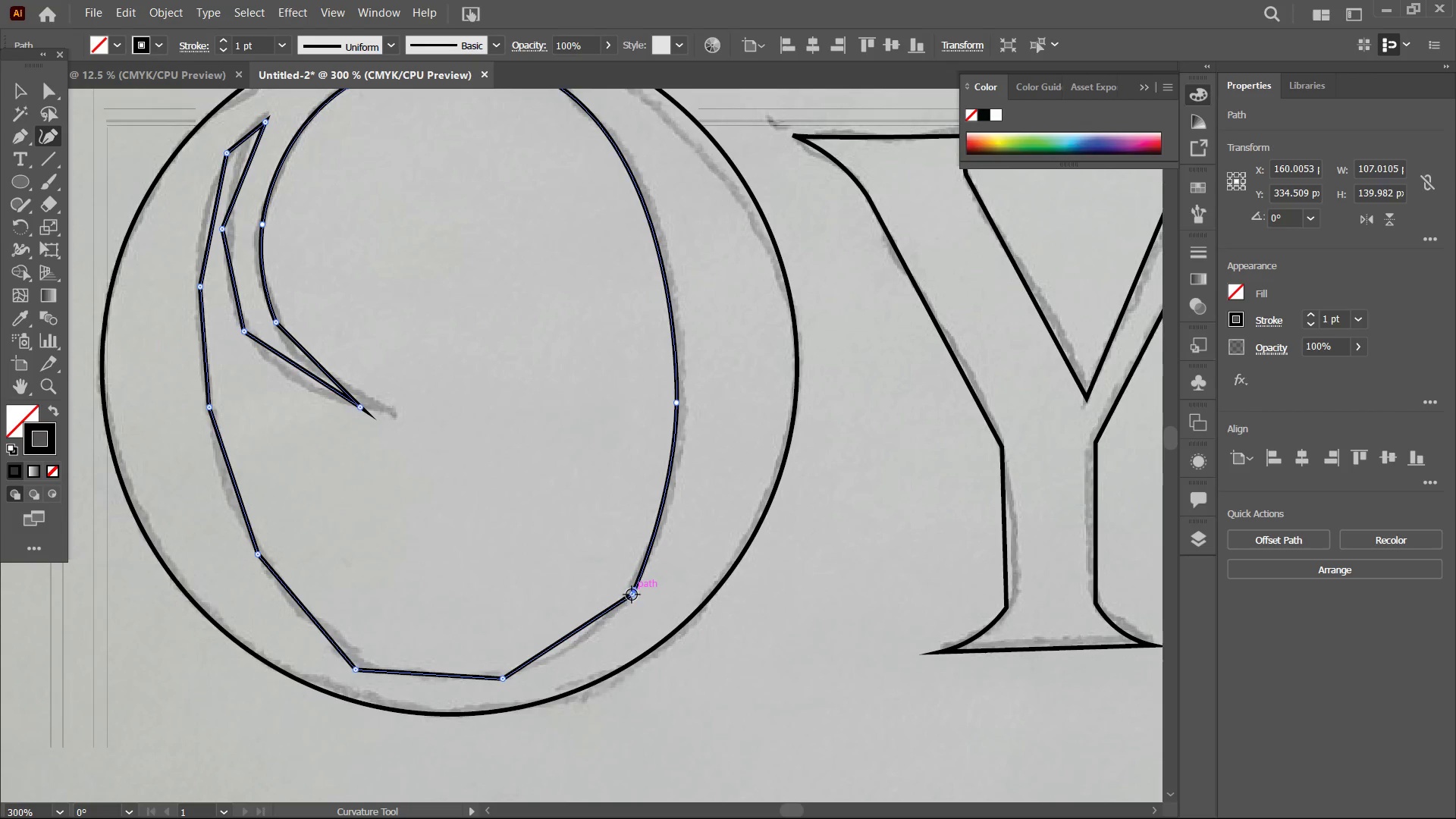 
double_click([632, 595])
 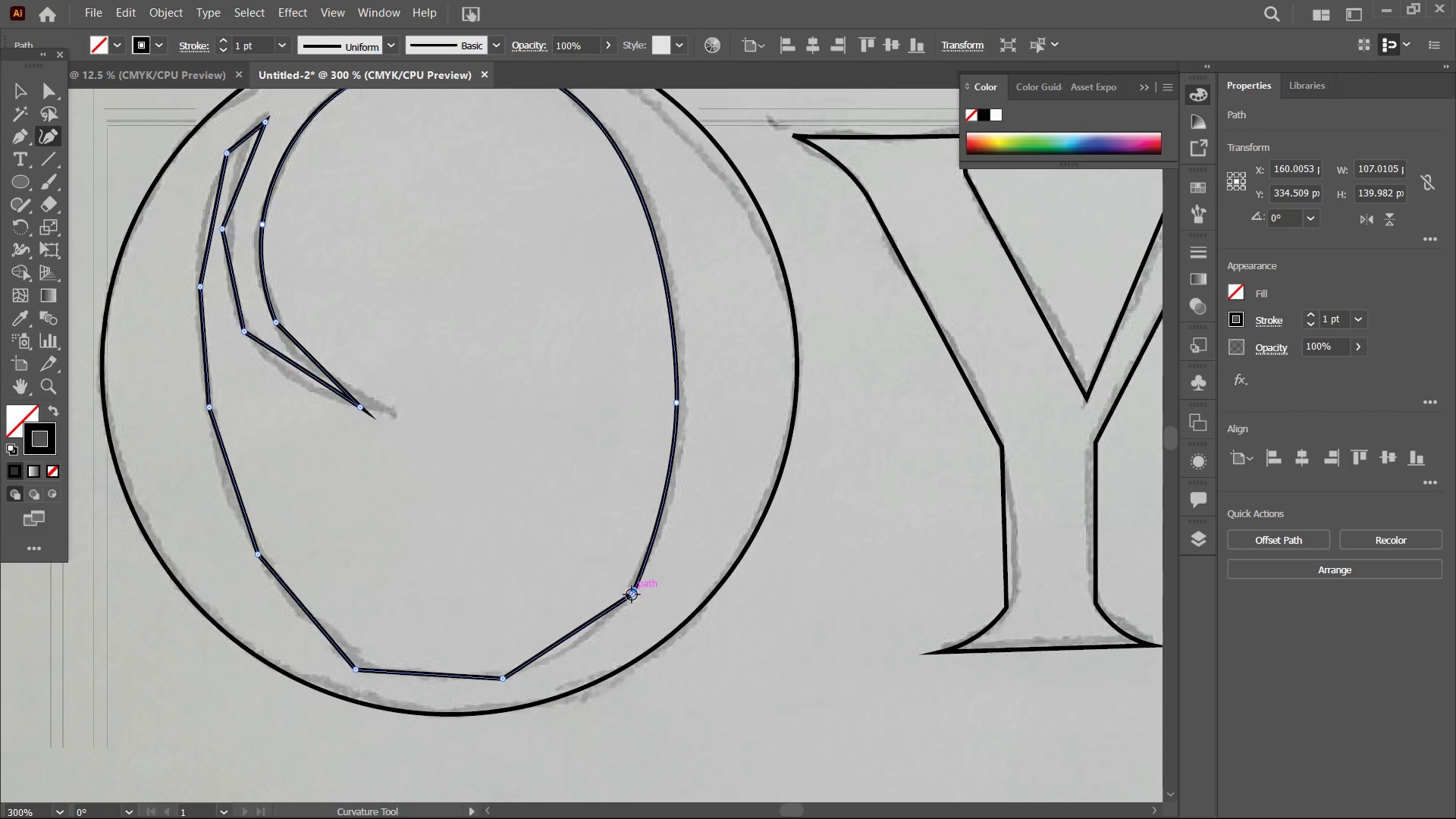 
key(Backspace)
 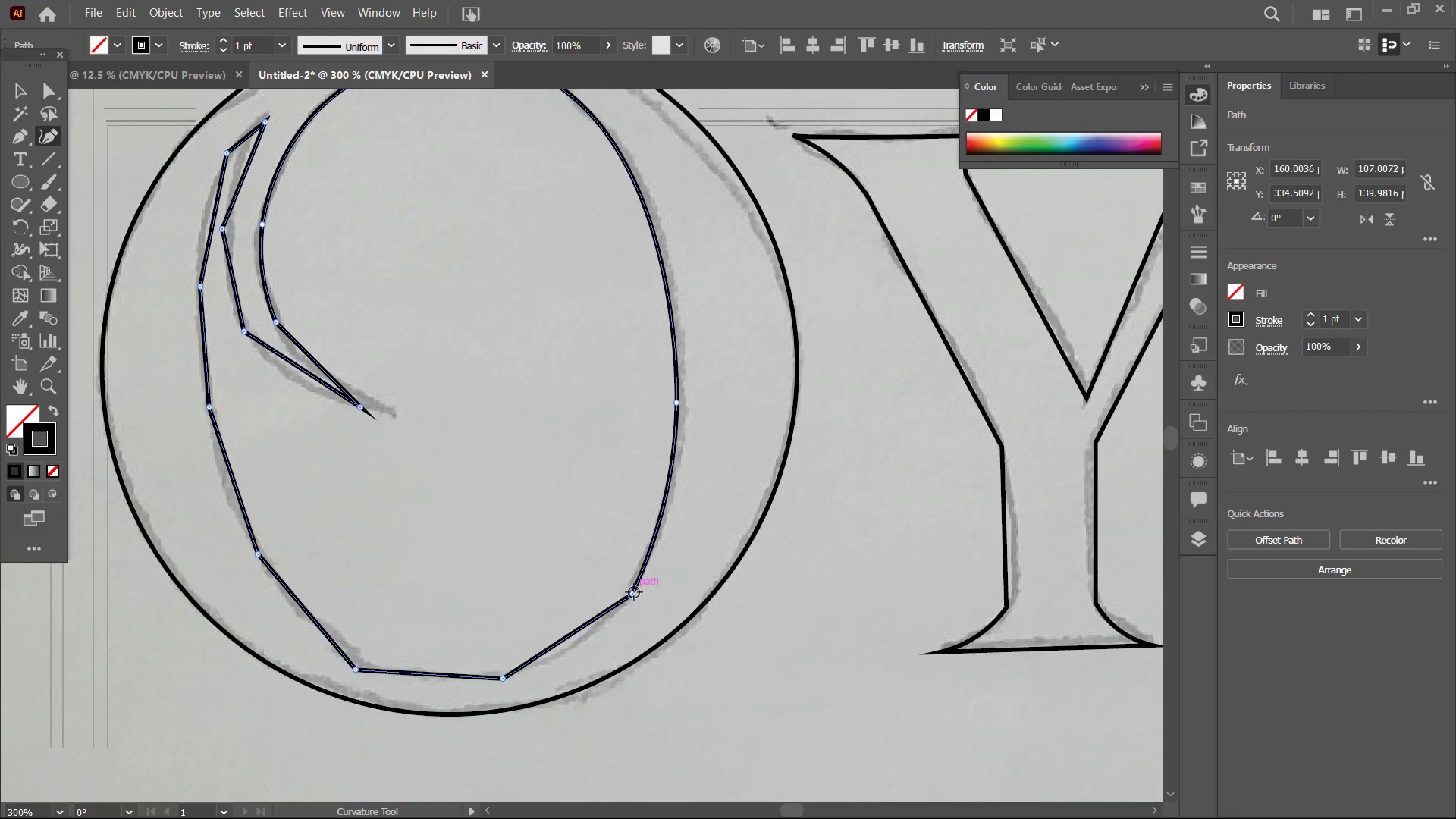 
left_click([633, 593])
 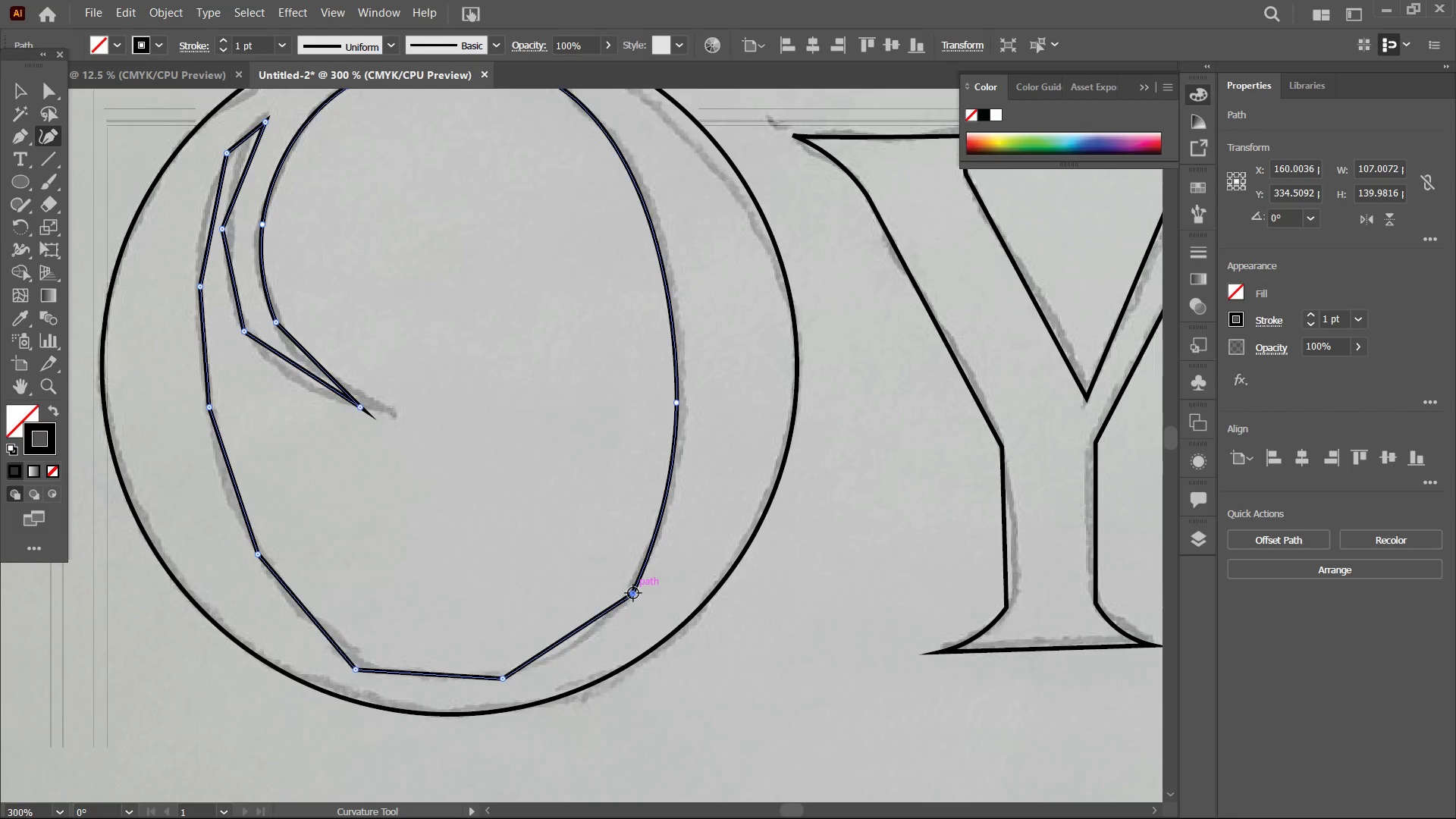 
key(Backspace)
 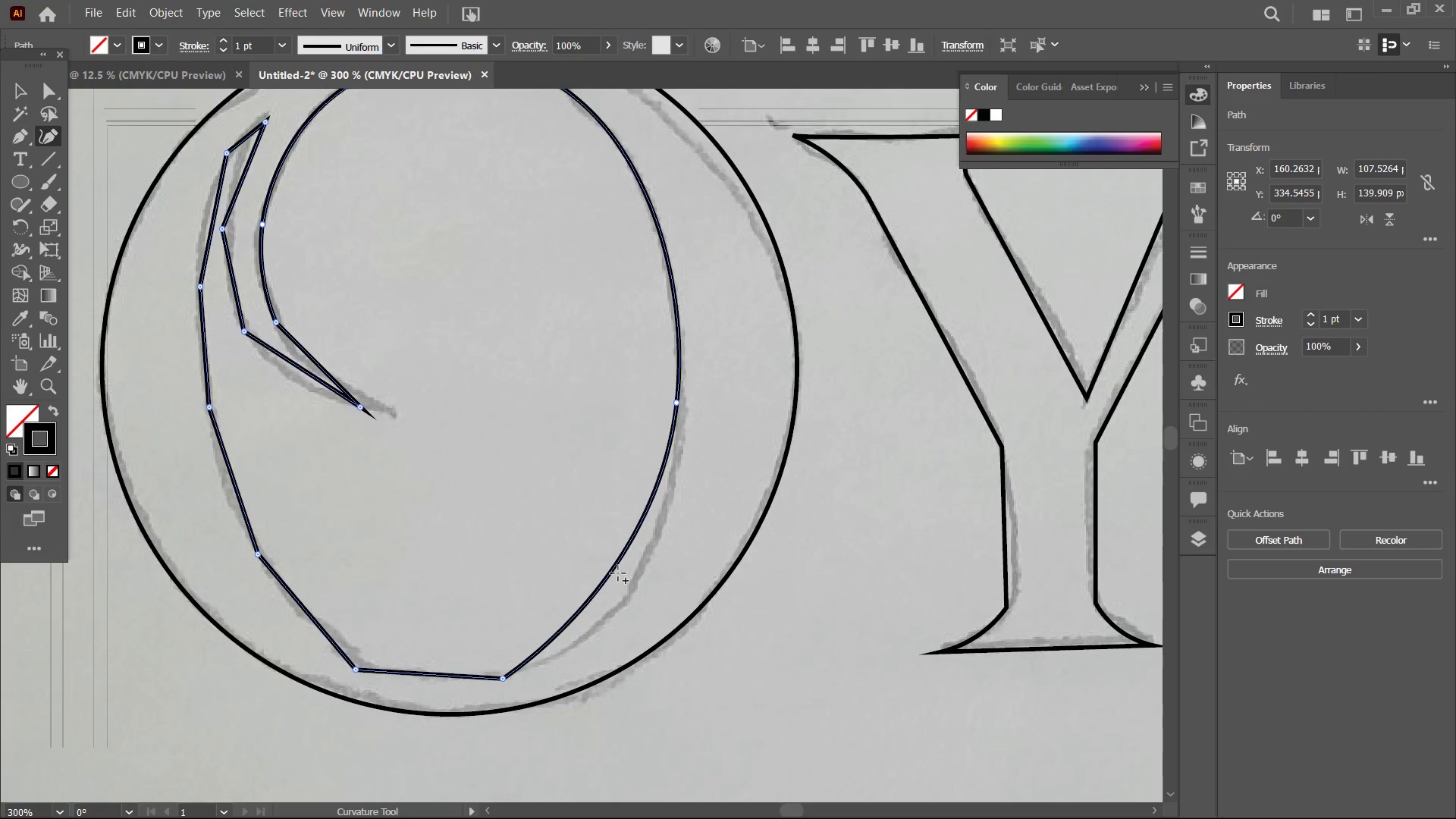 
scroll: coordinate [618, 573], scroll_direction: down, amount: 5.0
 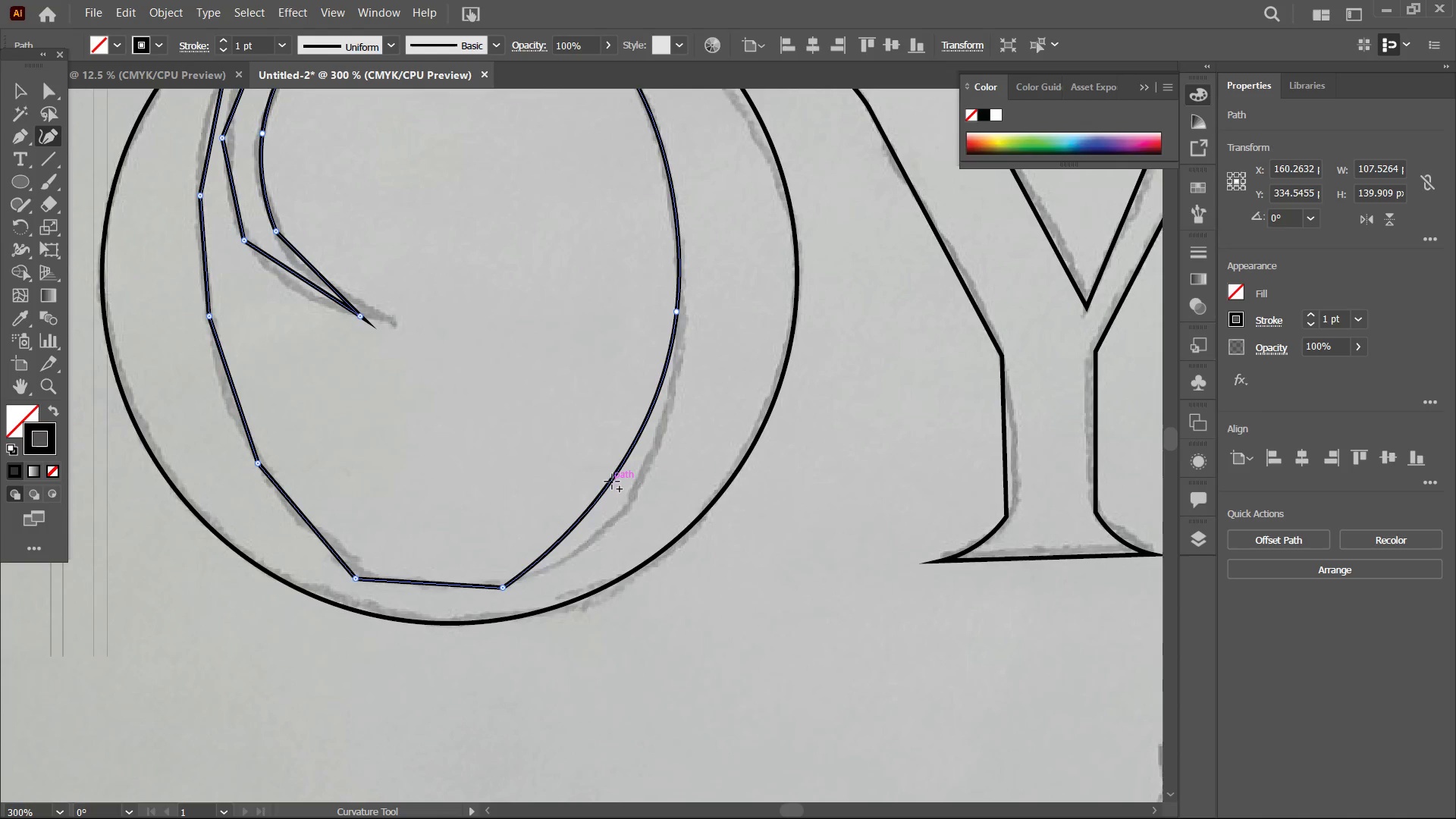 
left_click_drag(start_coordinate=[612, 482], to_coordinate=[634, 493])
 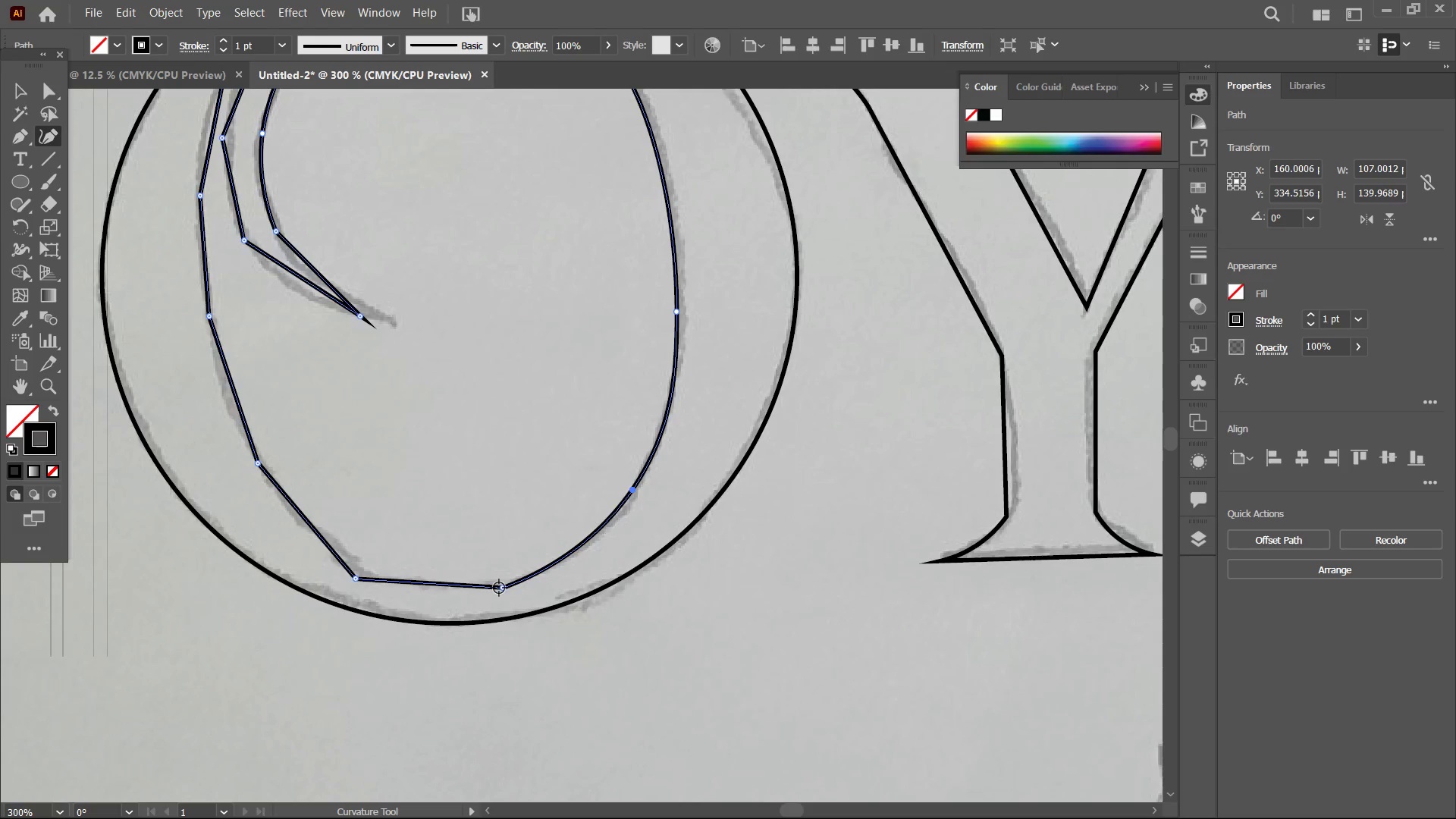 
left_click([502, 588])
 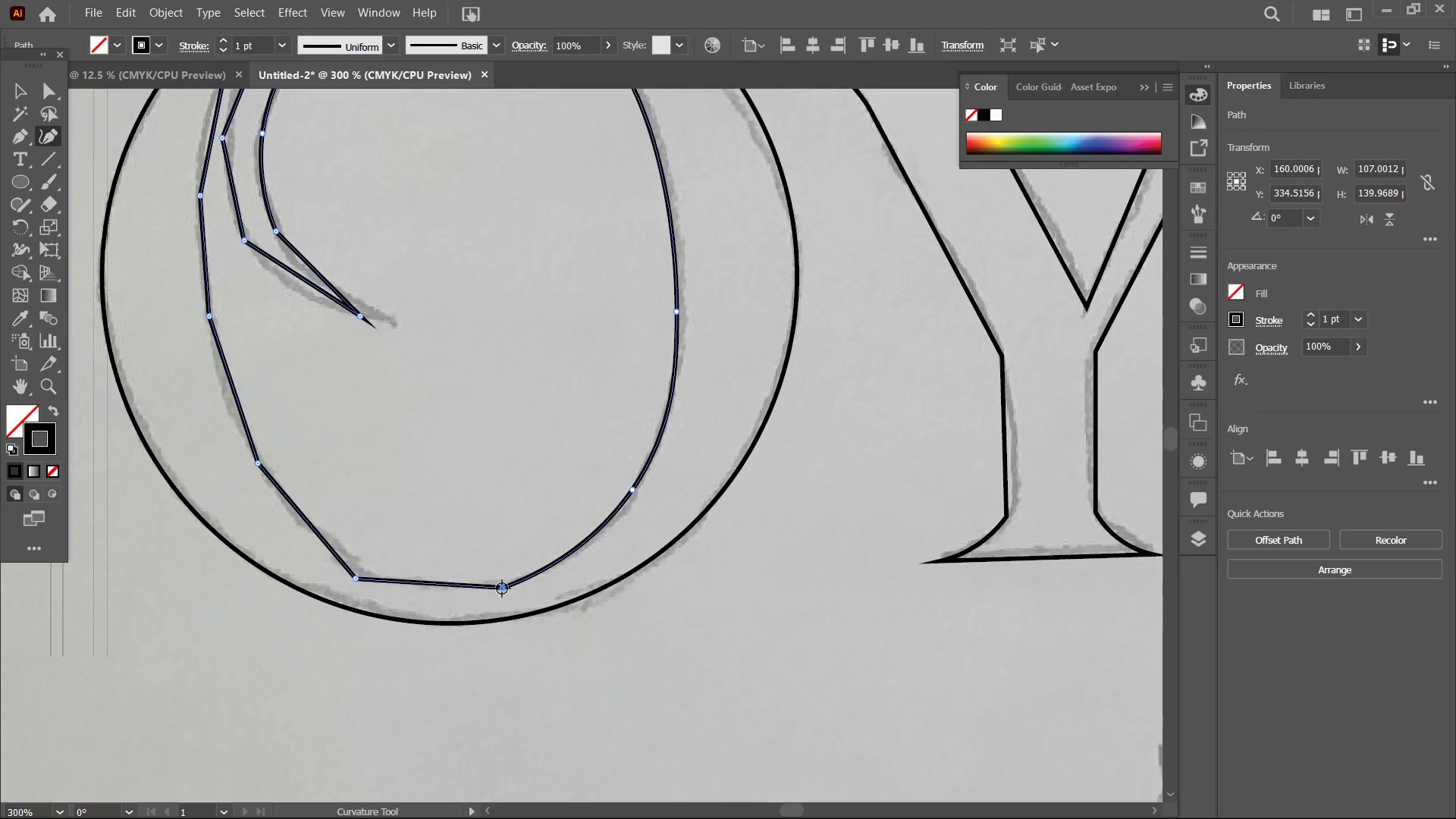 
key(Backspace)
 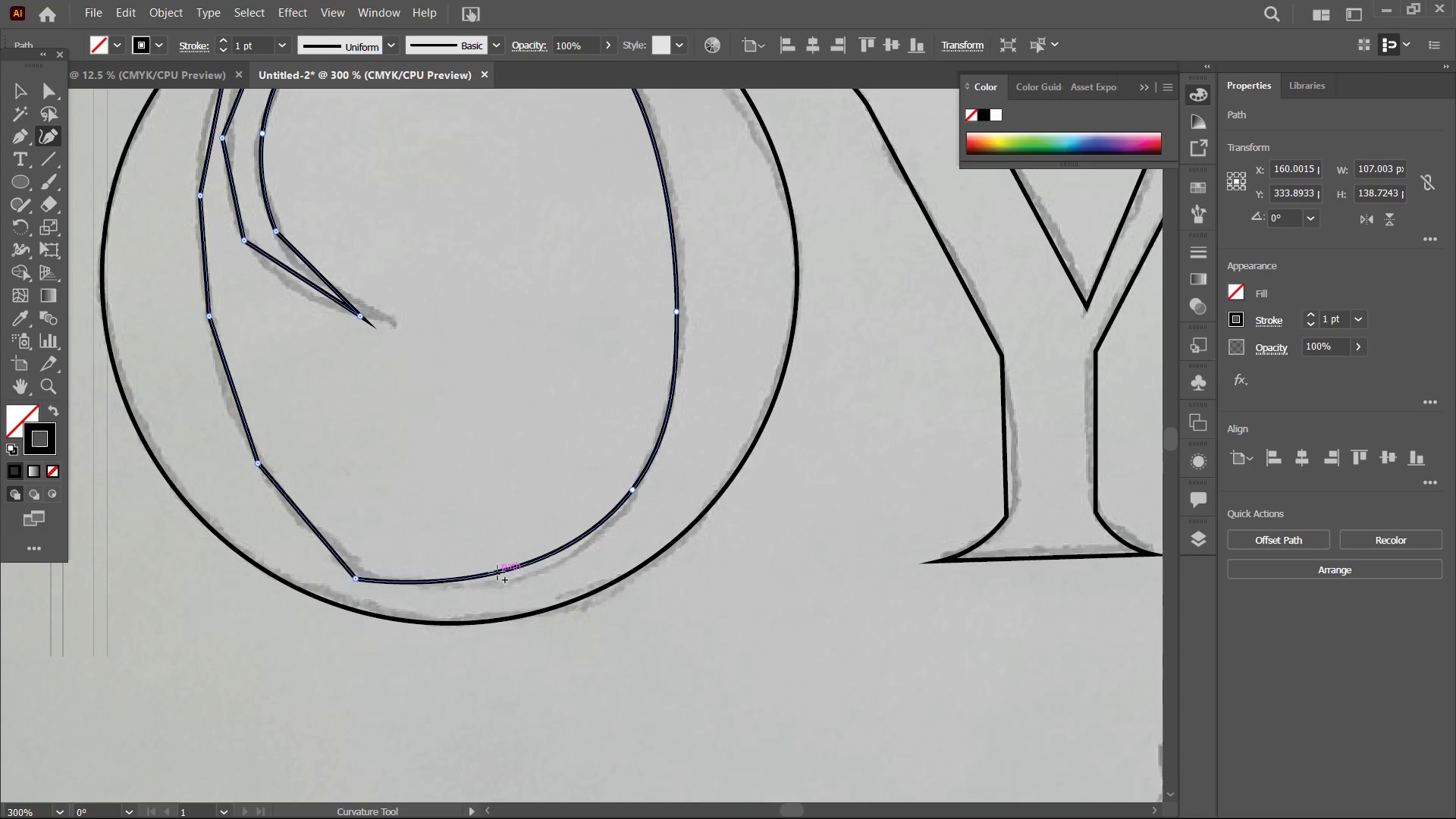 
left_click_drag(start_coordinate=[497, 573], to_coordinate=[506, 582])
 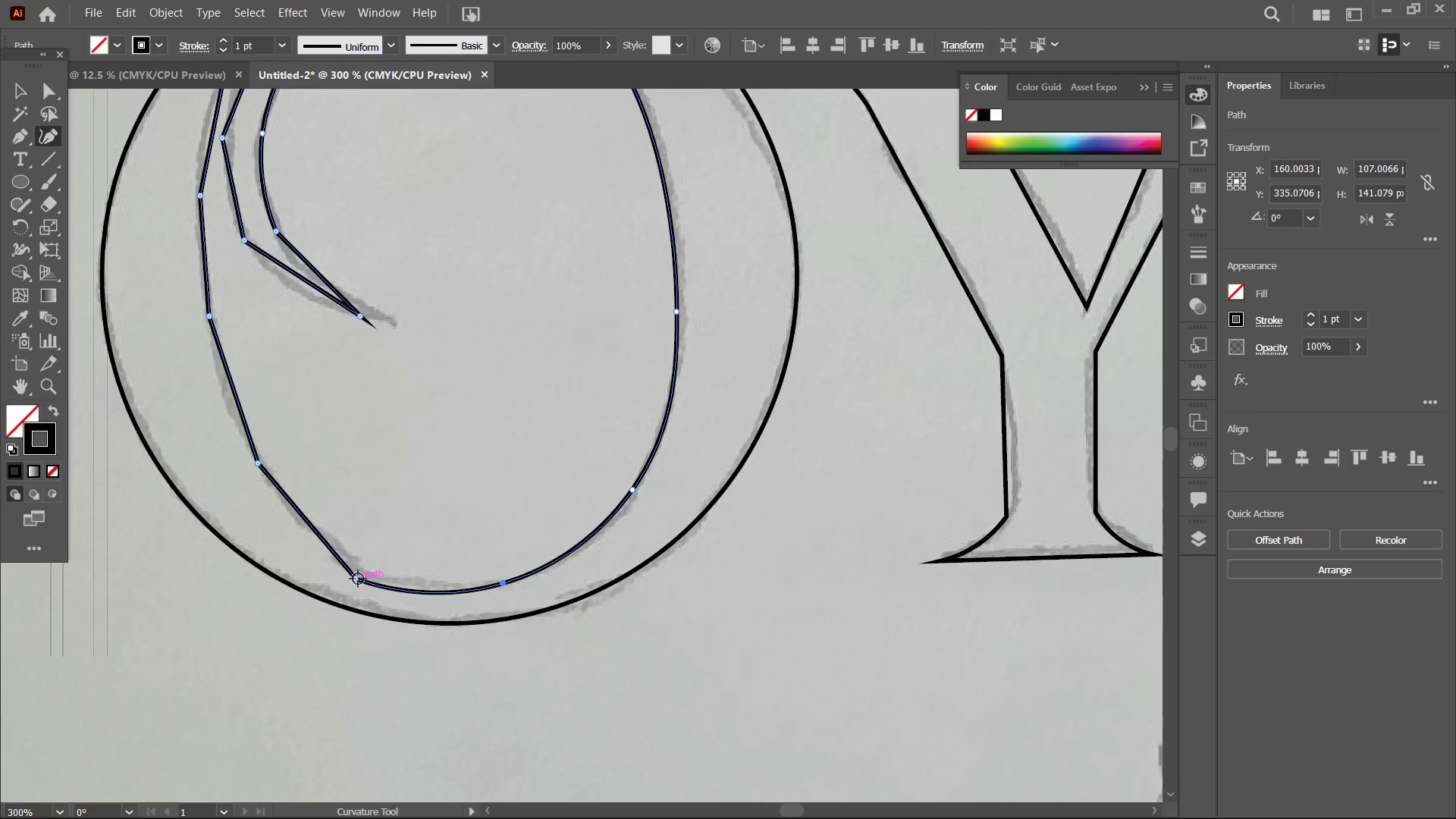 
left_click([358, 579])
 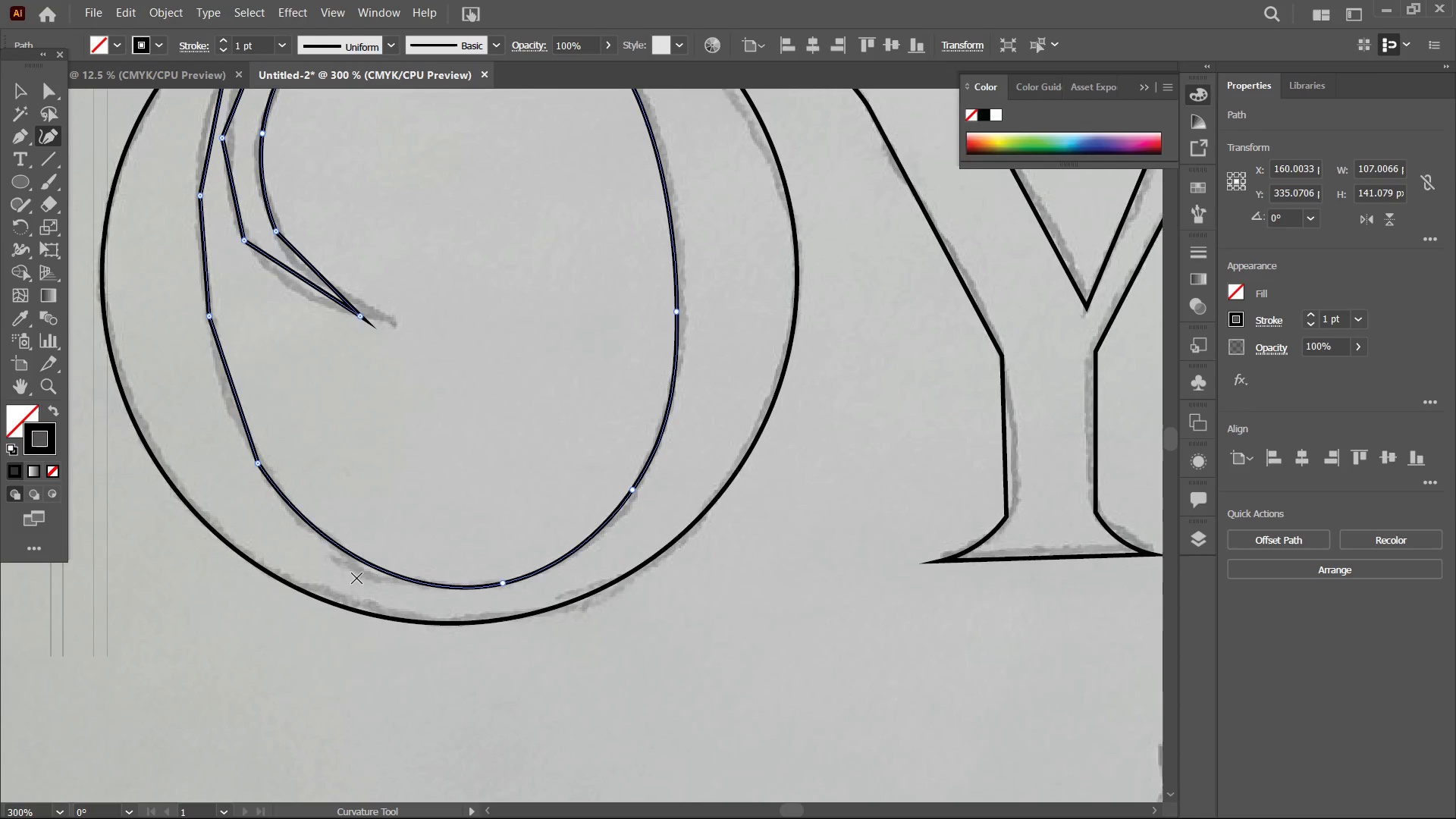 
key(Backspace)
 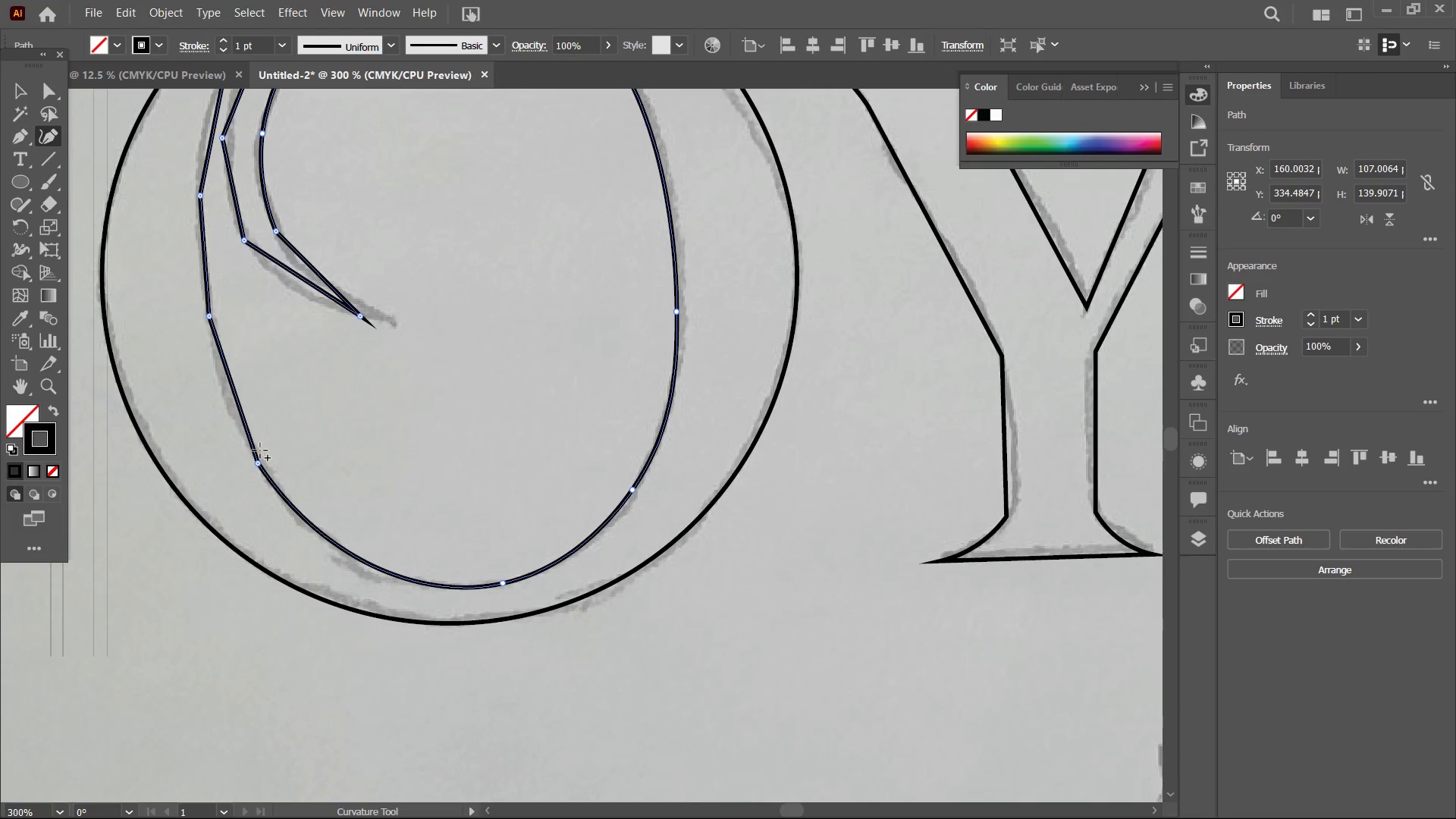 
left_click([252, 445])
 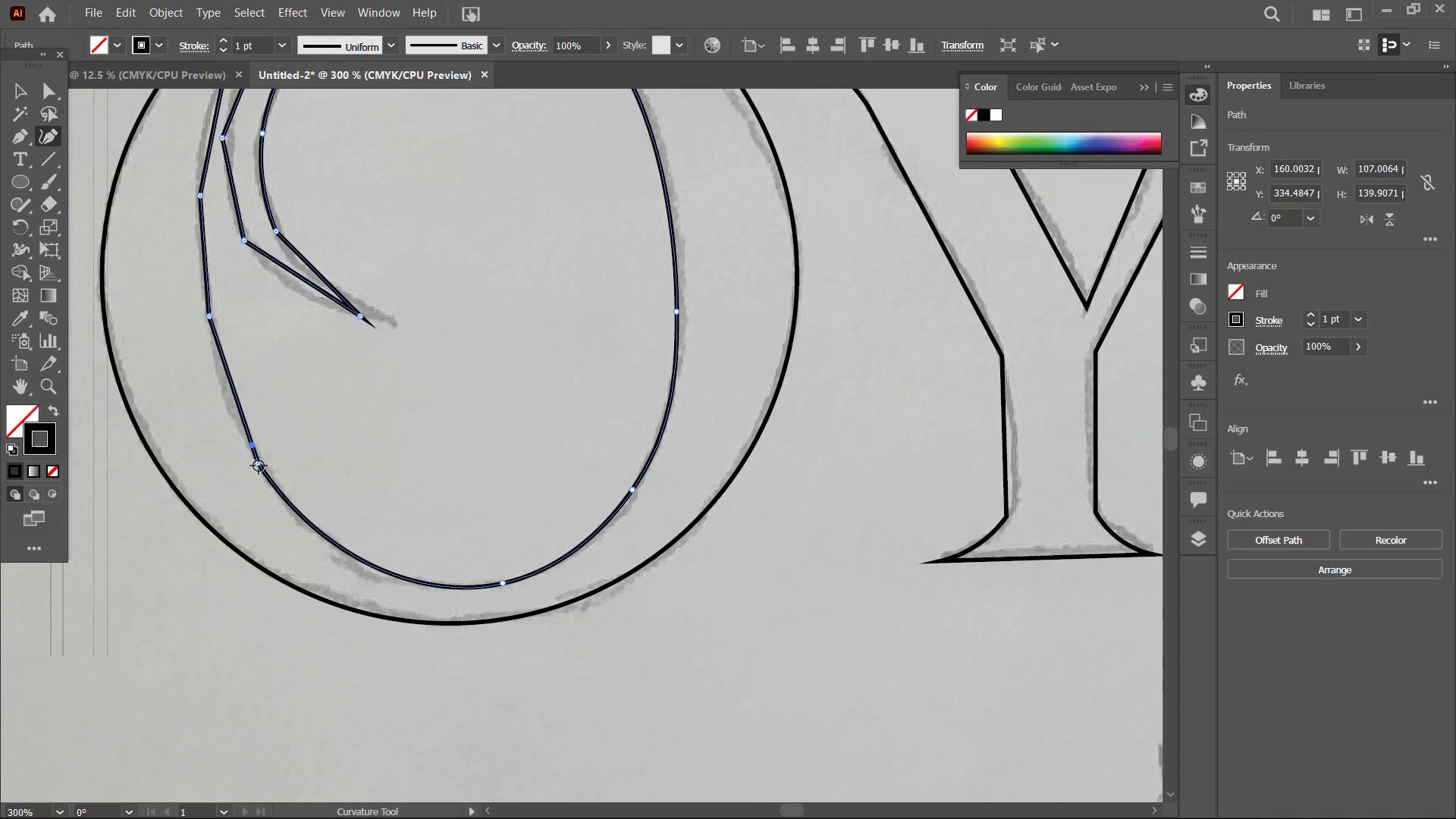 
left_click([259, 466])
 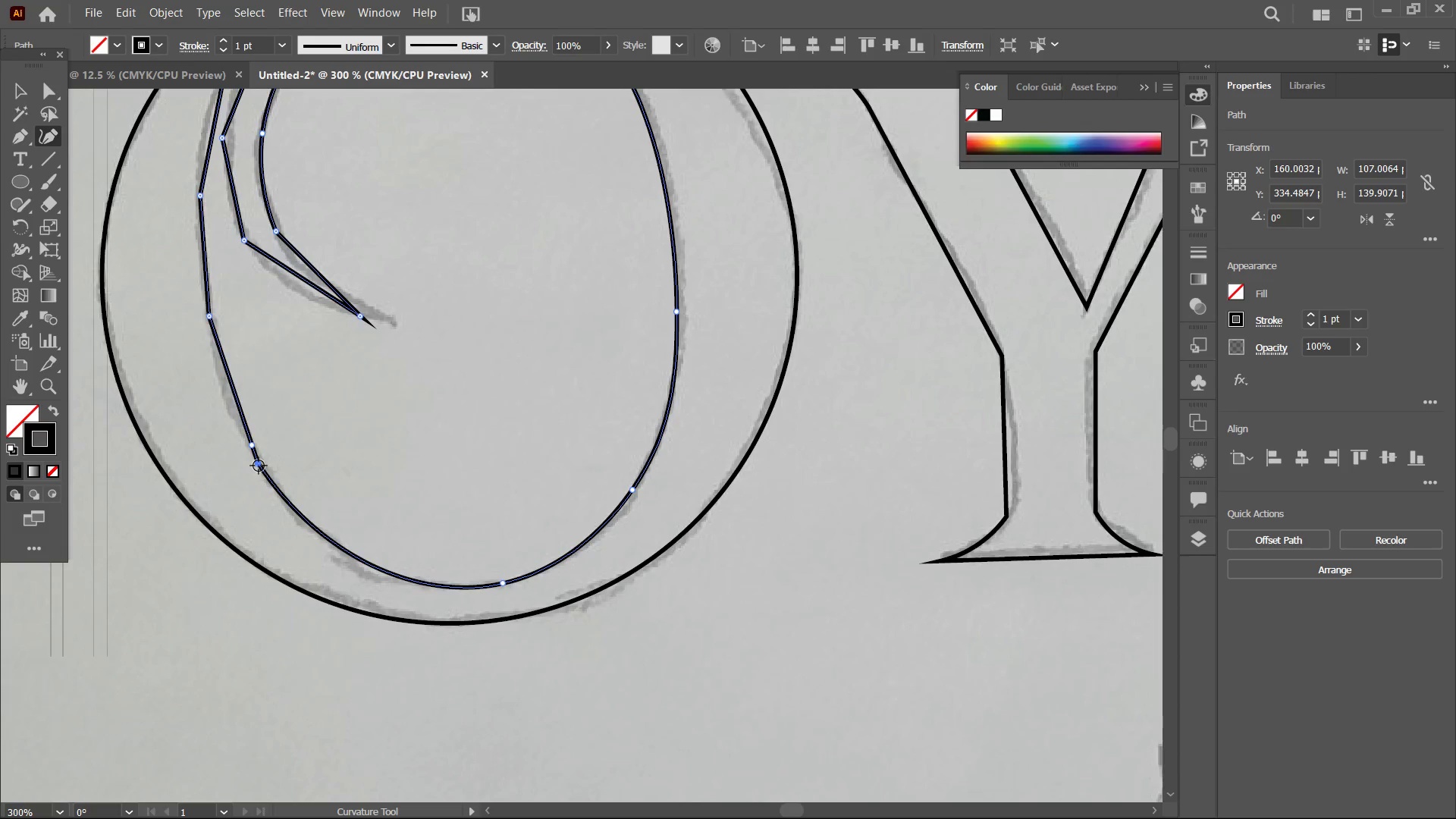 
key(Backspace)
 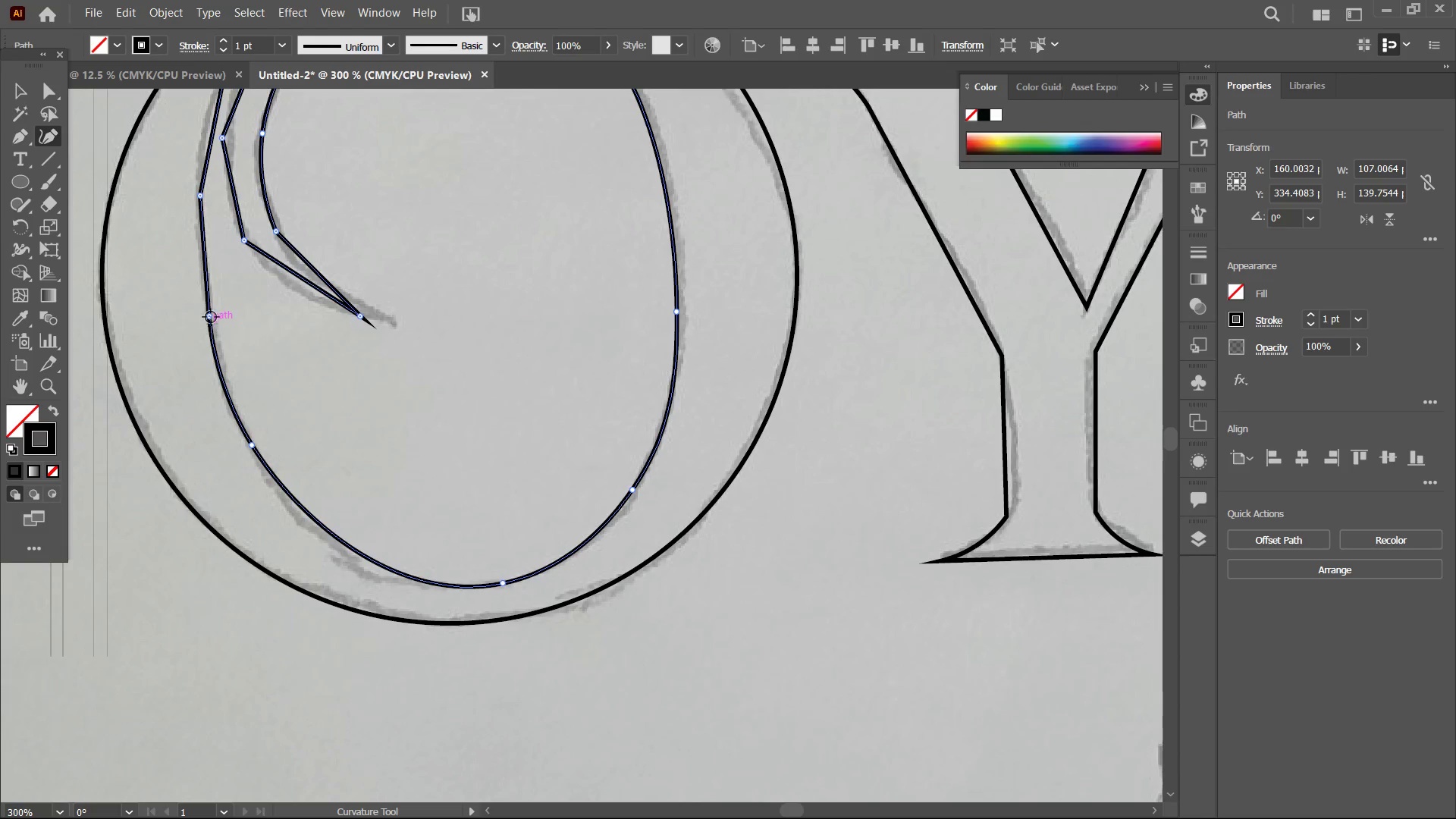 
left_click([211, 317])
 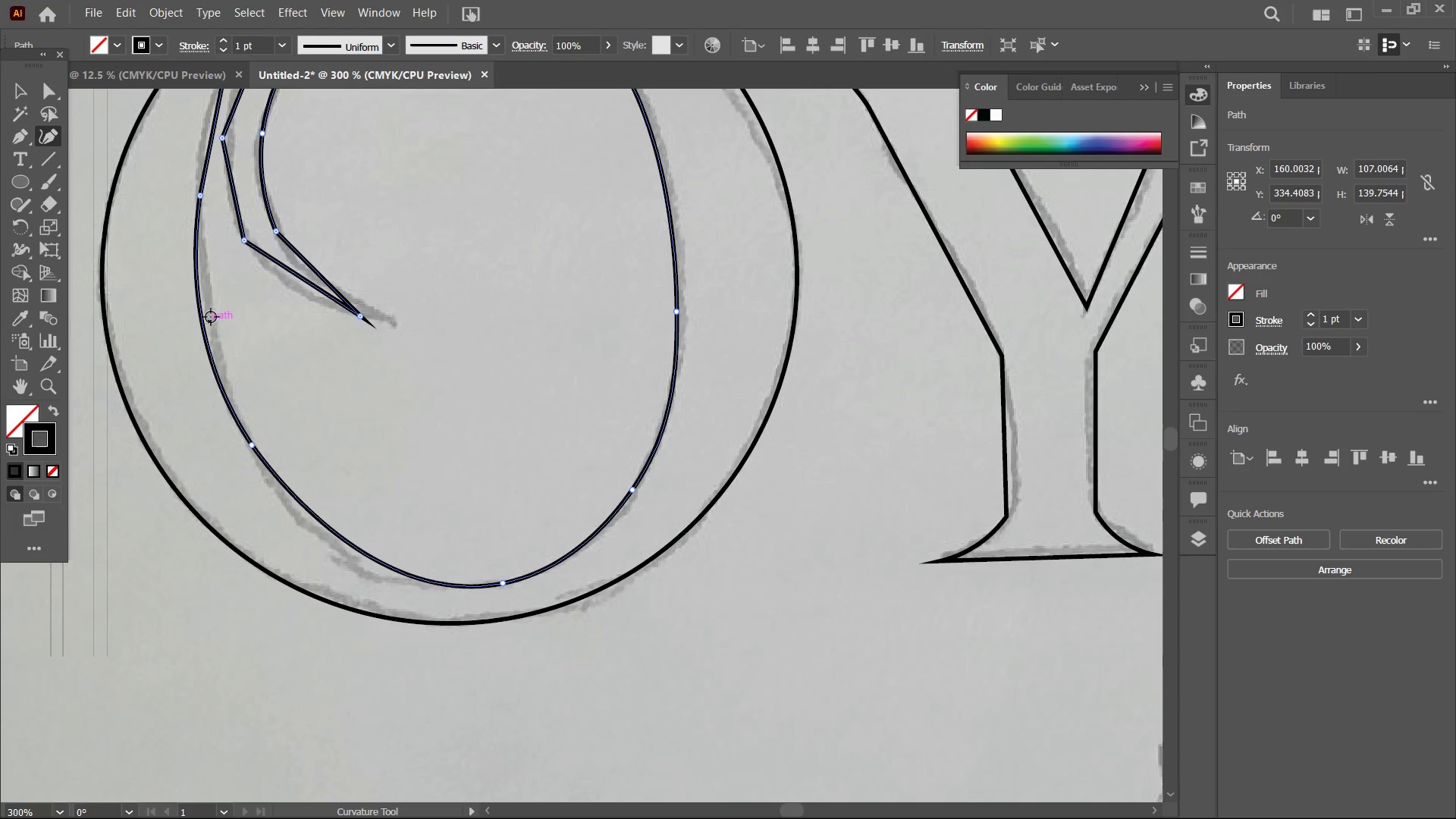 
key(Backspace)
 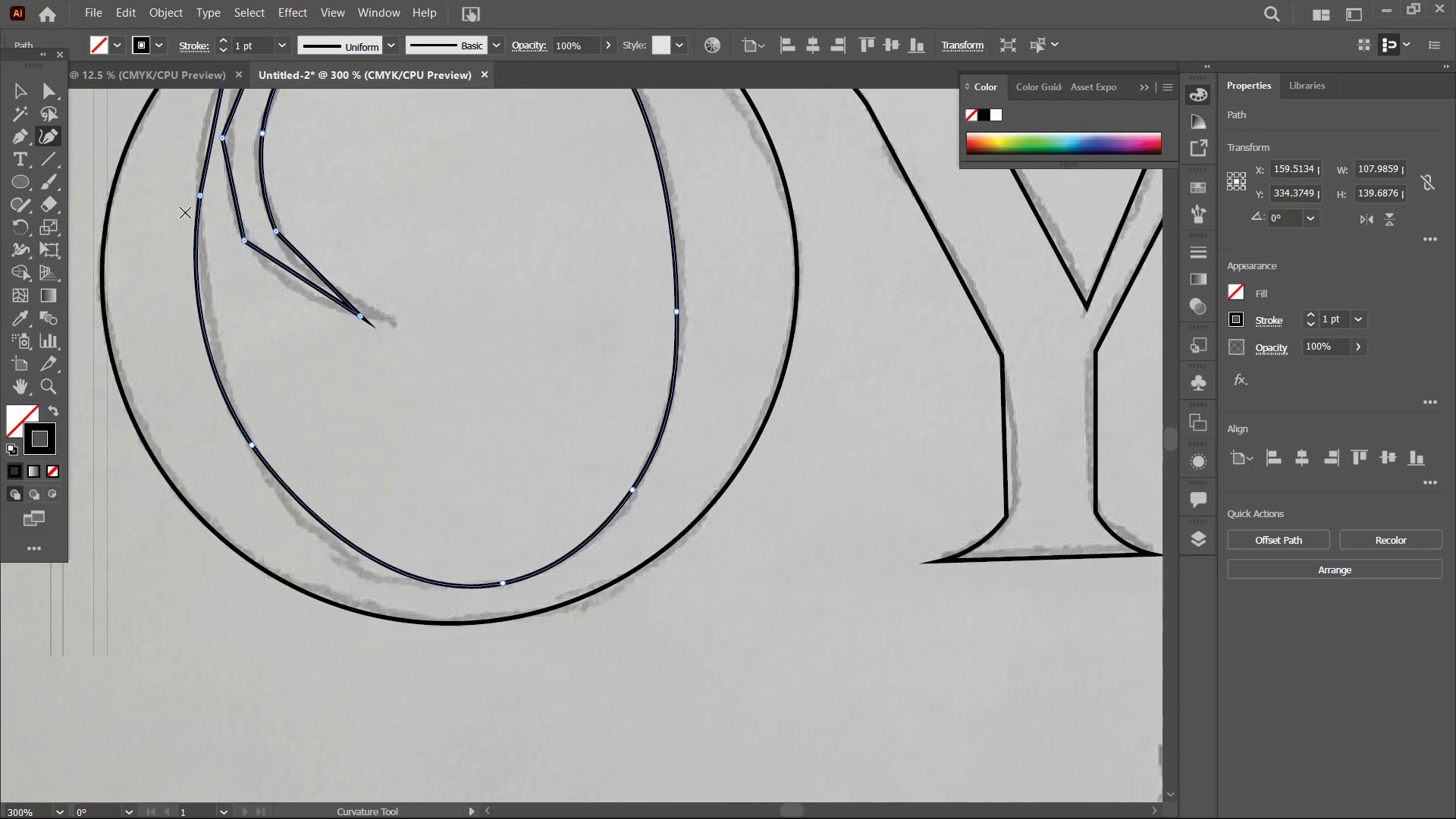 
left_click([193, 215])
 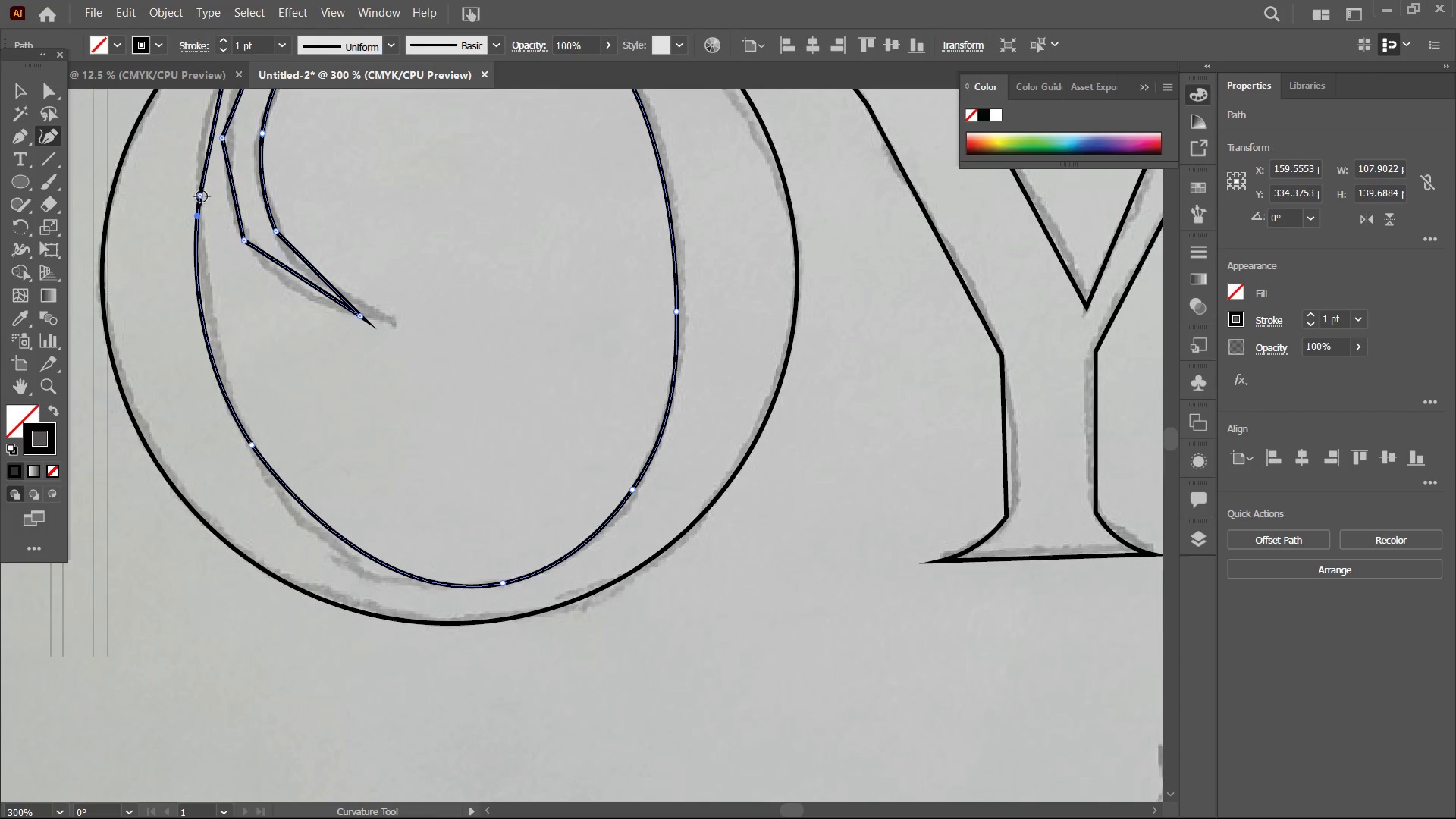 
left_click([202, 196])
 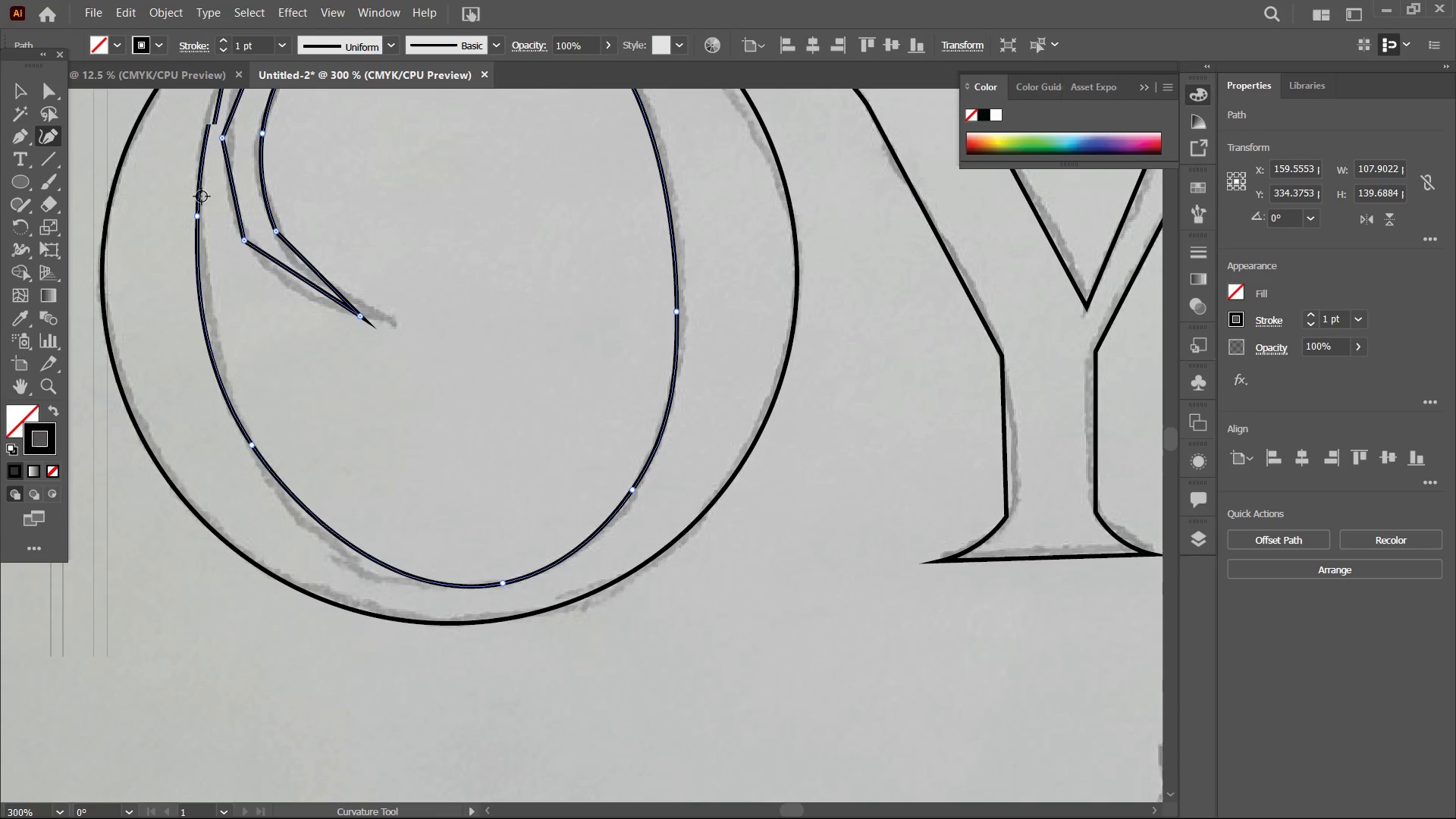 
key(Backspace)
 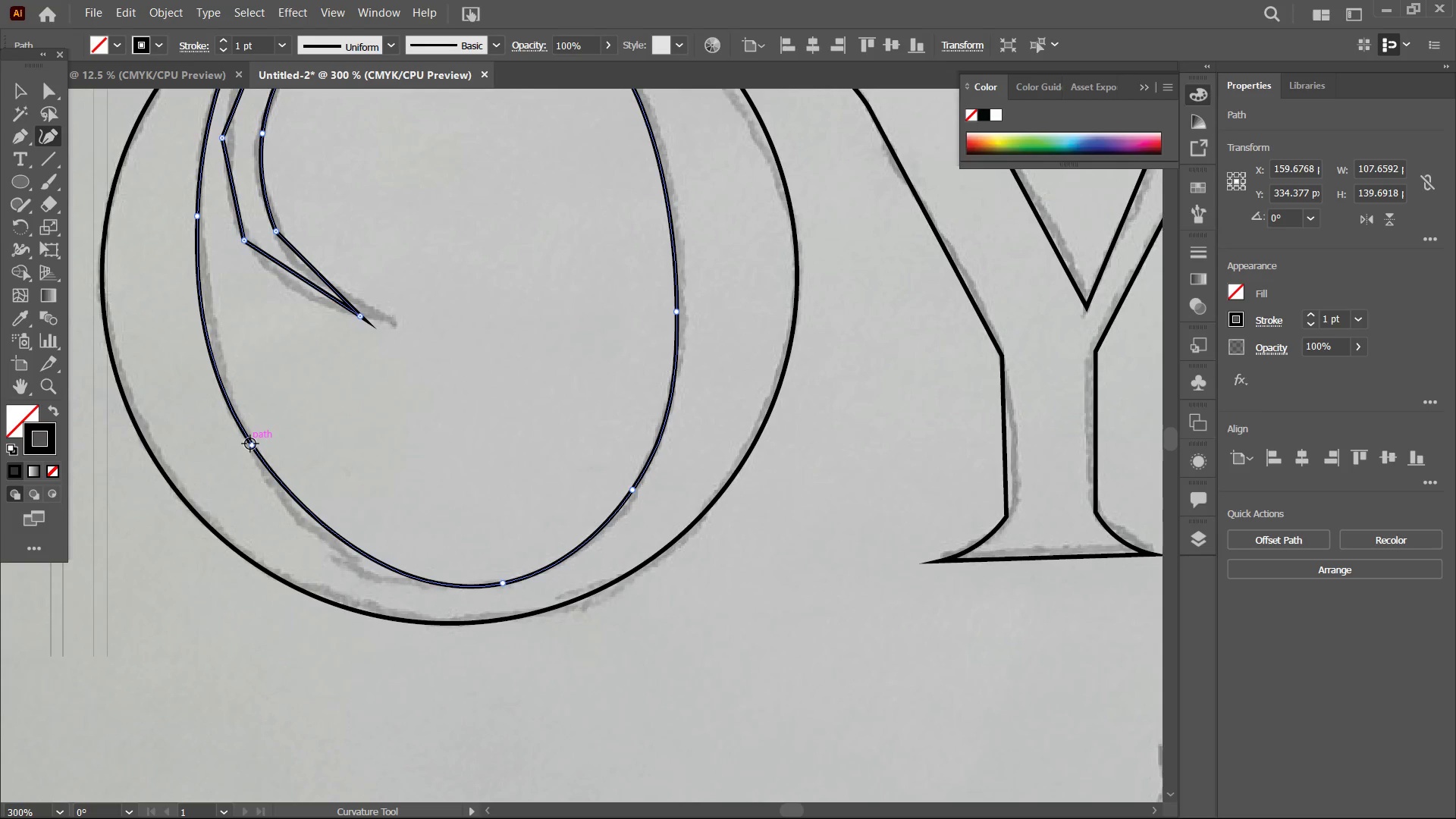 
left_click_drag(start_coordinate=[251, 447], to_coordinate=[253, 453])
 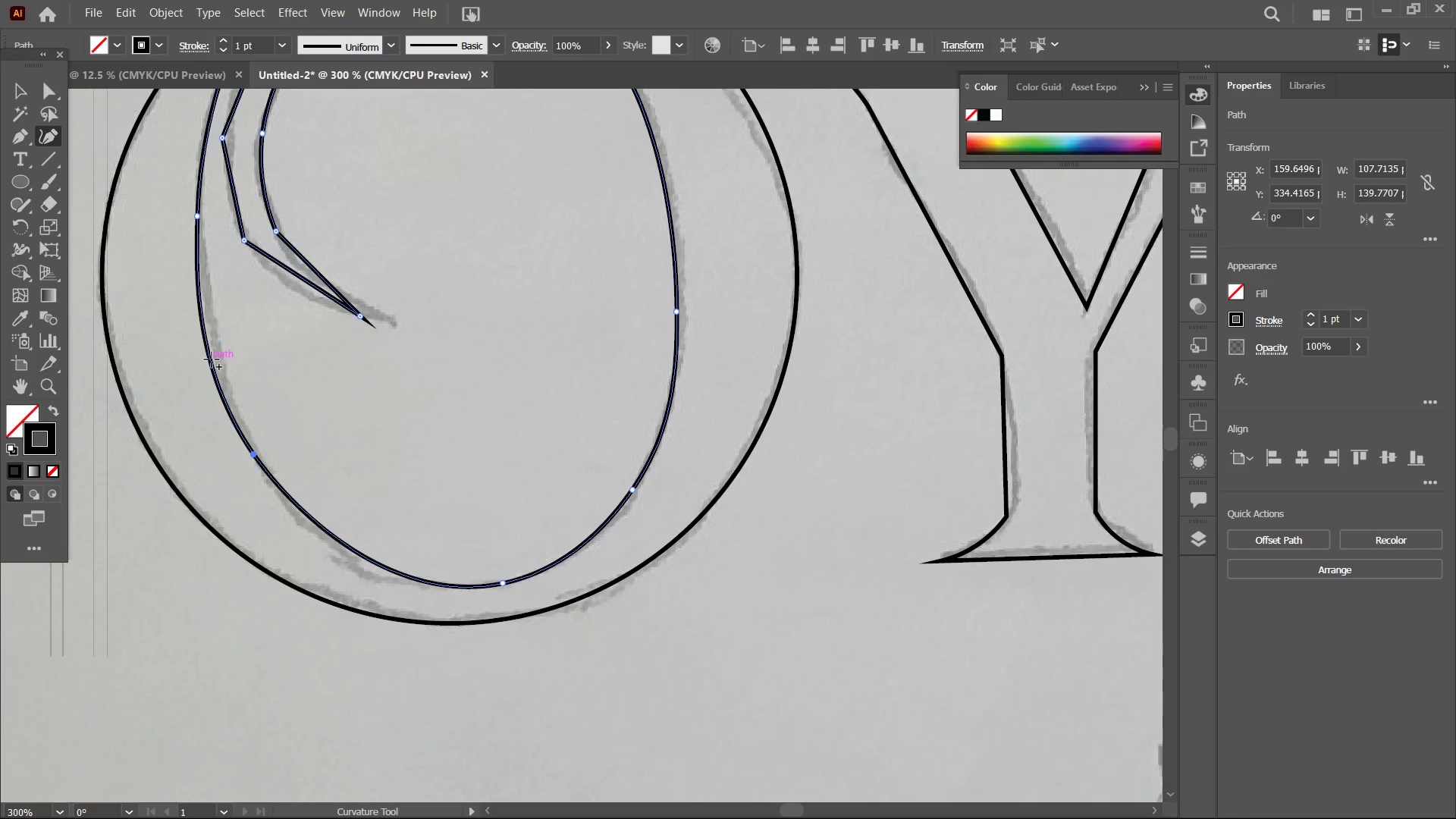 
left_click_drag(start_coordinate=[212, 359], to_coordinate=[216, 355])
 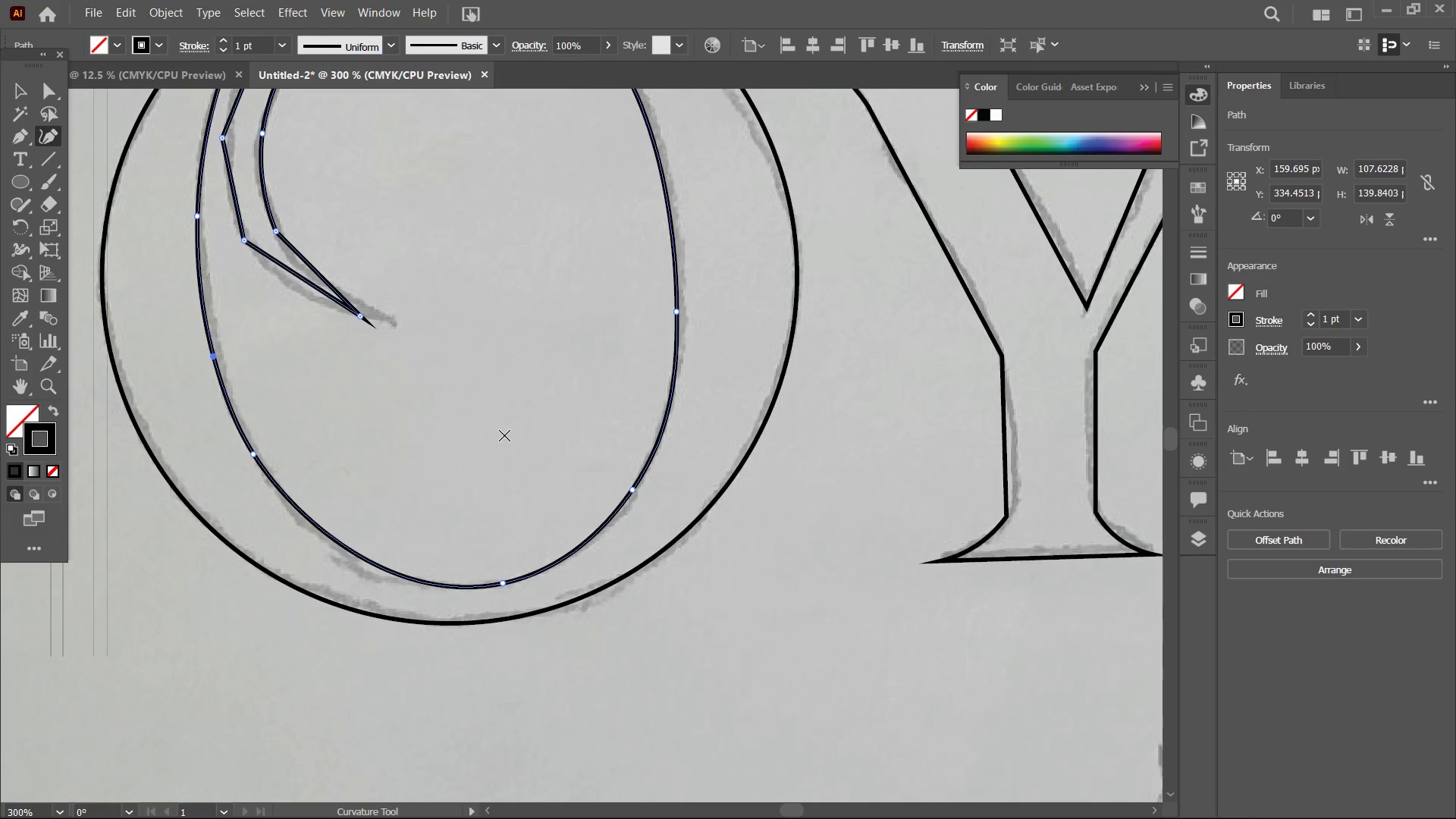 
scroll: coordinate [498, 432], scroll_direction: up, amount: 13.0
 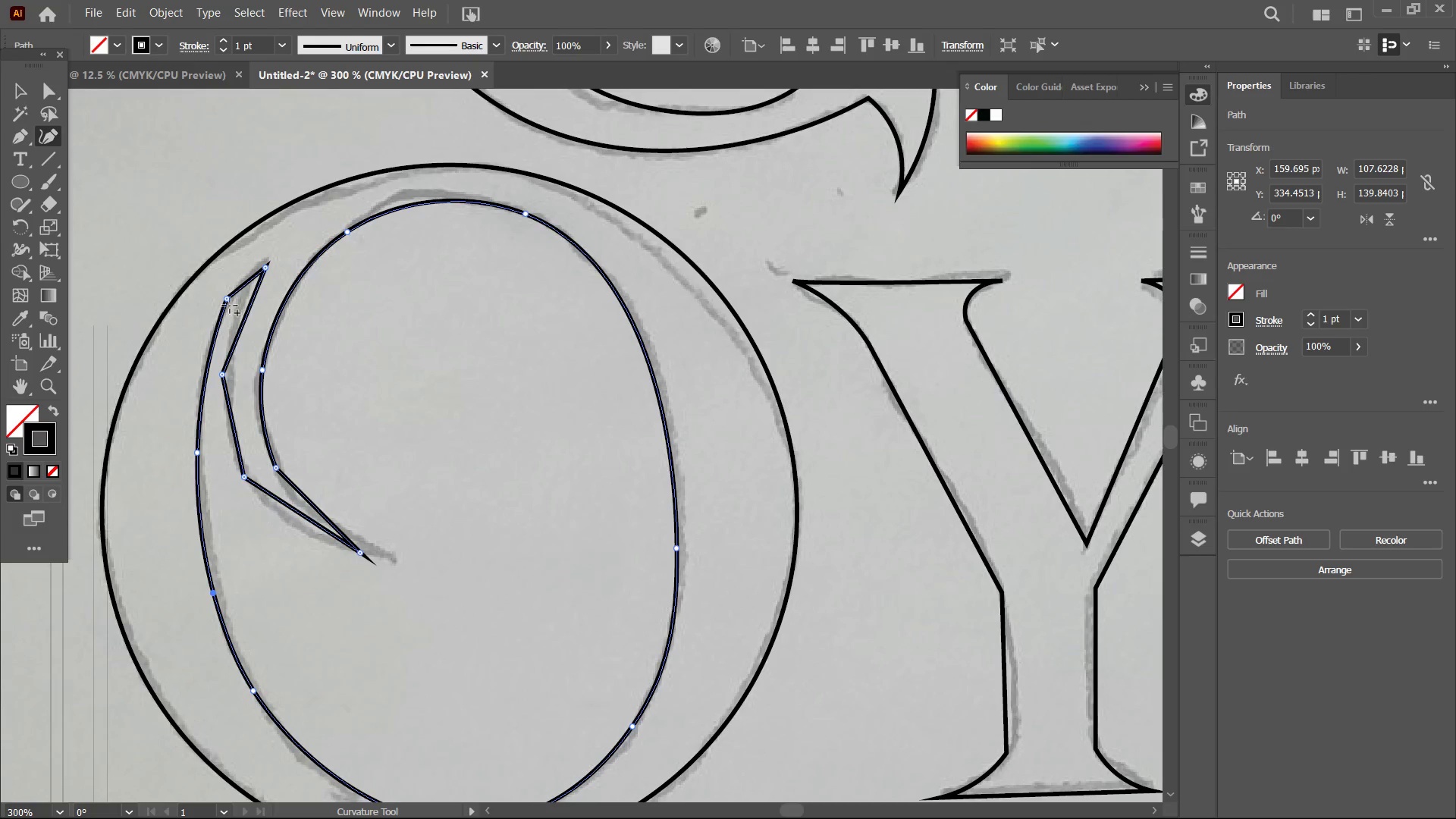 
left_click([228, 301])
 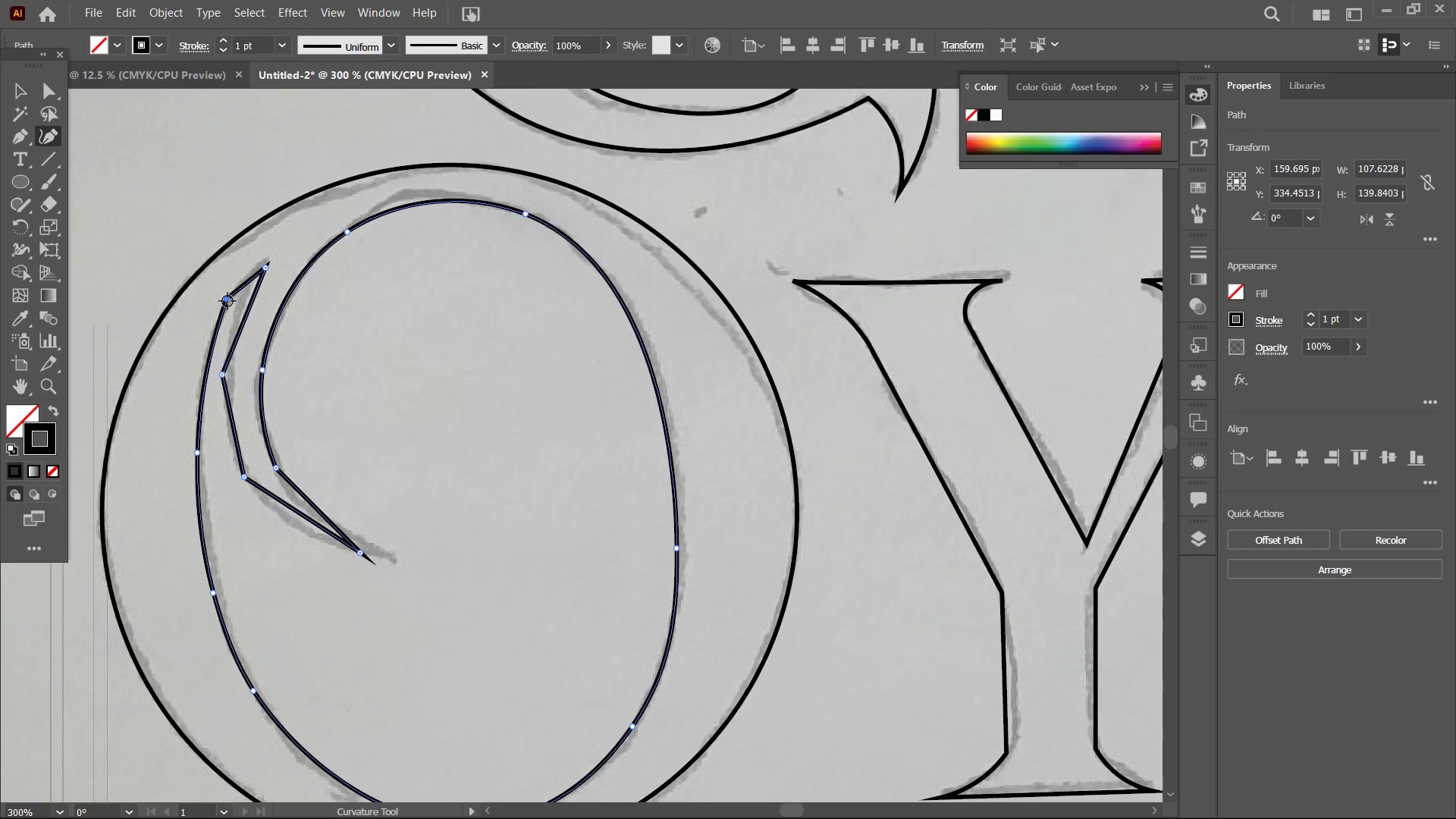 
key(Backspace)
 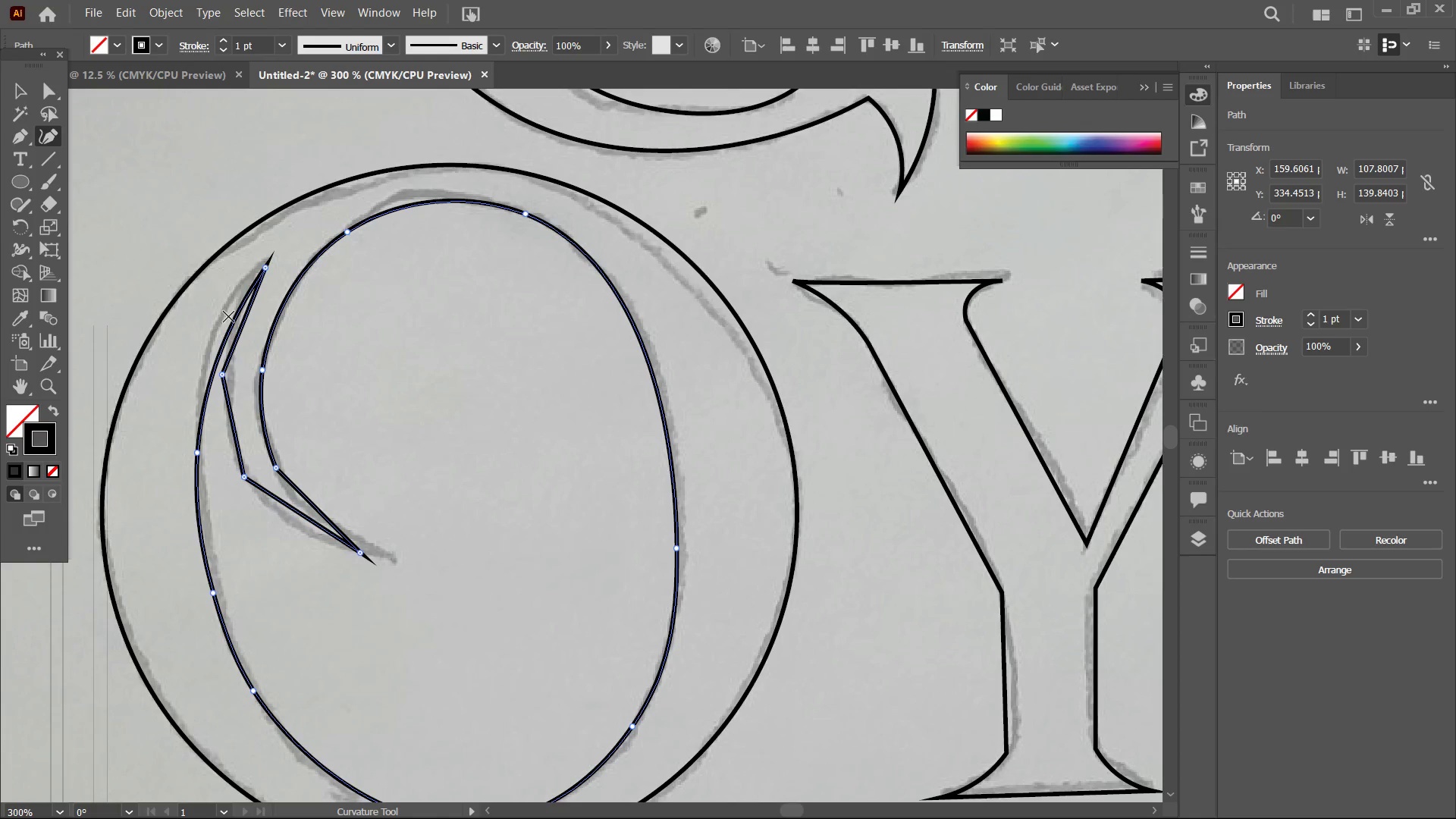 
left_click_drag(start_coordinate=[228, 321], to_coordinate=[221, 320])
 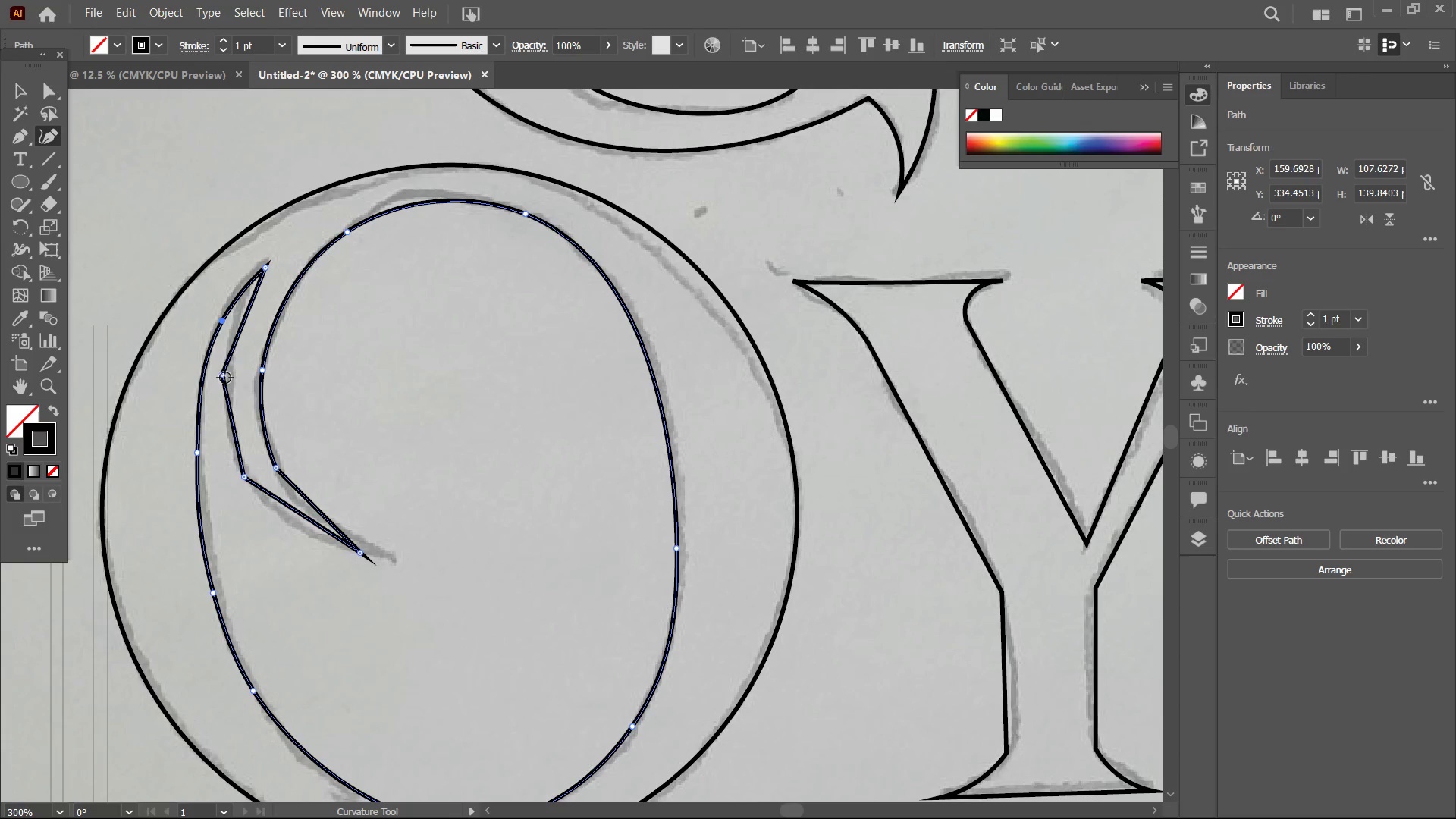 
left_click([224, 378])
 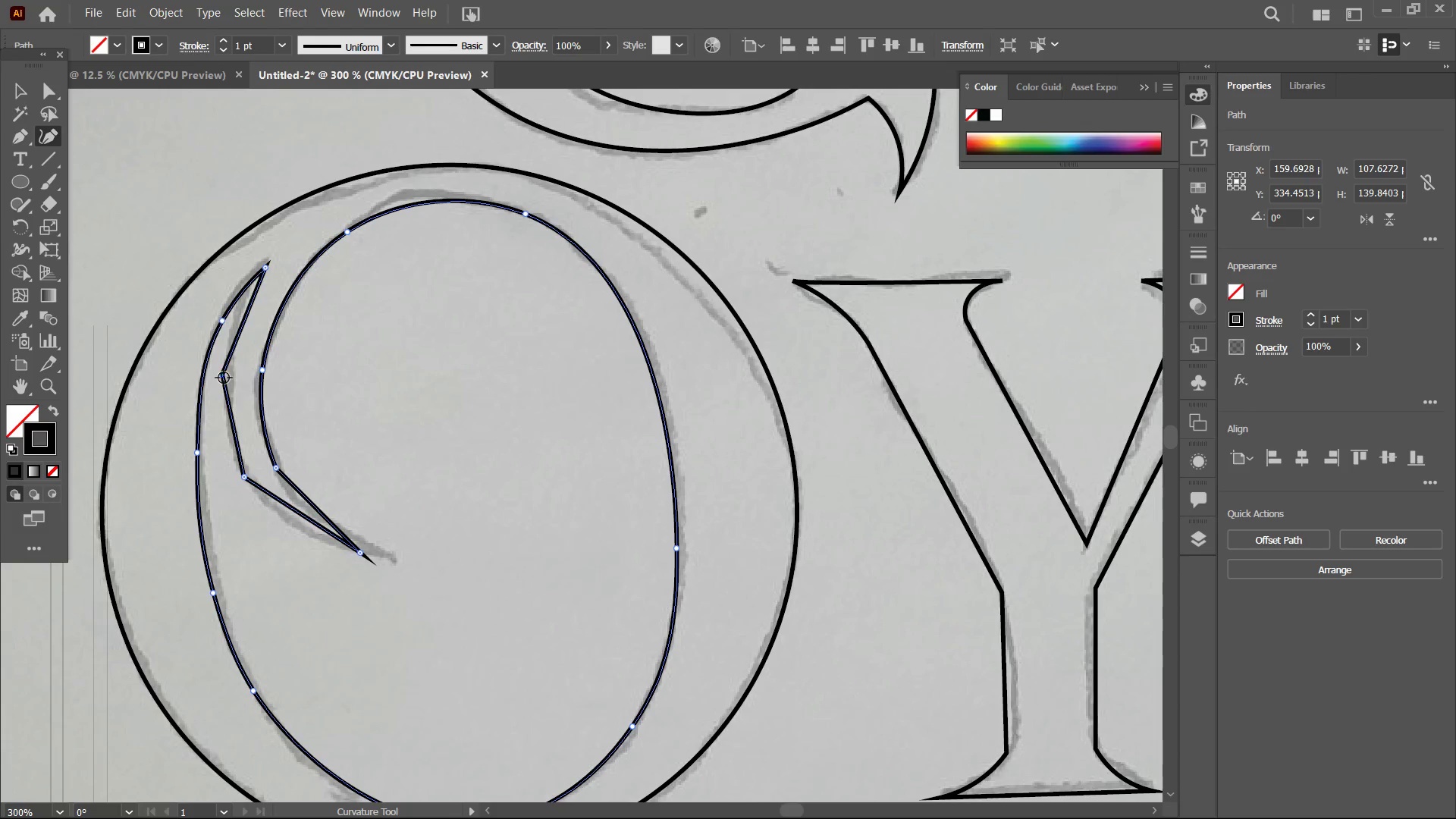 
key(Backspace)
 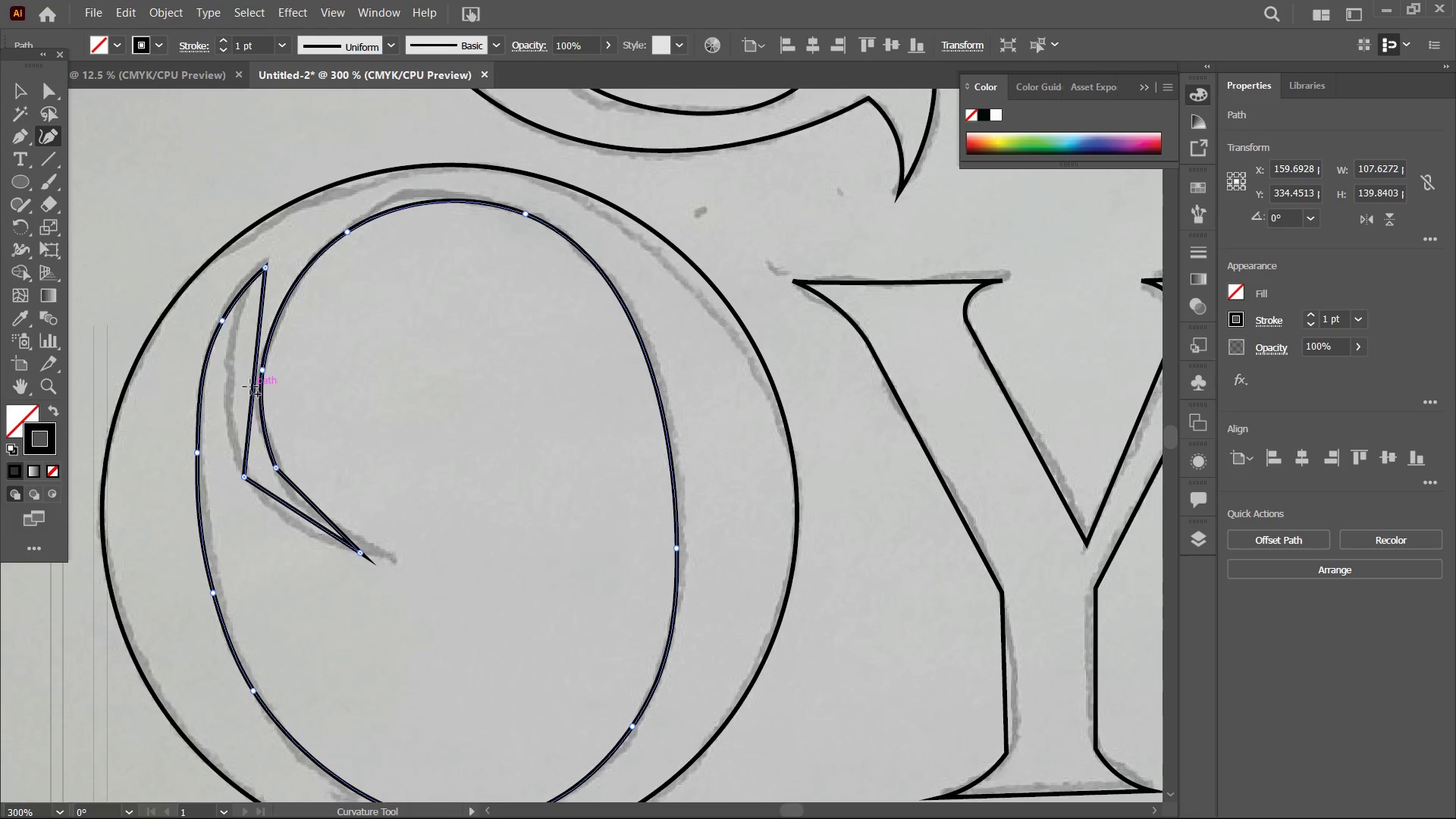 
left_click_drag(start_coordinate=[251, 387], to_coordinate=[229, 388])
 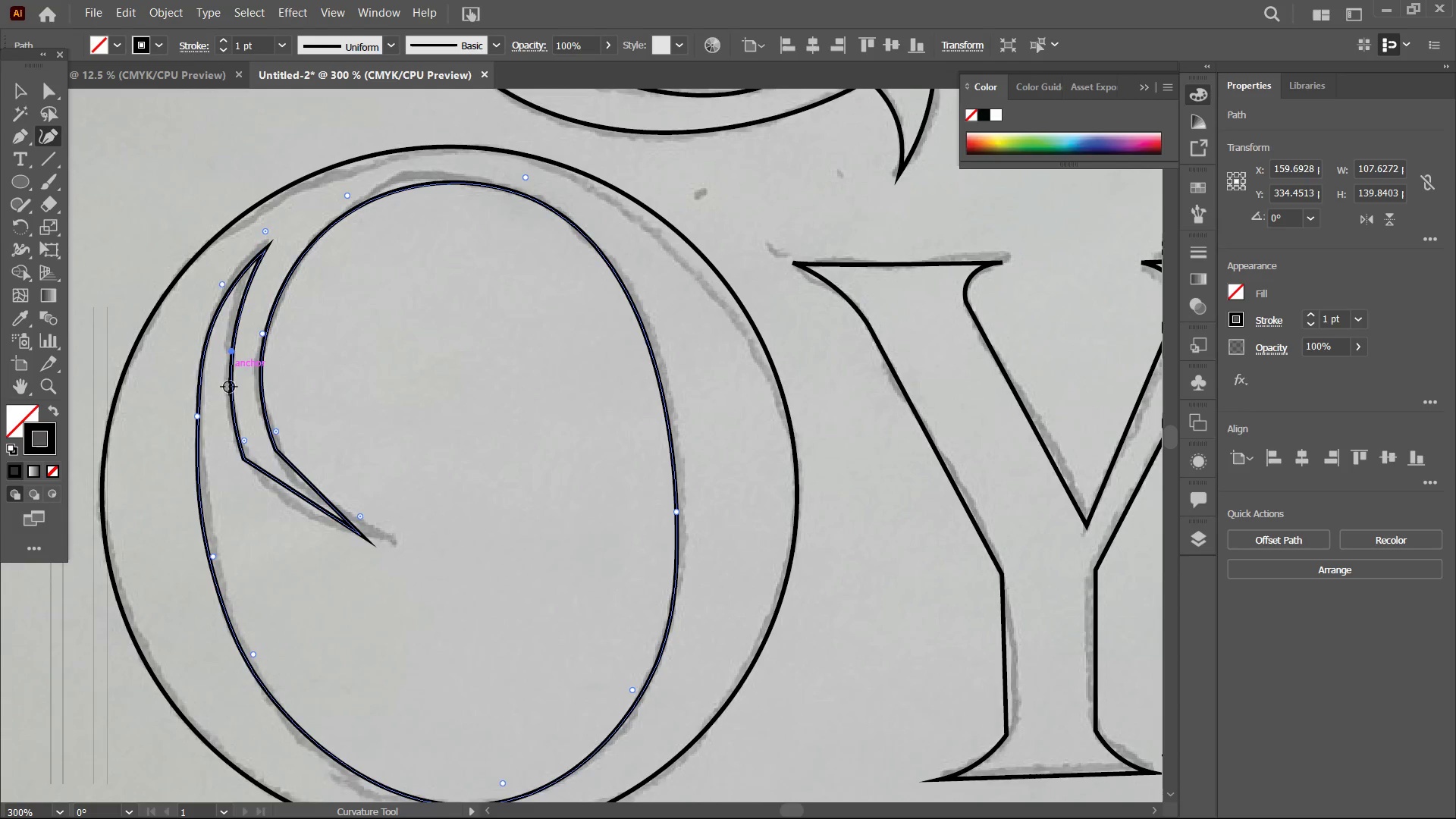 
scroll: coordinate [229, 387], scroll_direction: down, amount: 3.0
 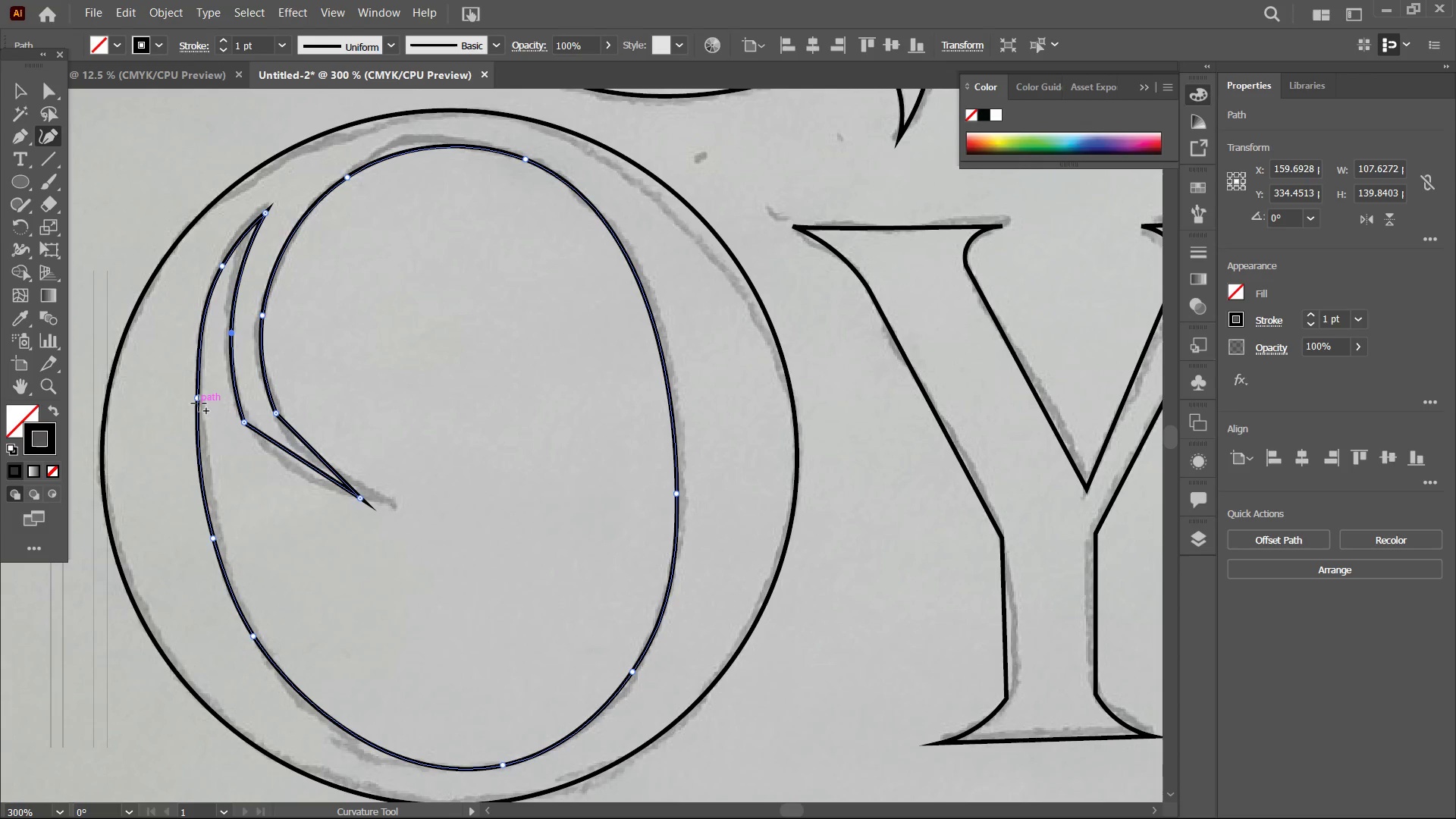 
left_click([198, 399])
 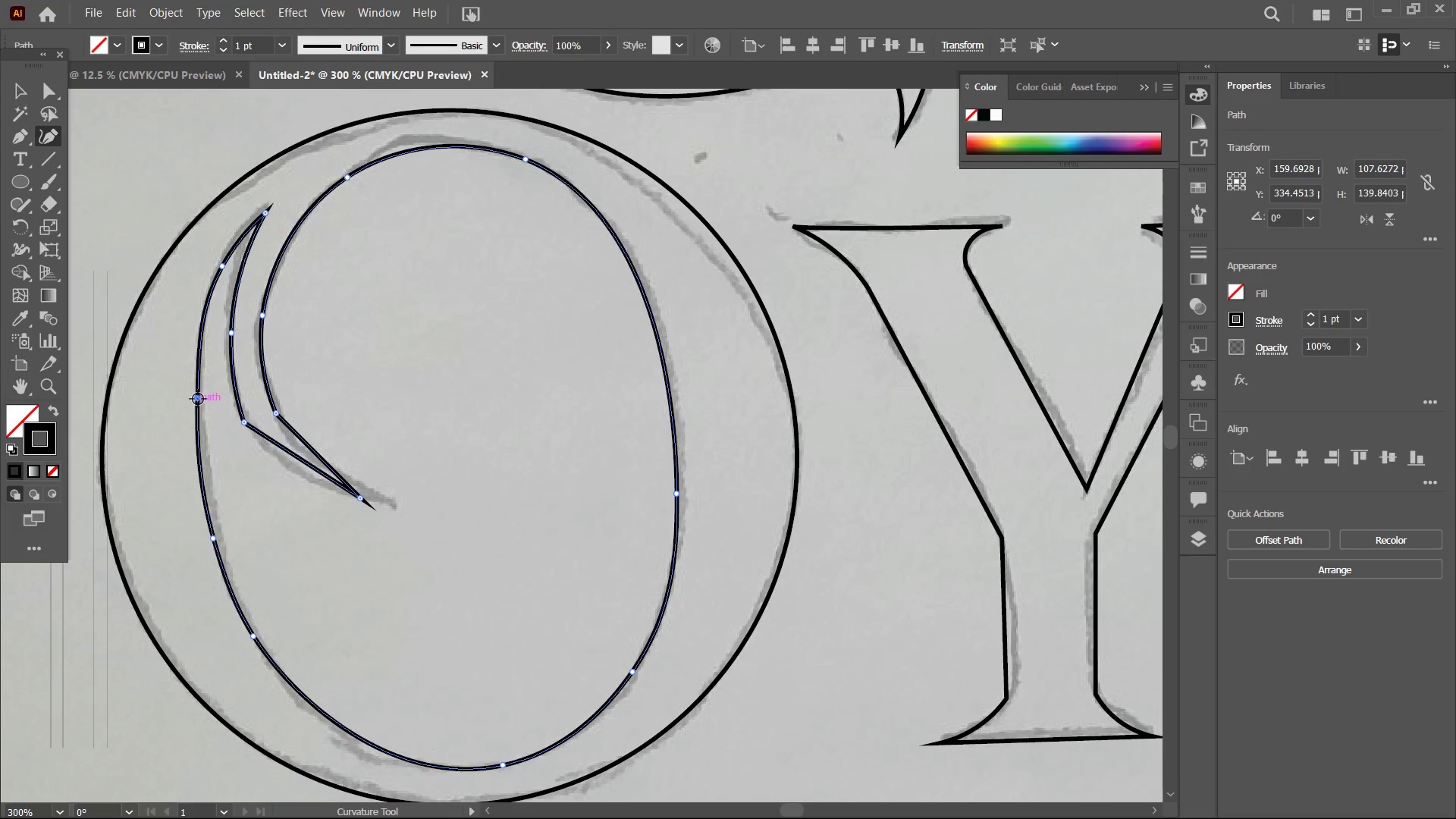 
key(Backspace)
 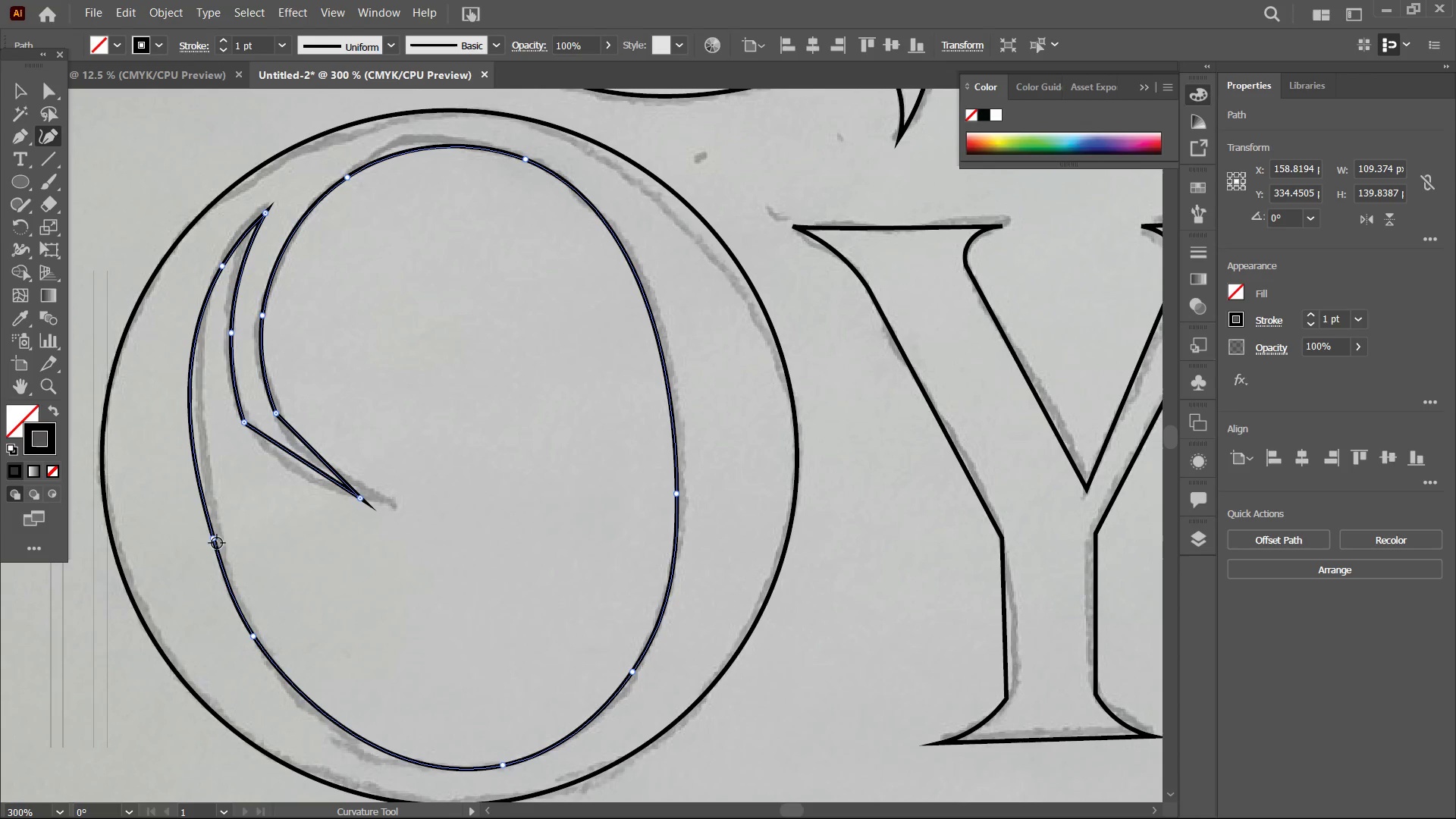 
left_click([216, 541])
 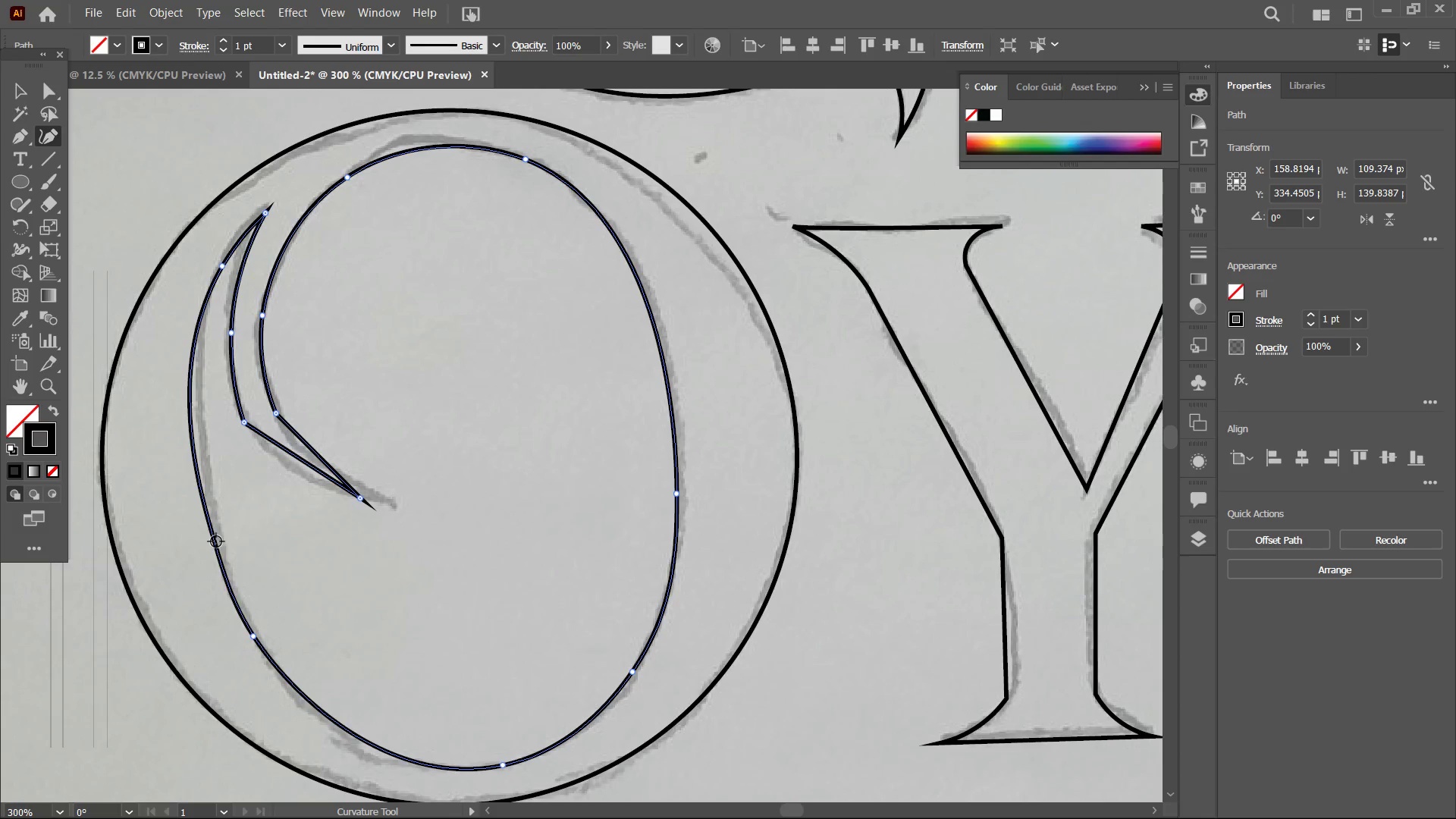 
key(Backspace)
 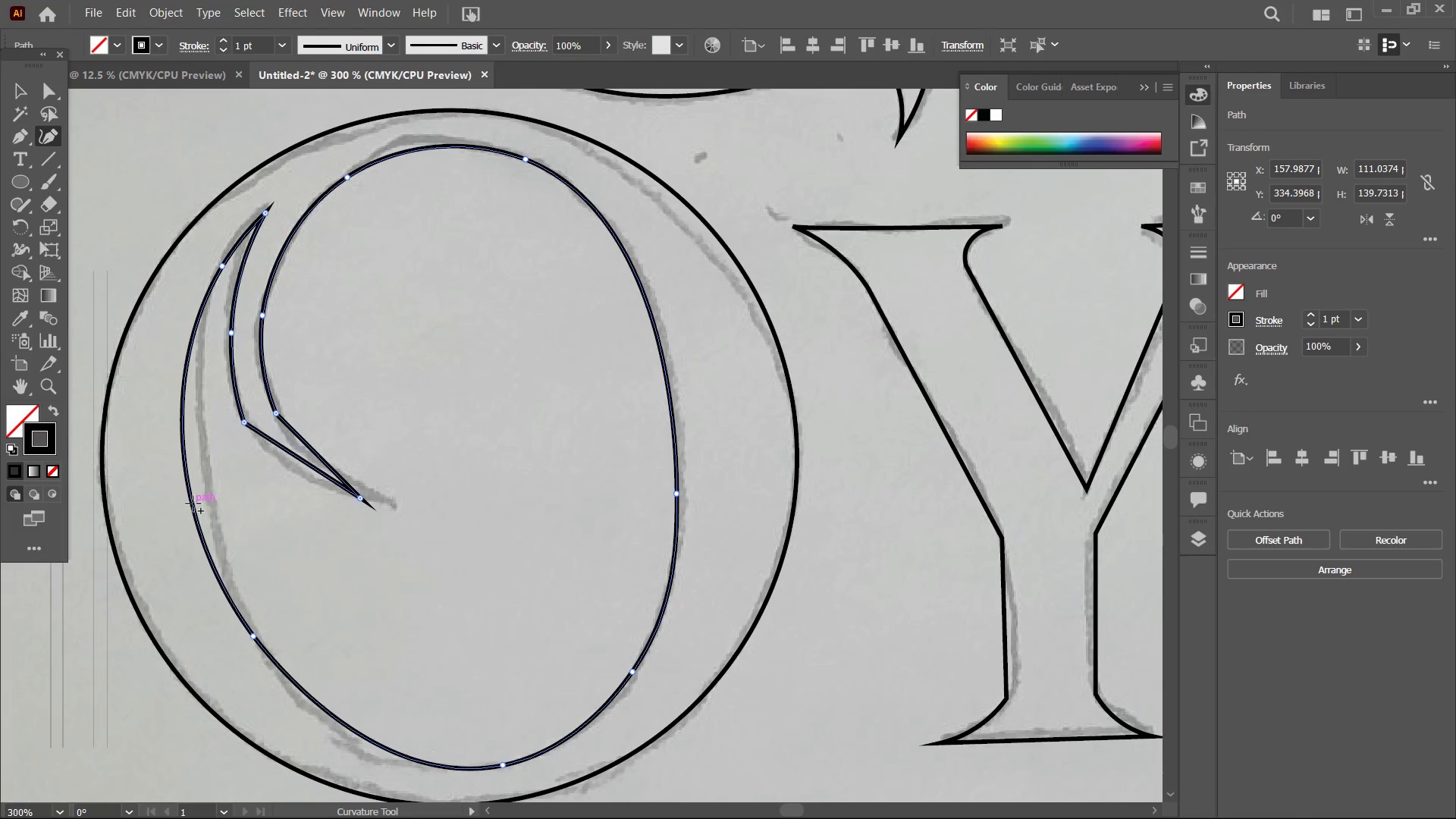 
left_click_drag(start_coordinate=[193, 504], to_coordinate=[206, 500])
 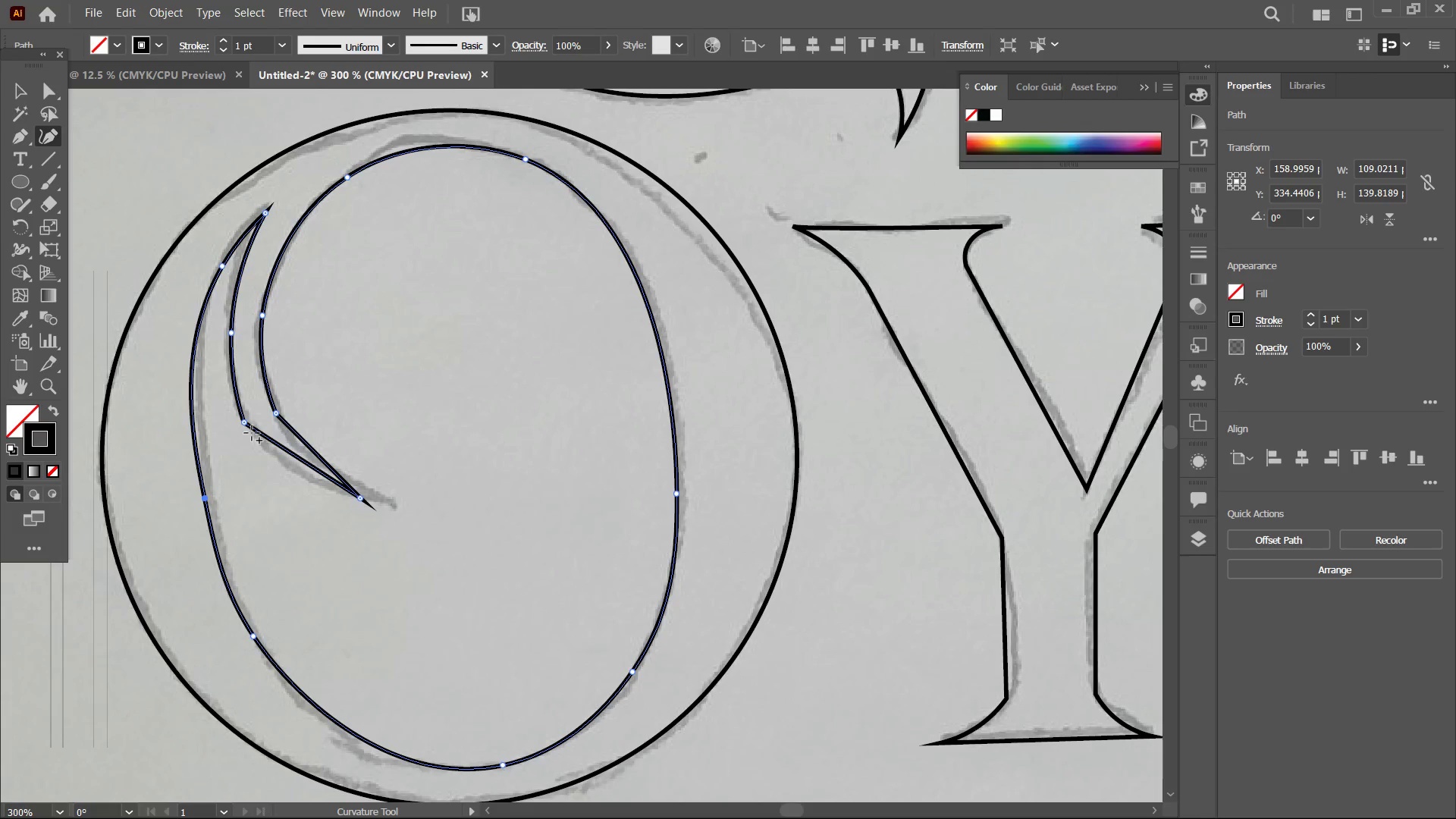 
left_click([246, 427])
 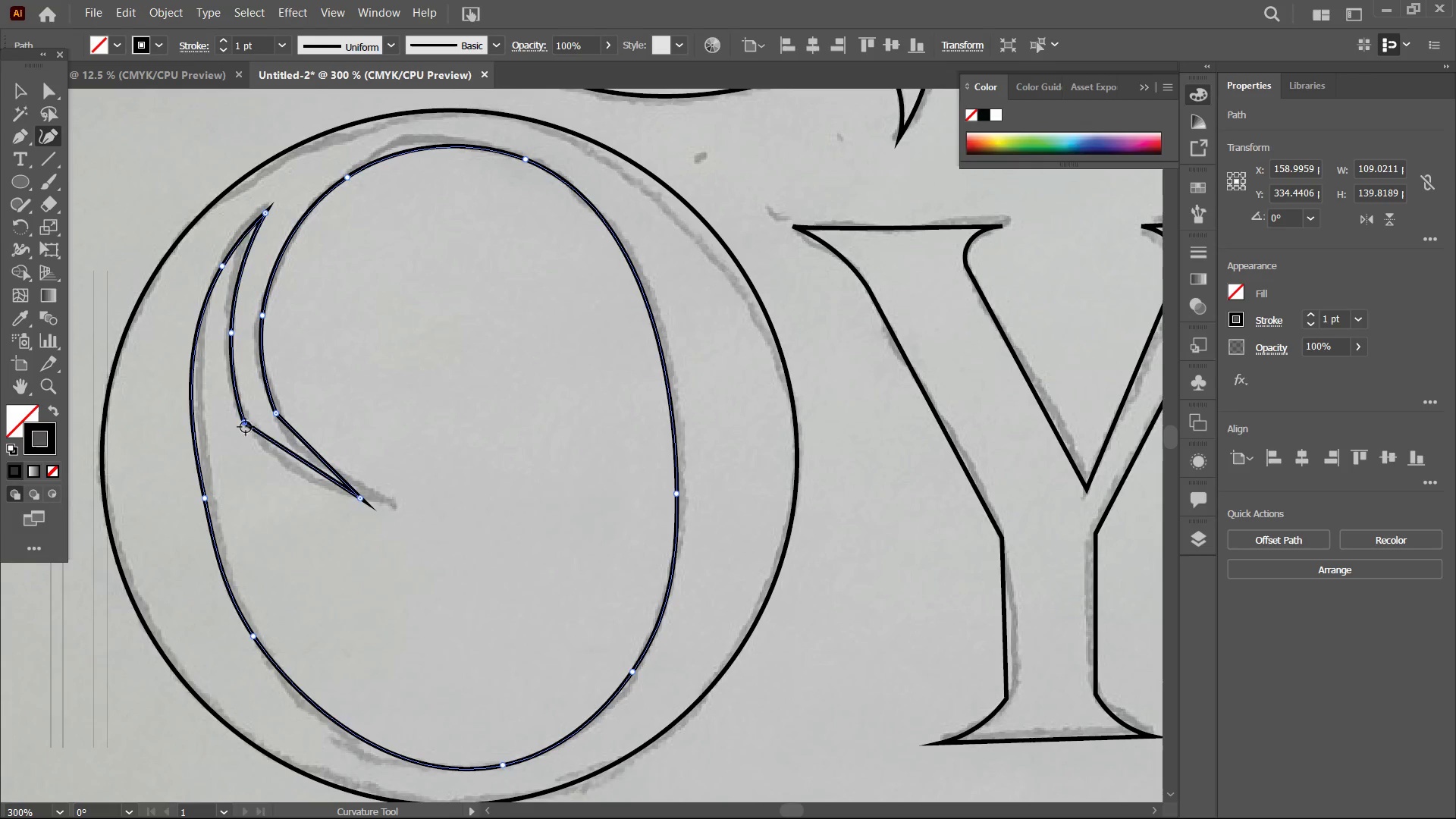 
key(Backspace)
 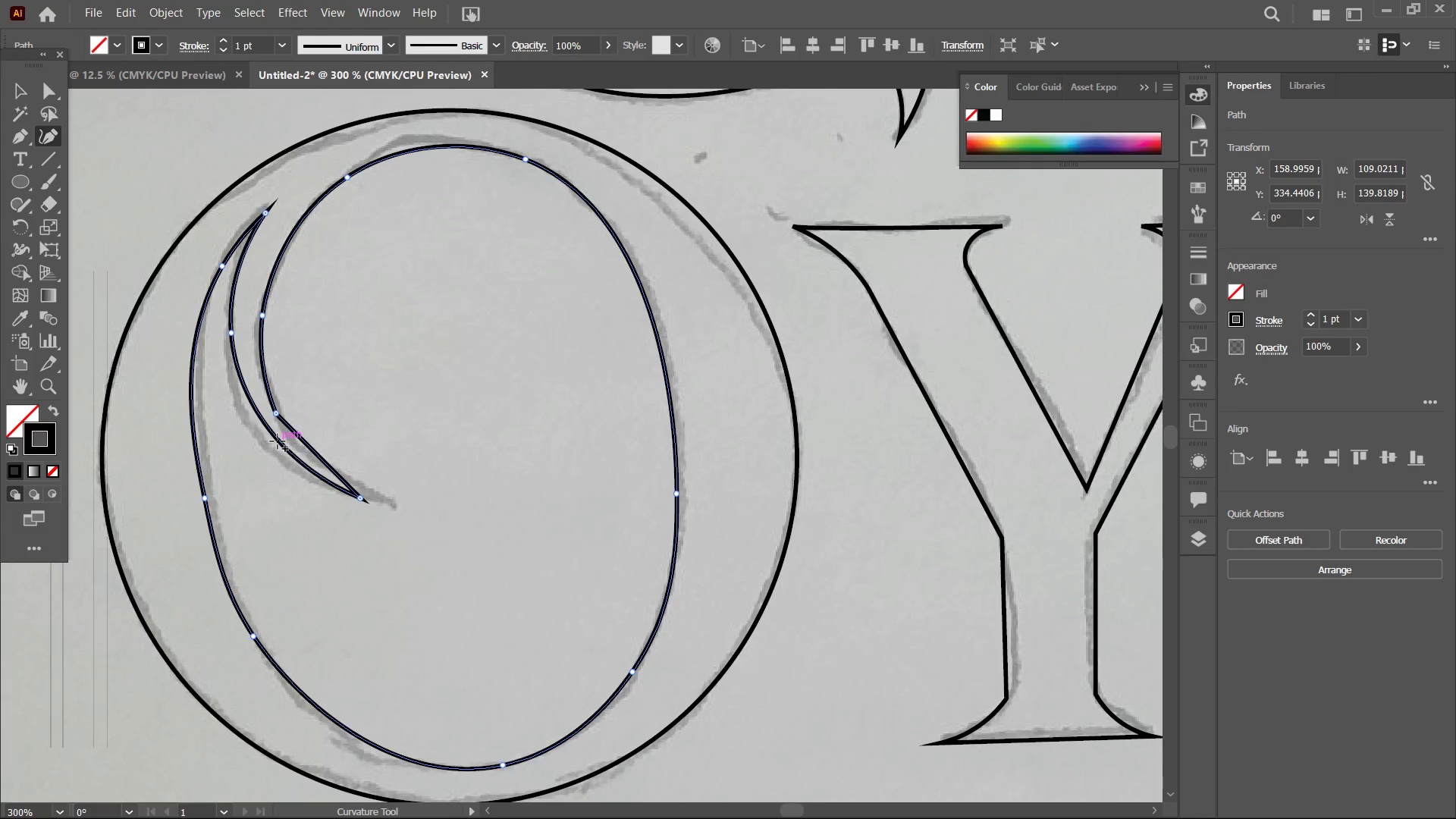 
left_click_drag(start_coordinate=[278, 441], to_coordinate=[262, 440])
 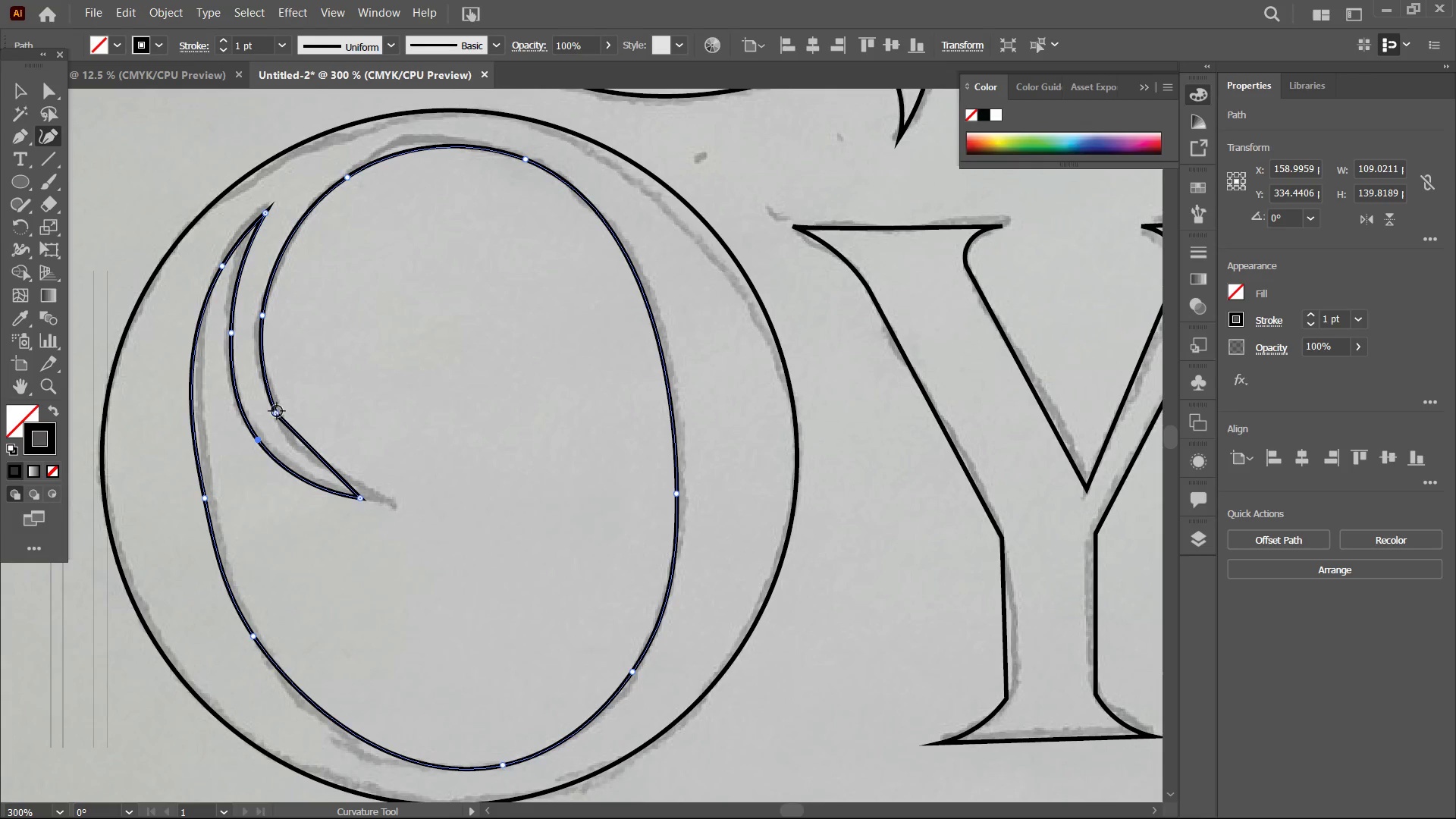 
left_click([275, 412])
 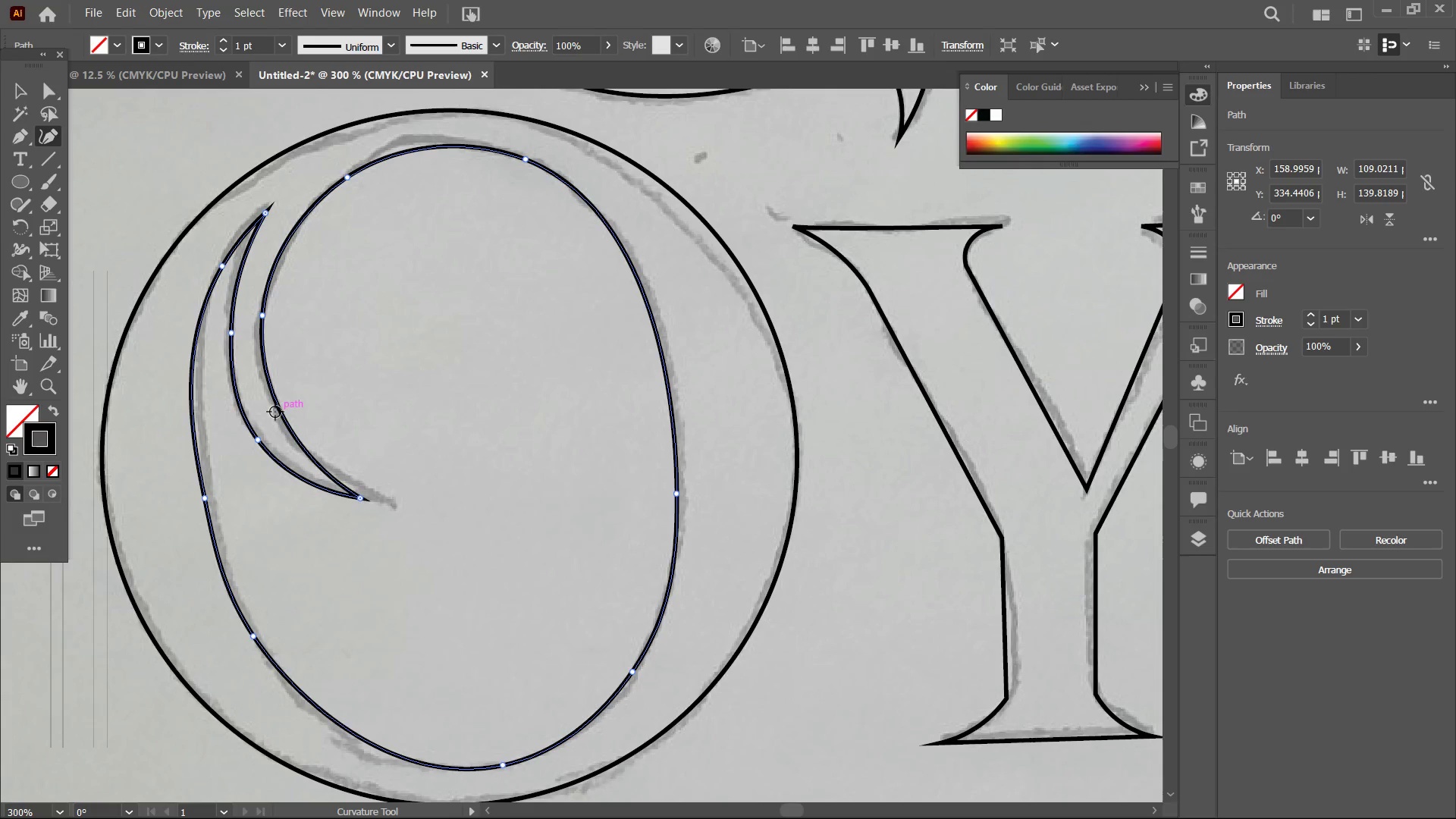 
key(Backspace)
 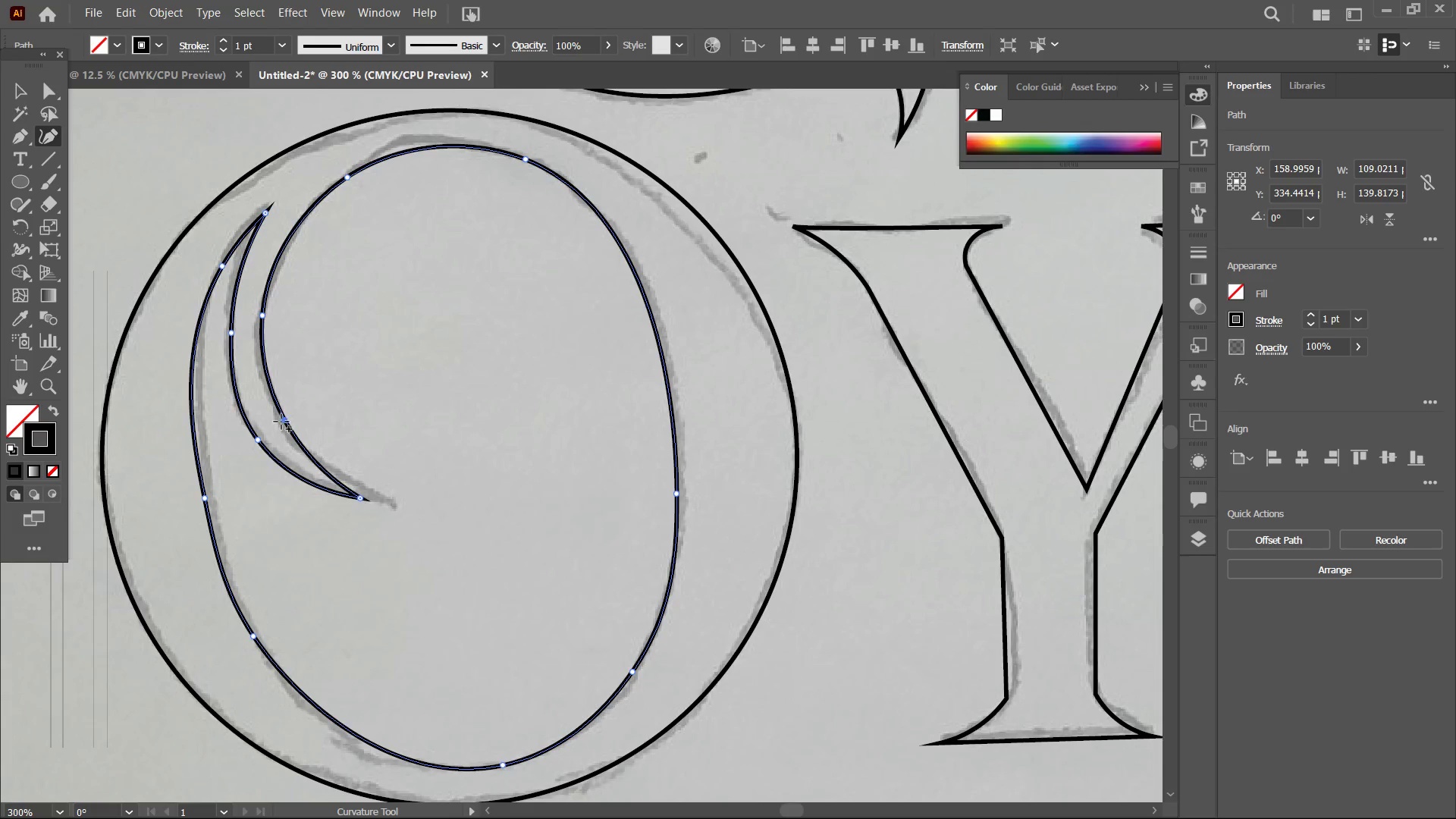 
left_click_drag(start_coordinate=[281, 422], to_coordinate=[278, 421])
 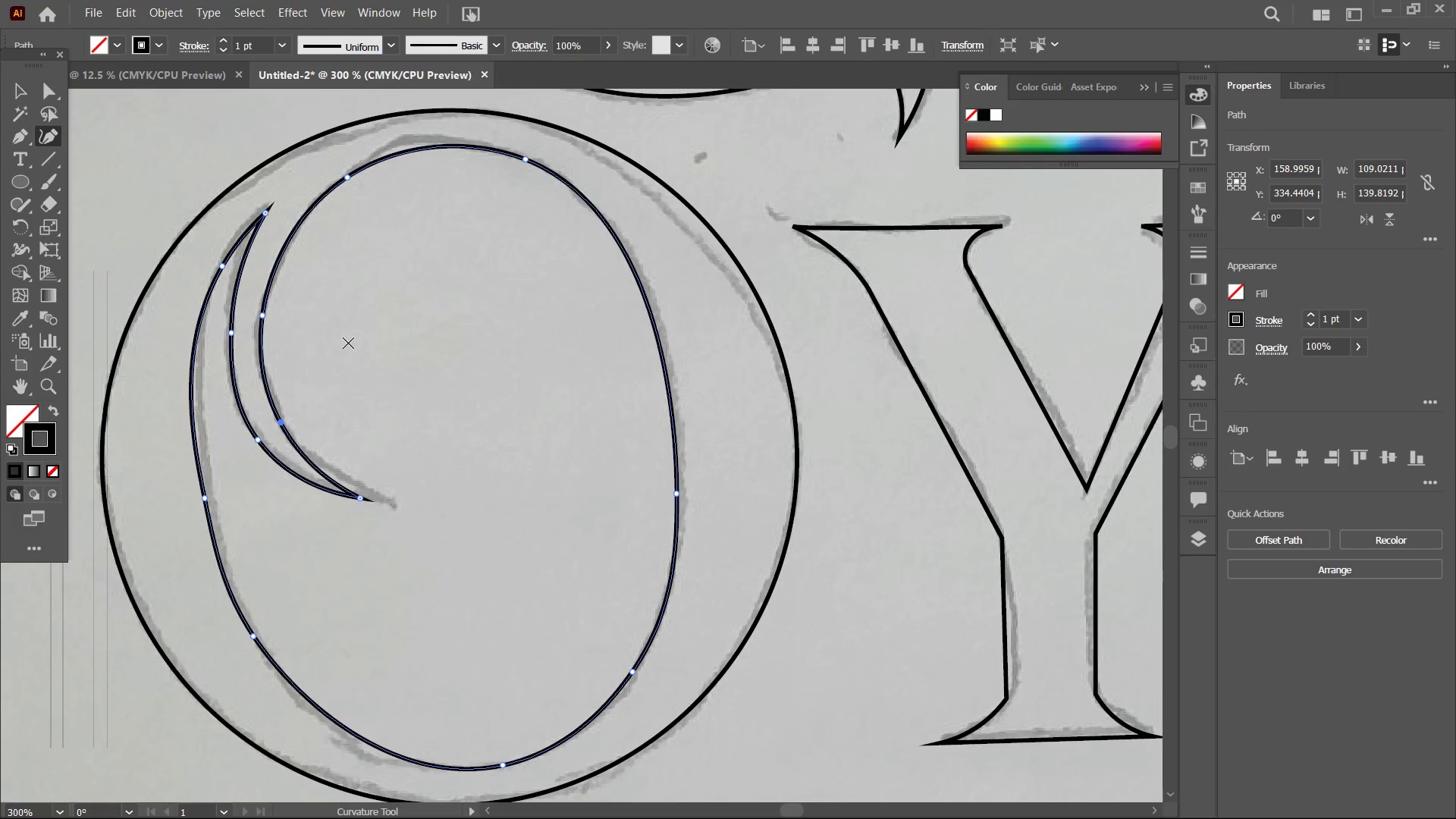 
hold_key(key=Space, duration=0.92)
 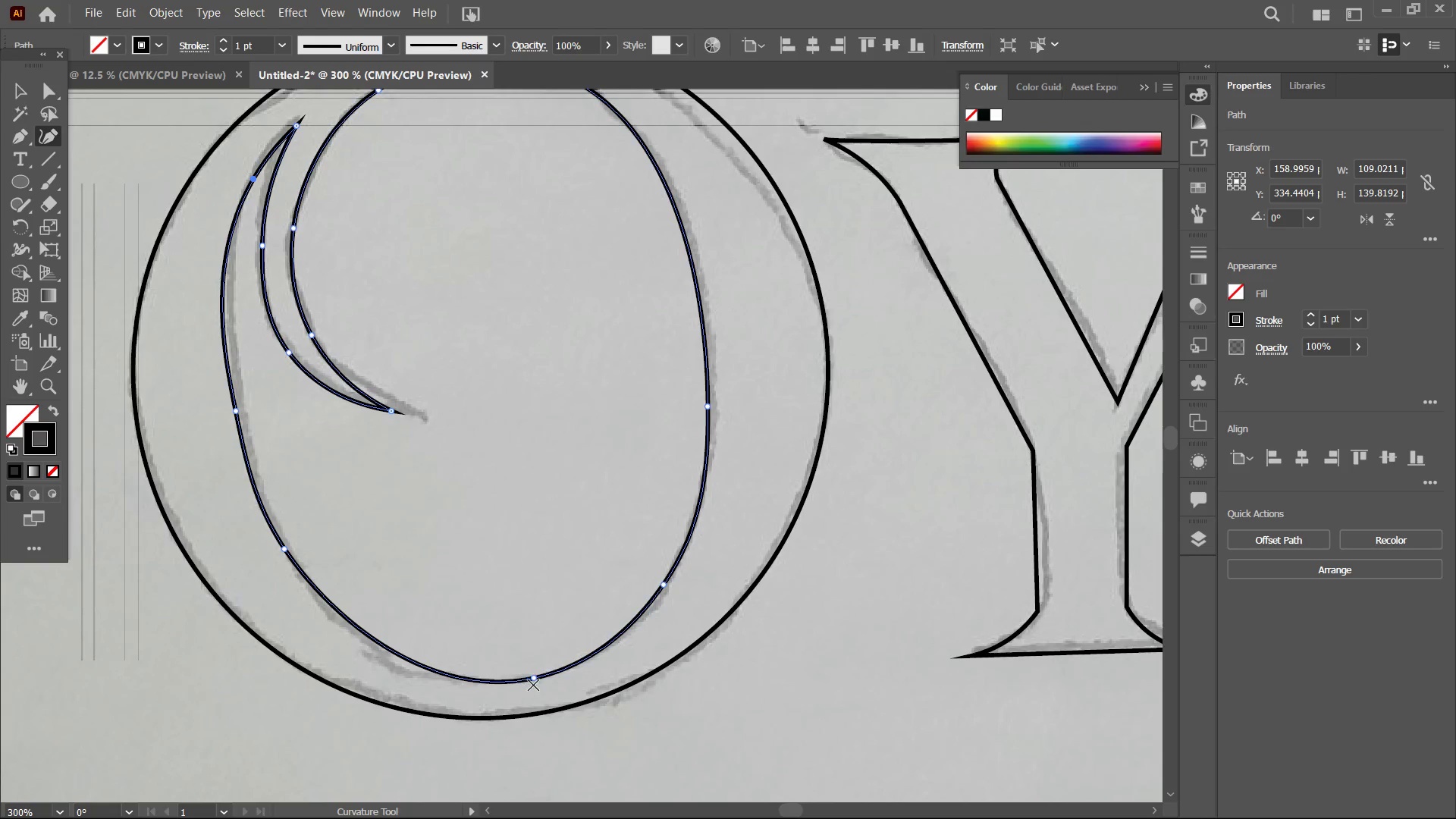 
left_click_drag(start_coordinate=[566, 507], to_coordinate=[598, 420])
 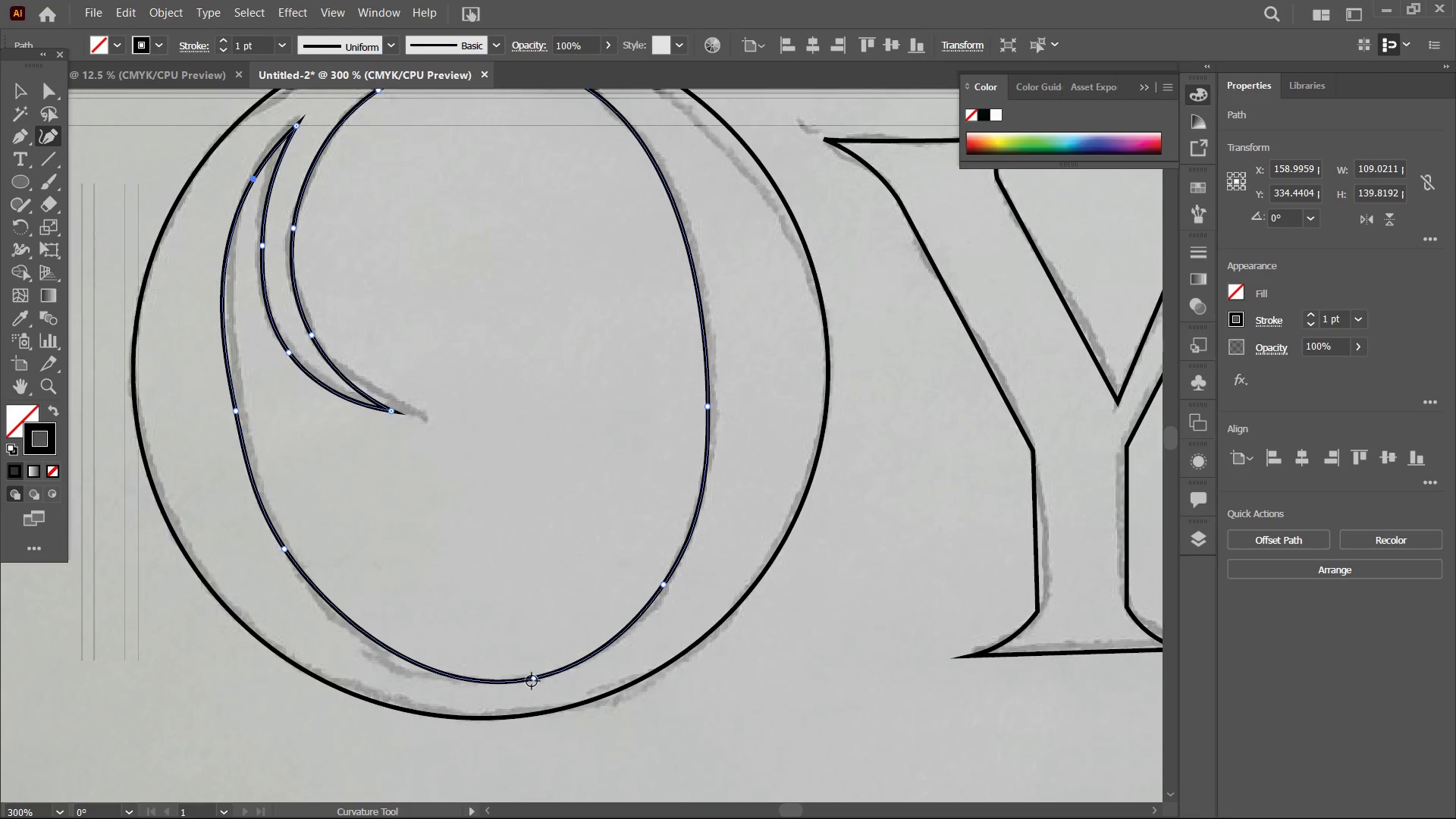 
left_click_drag(start_coordinate=[532, 681], to_coordinate=[477, 675])
 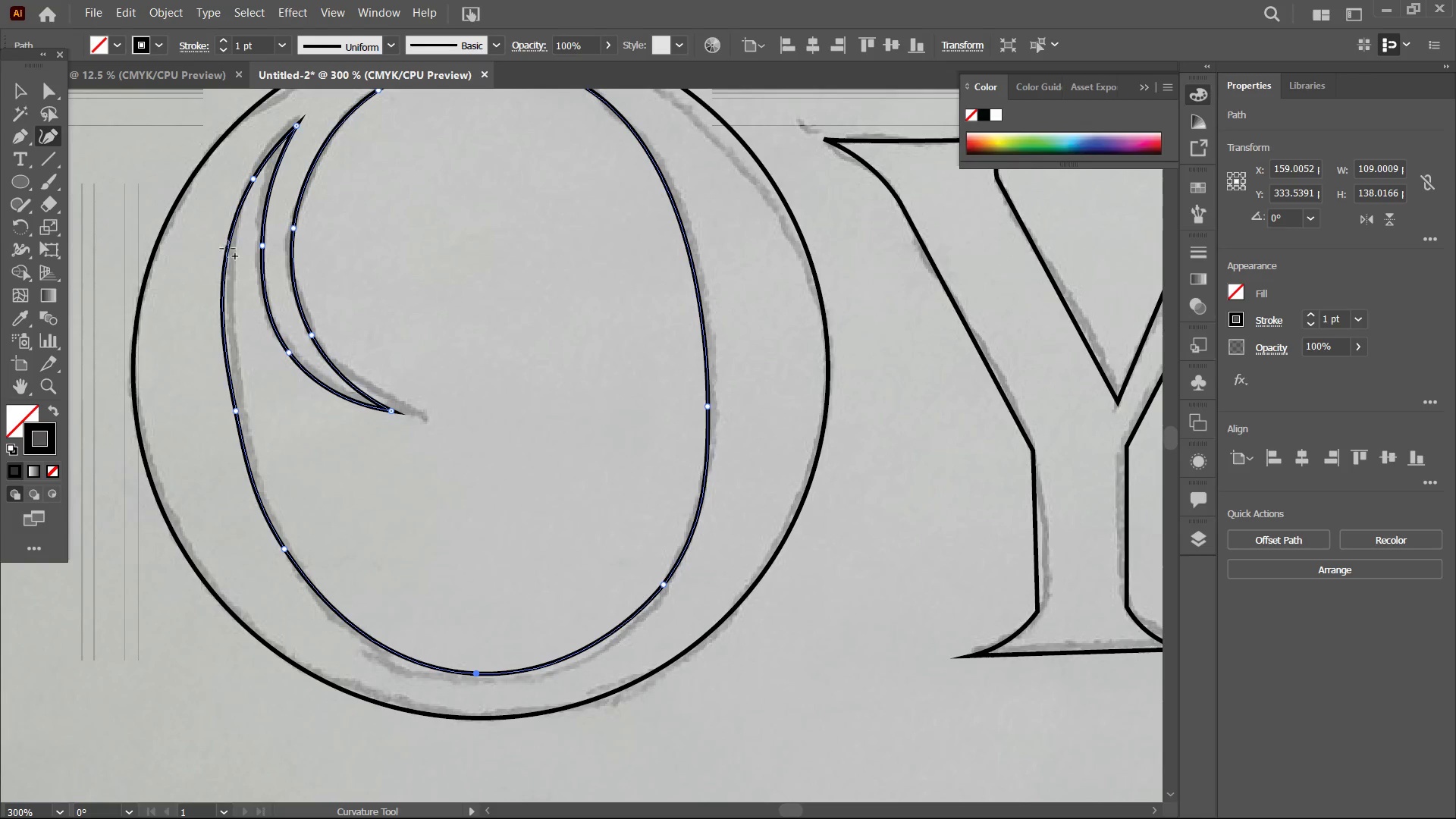 
left_click_drag(start_coordinate=[224, 256], to_coordinate=[231, 257])
 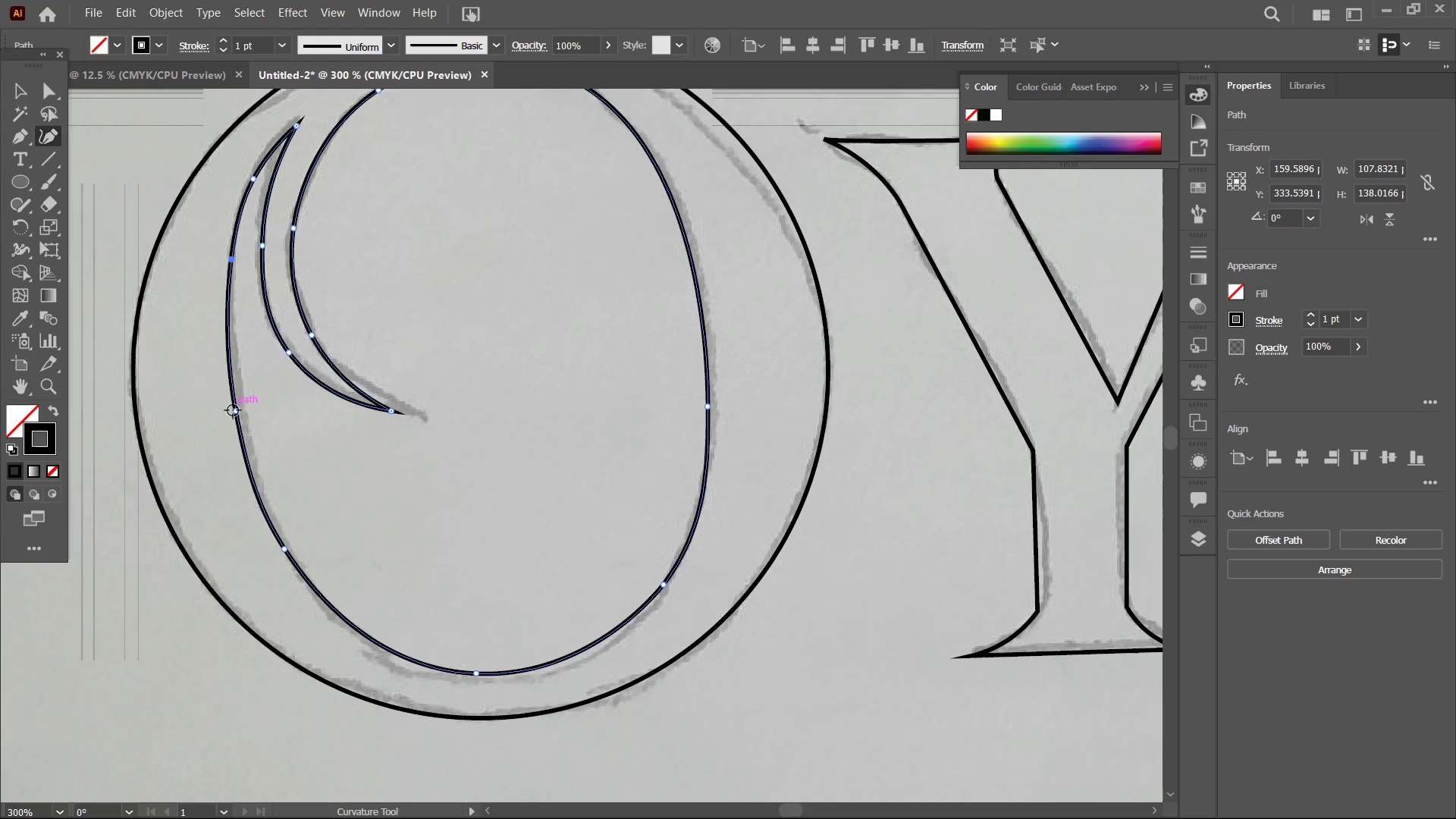 
left_click([233, 410])
 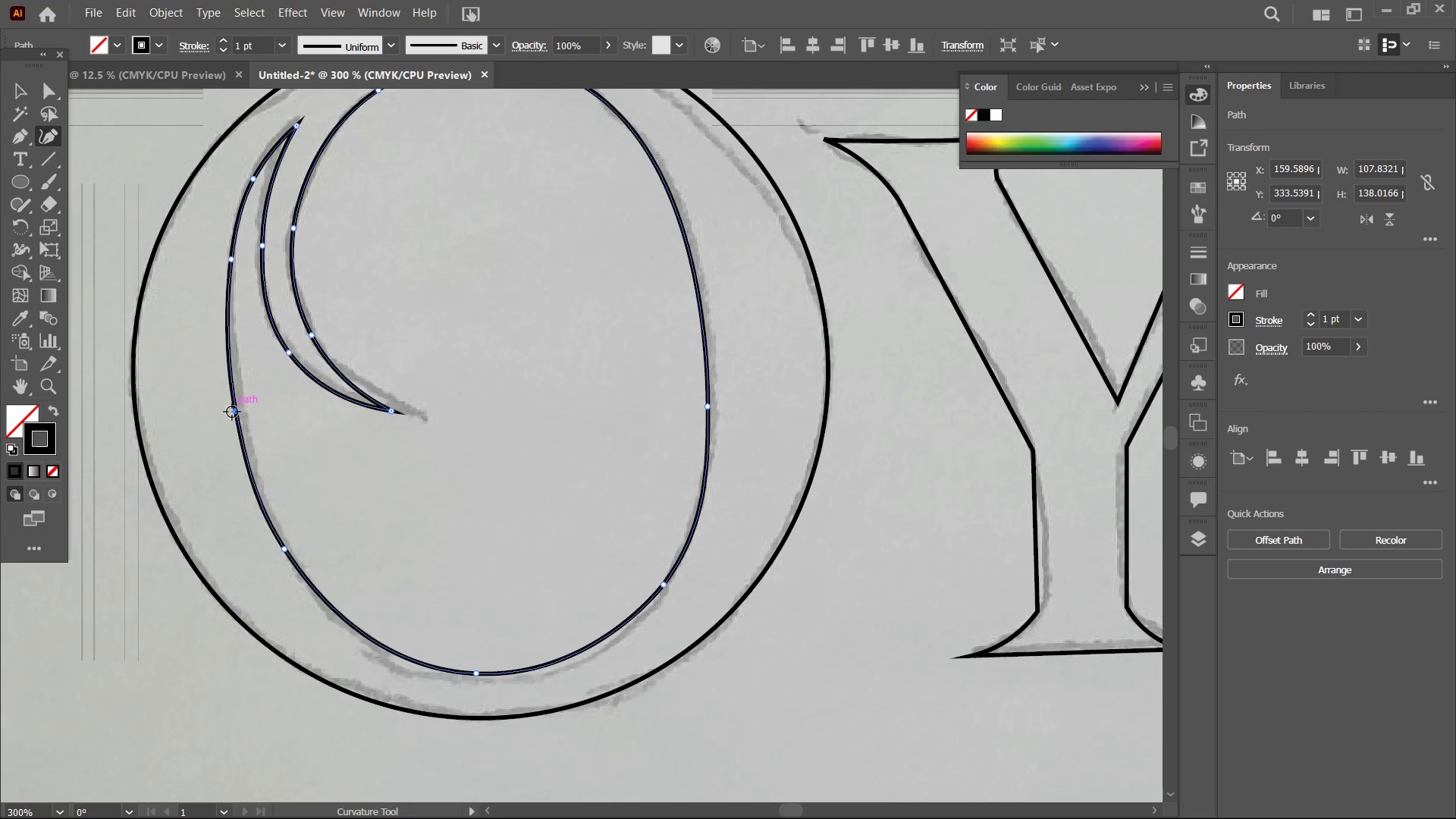 
key(Backspace)
 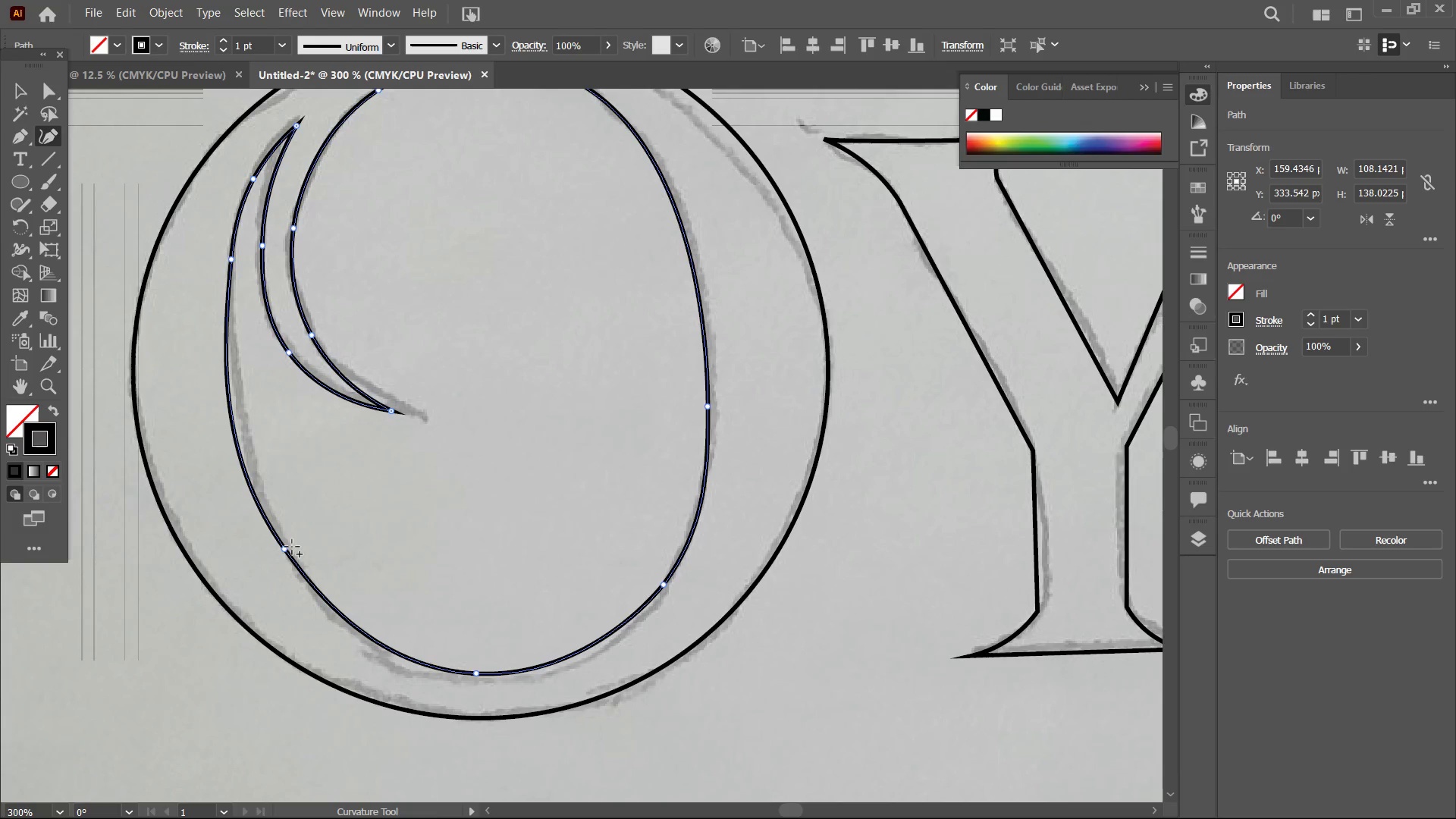 
left_click_drag(start_coordinate=[284, 550], to_coordinate=[284, 555])
 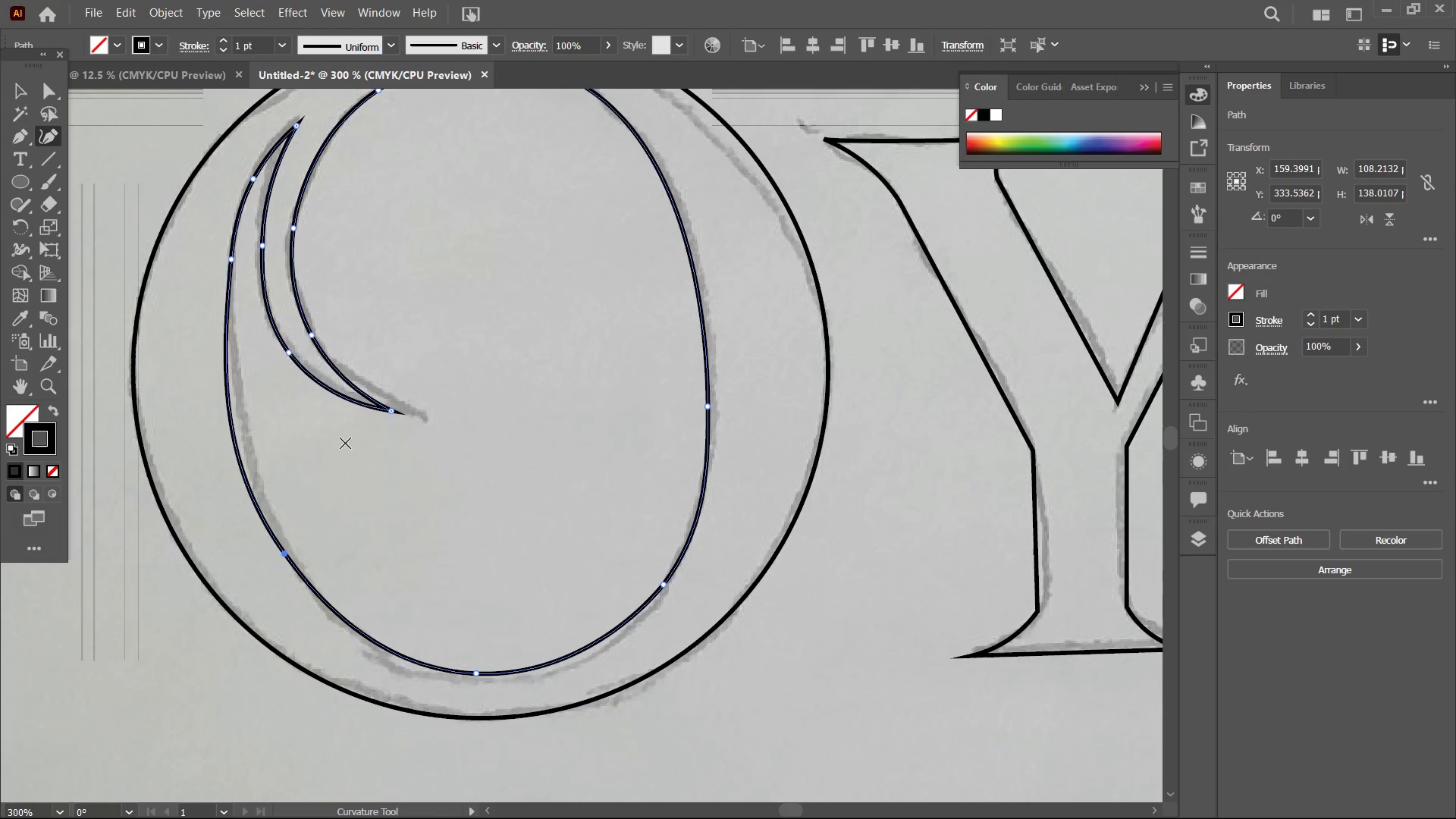 
scroll: coordinate [340, 443], scroll_direction: up, amount: 7.0
 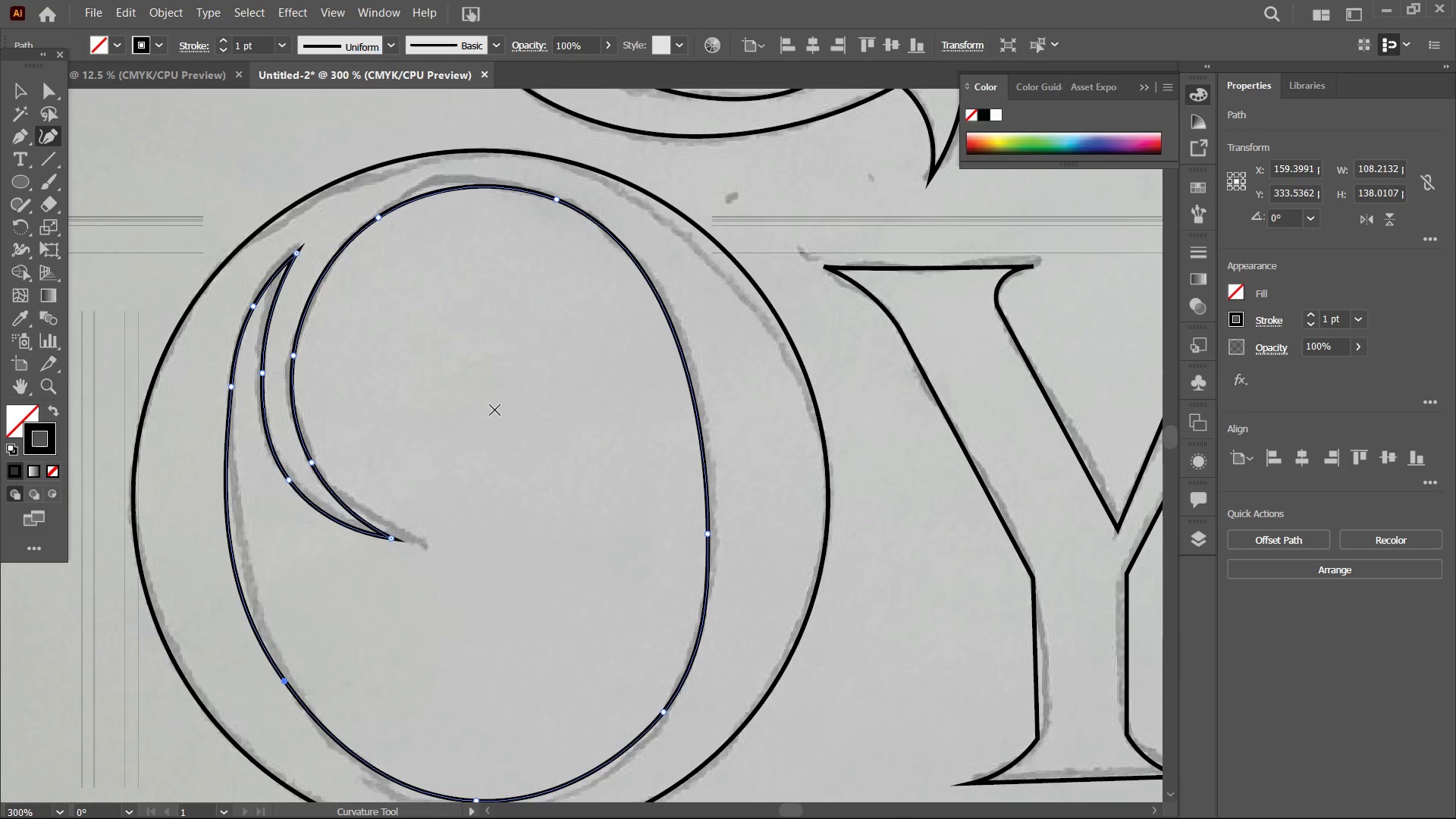 
key(Control+Minus)
 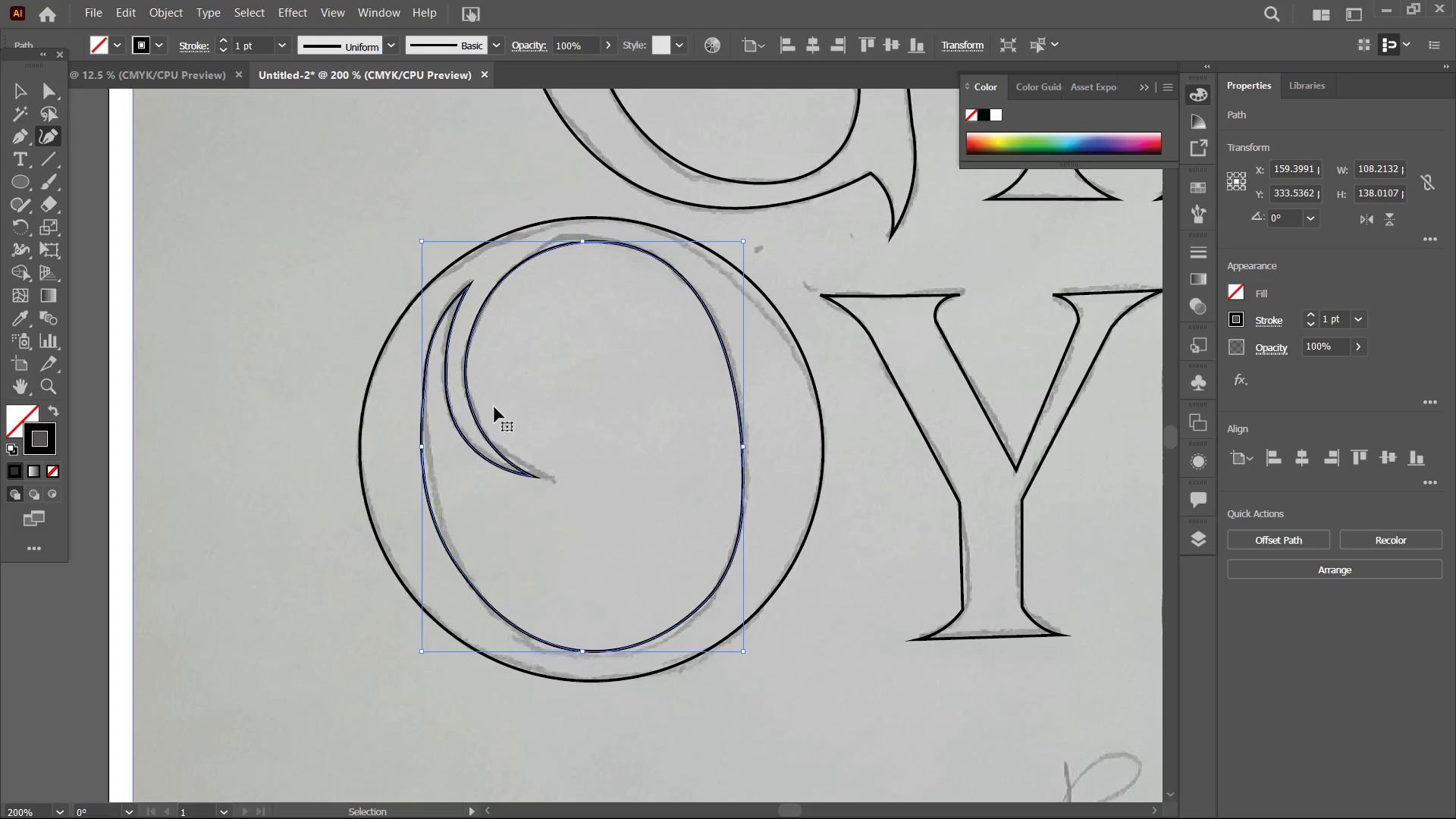 
key(Control+Minus)
 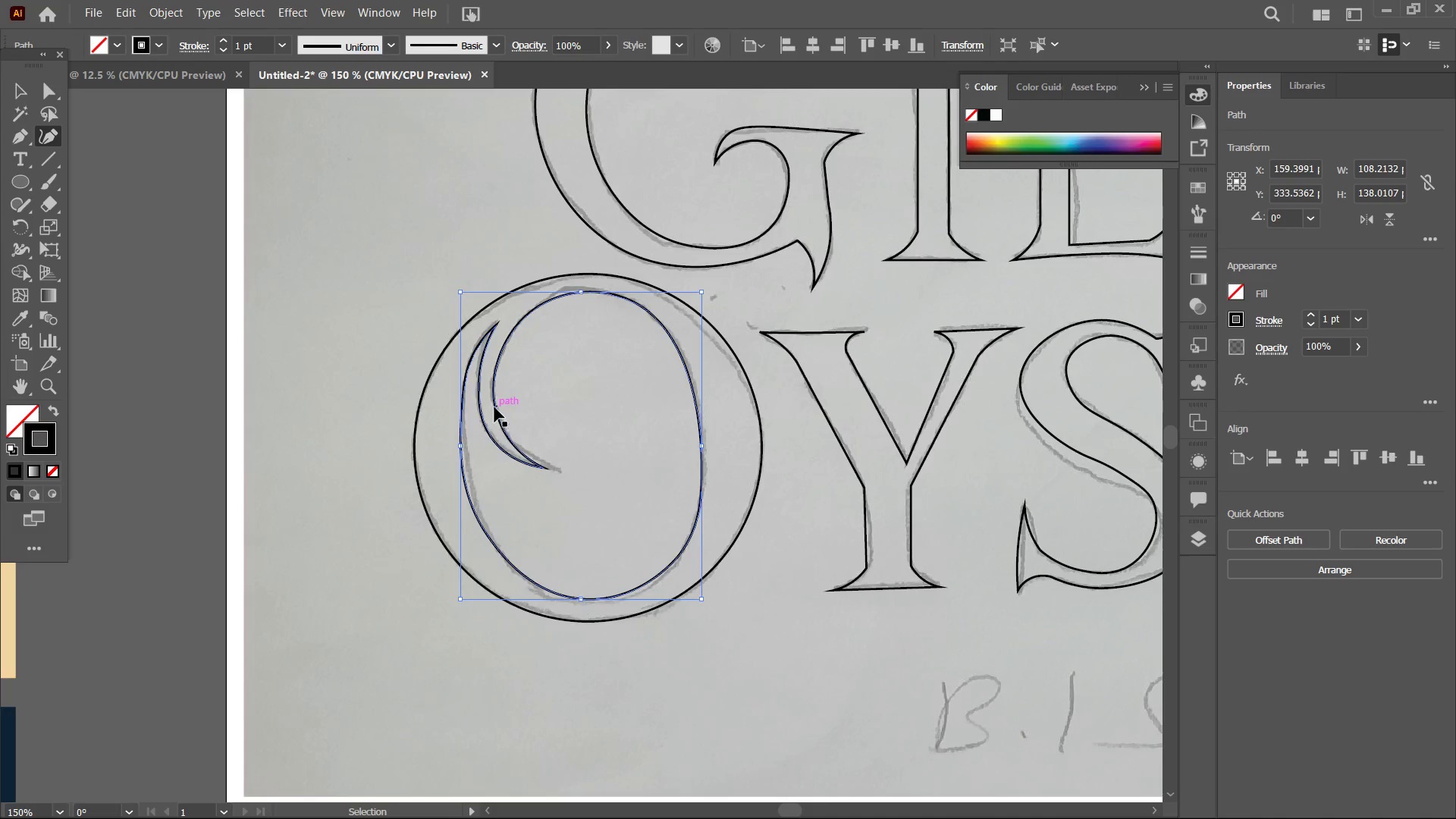 
key(Control+Minus)
 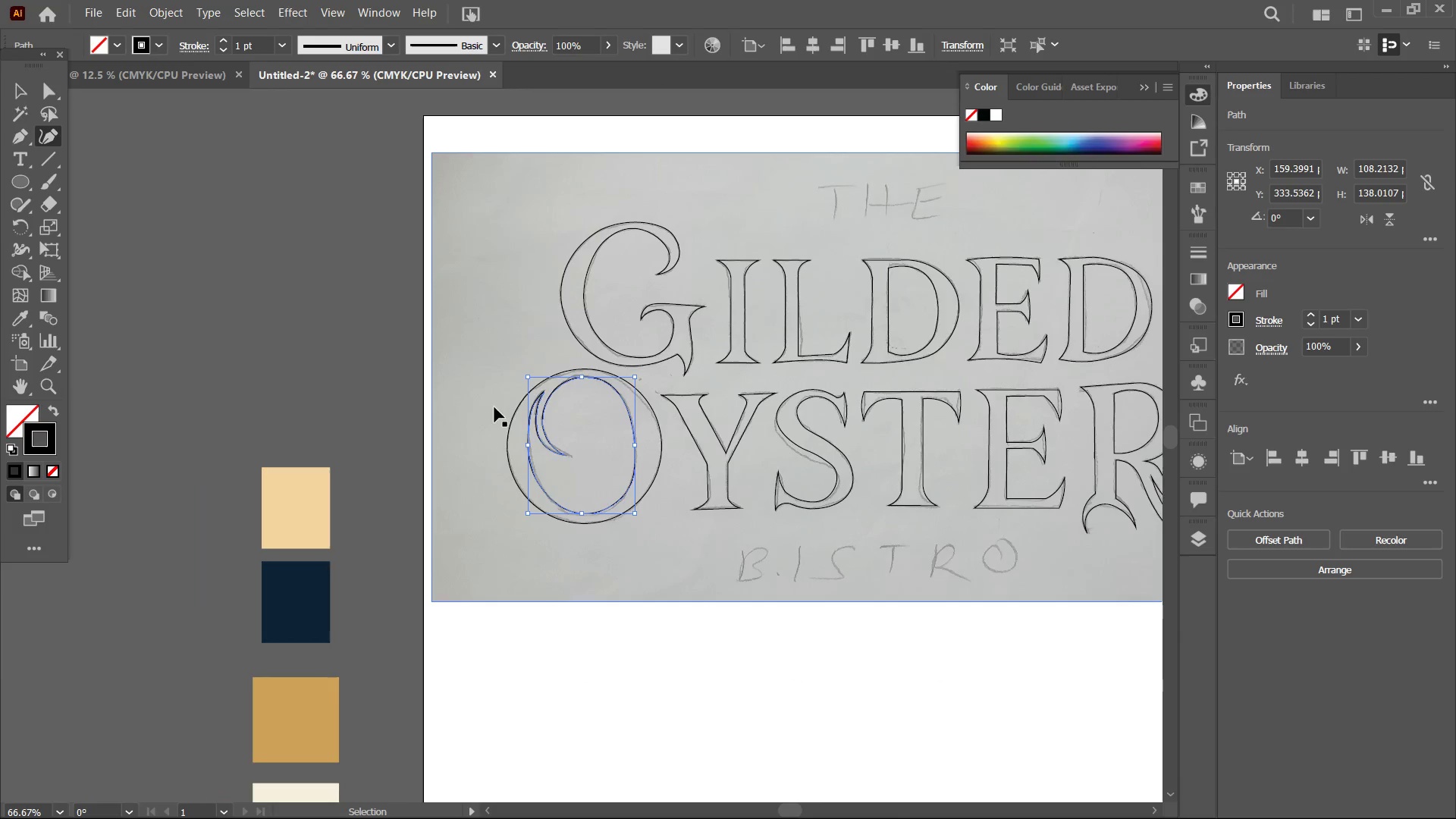 
key(Control+Minus)
 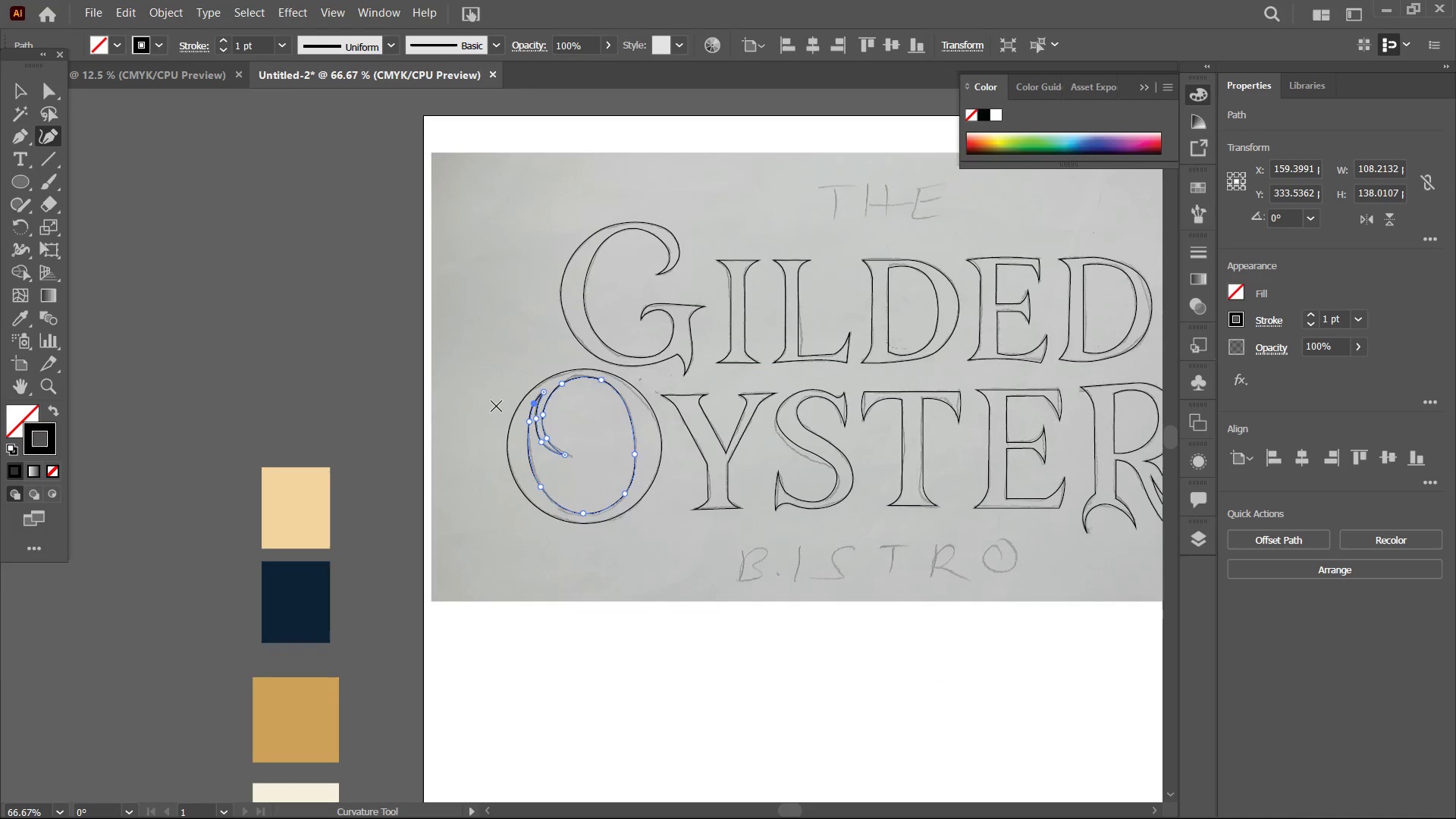 
hold_key(key=Space, duration=1.52)
 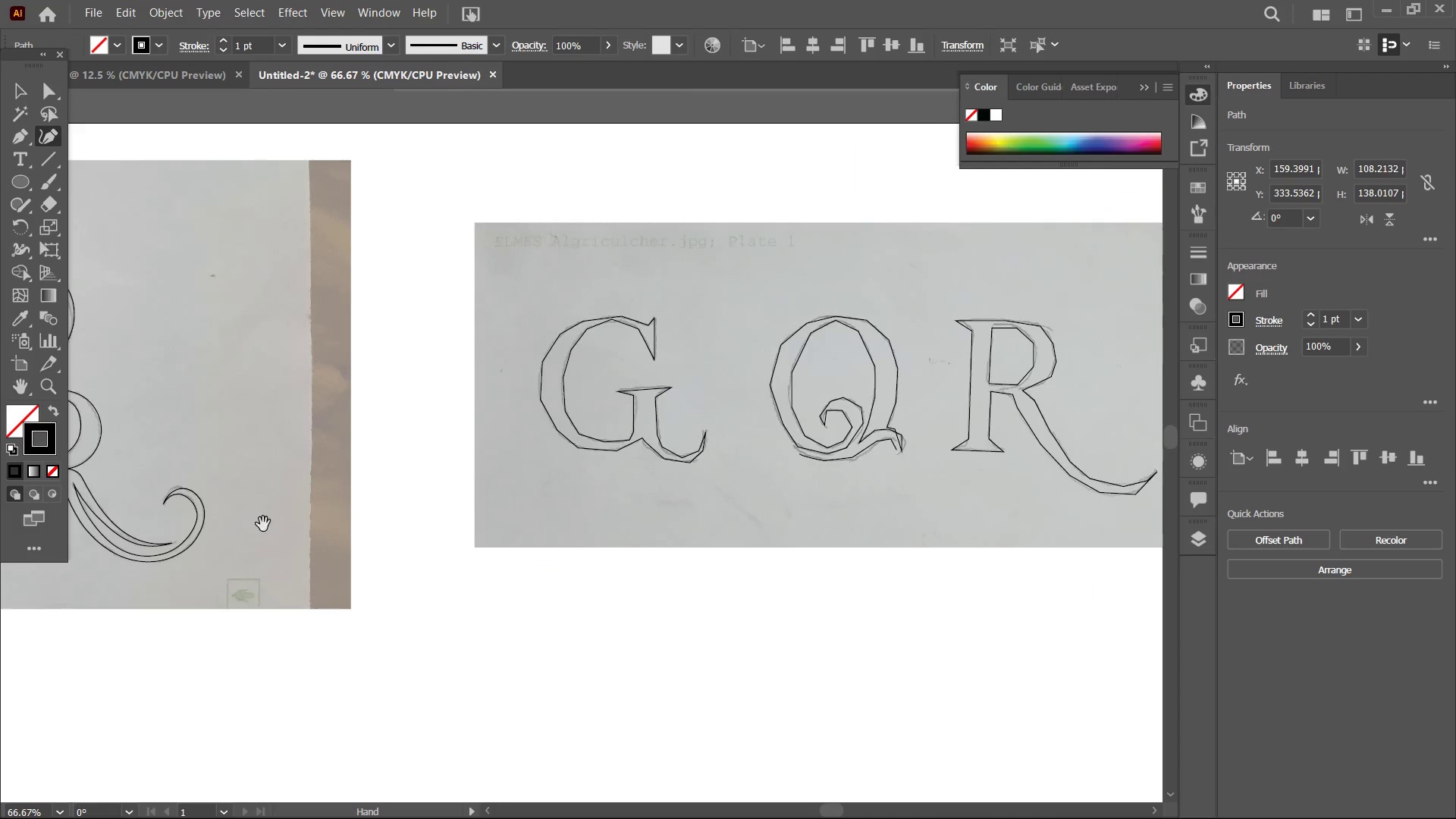 
left_click_drag(start_coordinate=[676, 470], to_coordinate=[363, 468])
 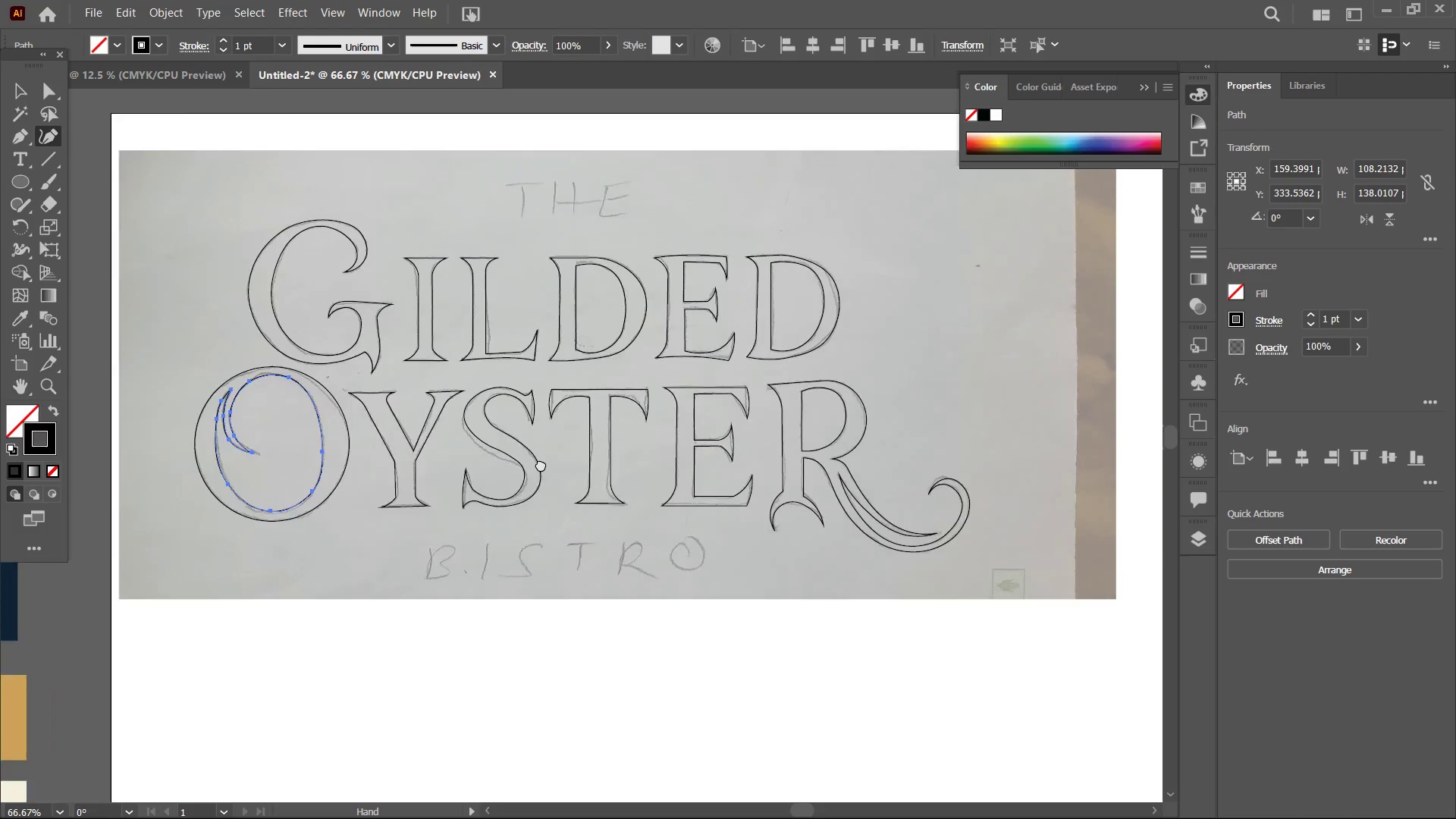 
left_click_drag(start_coordinate=[629, 480], to_coordinate=[354, 461])
 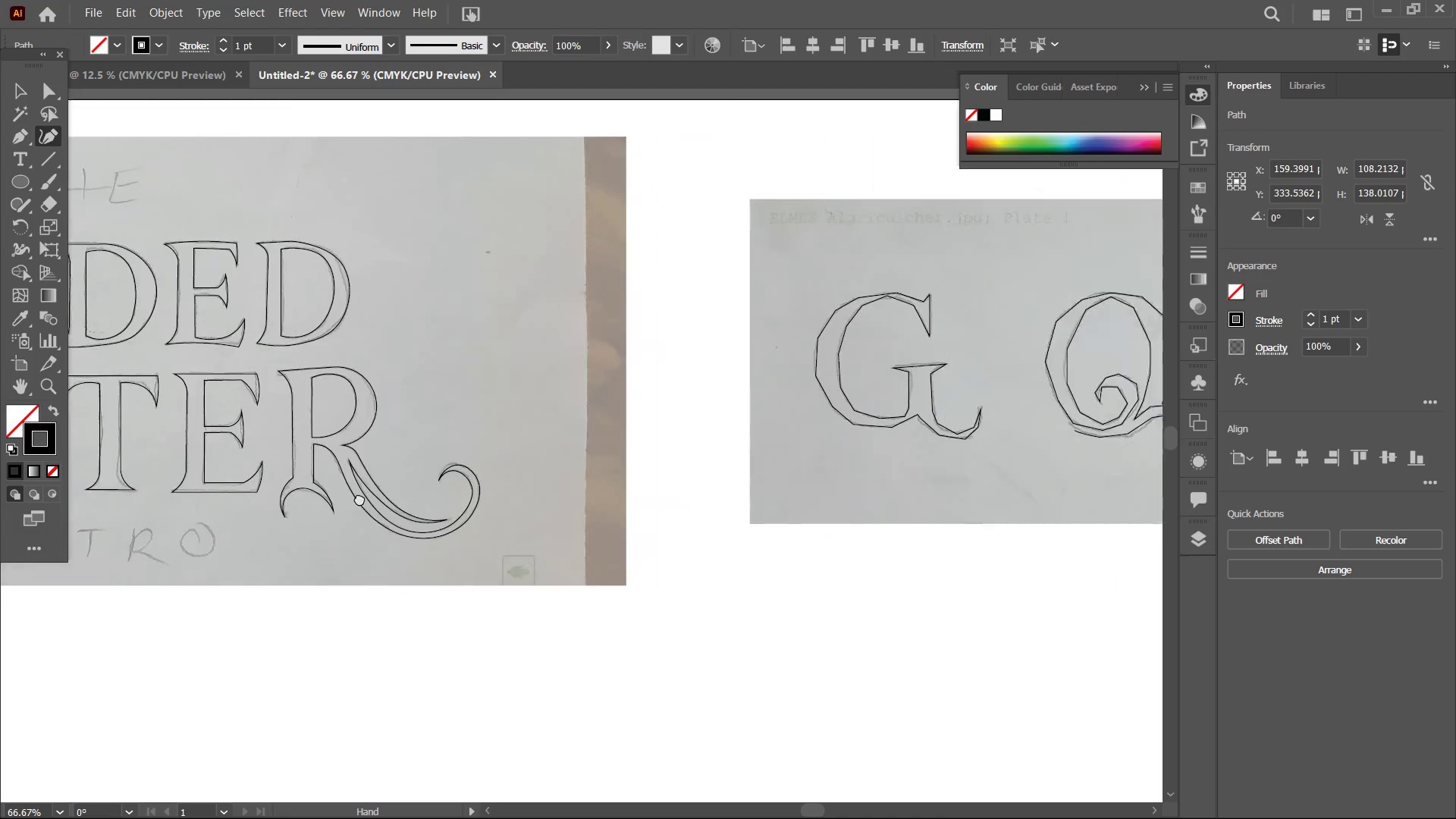 
left_click_drag(start_coordinate=[728, 482], to_coordinate=[232, 511])
 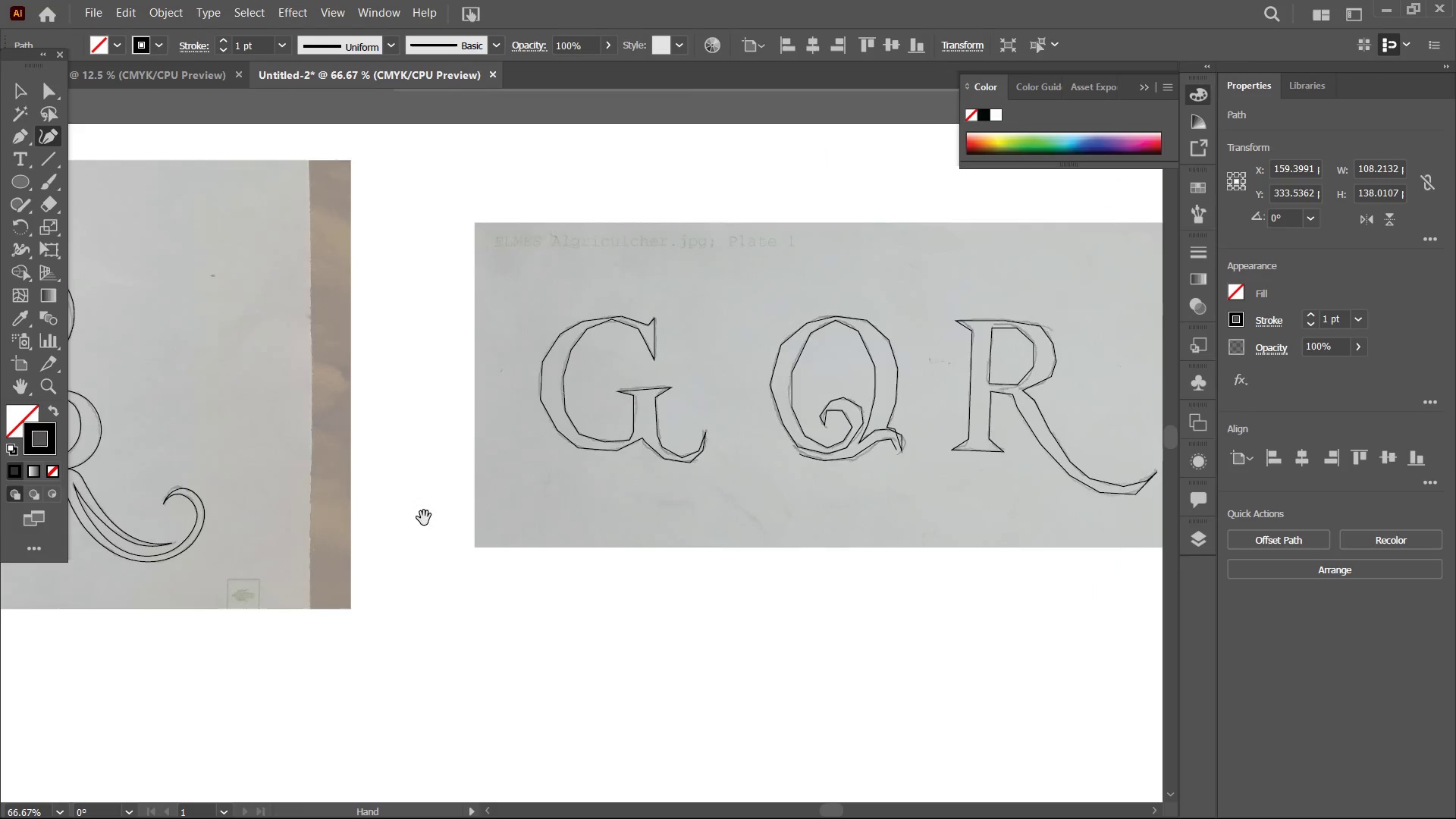 
hold_key(key=Space, duration=1.31)
 